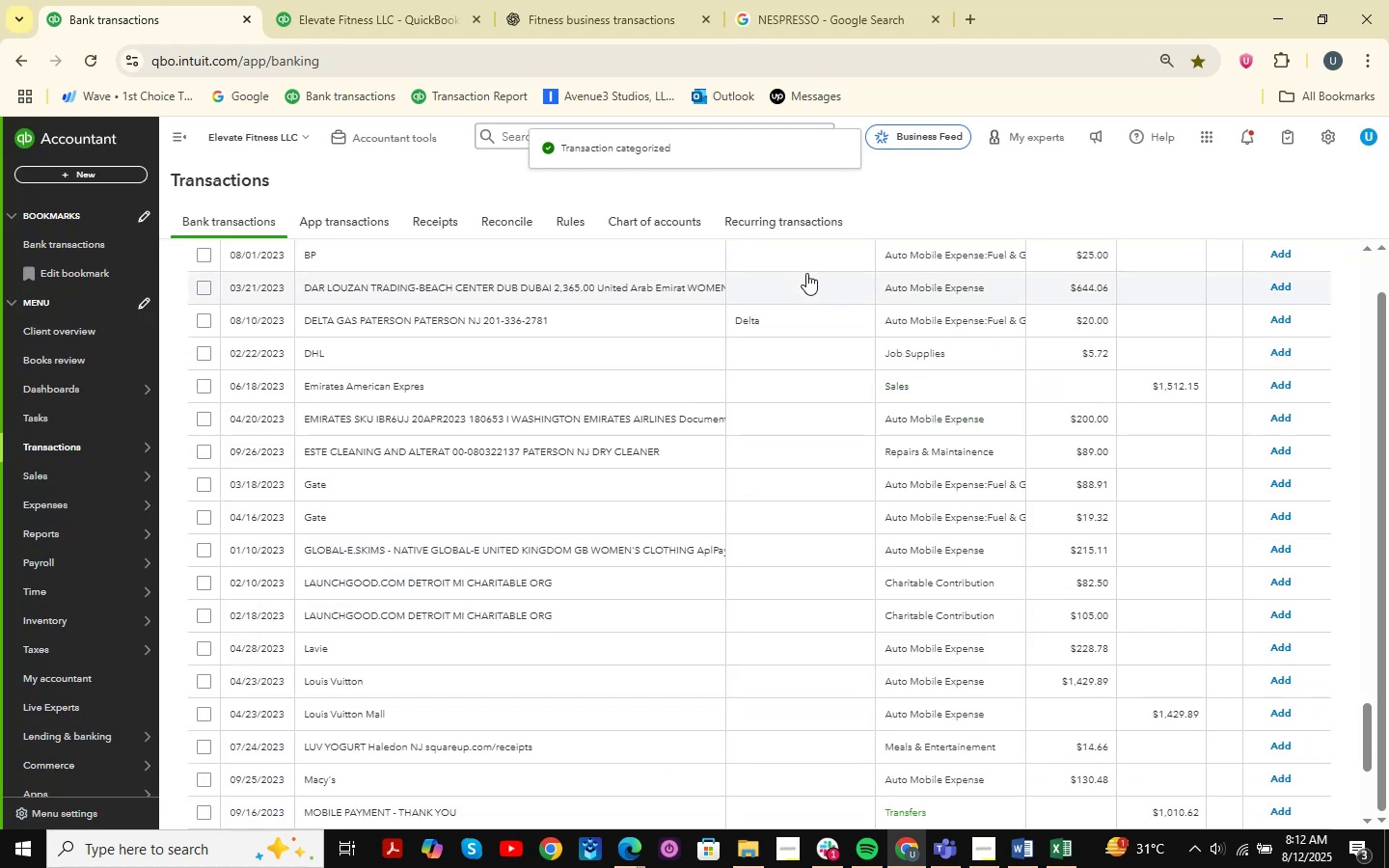 
scroll: coordinate [613, 488], scroll_direction: down, amount: 6.0
 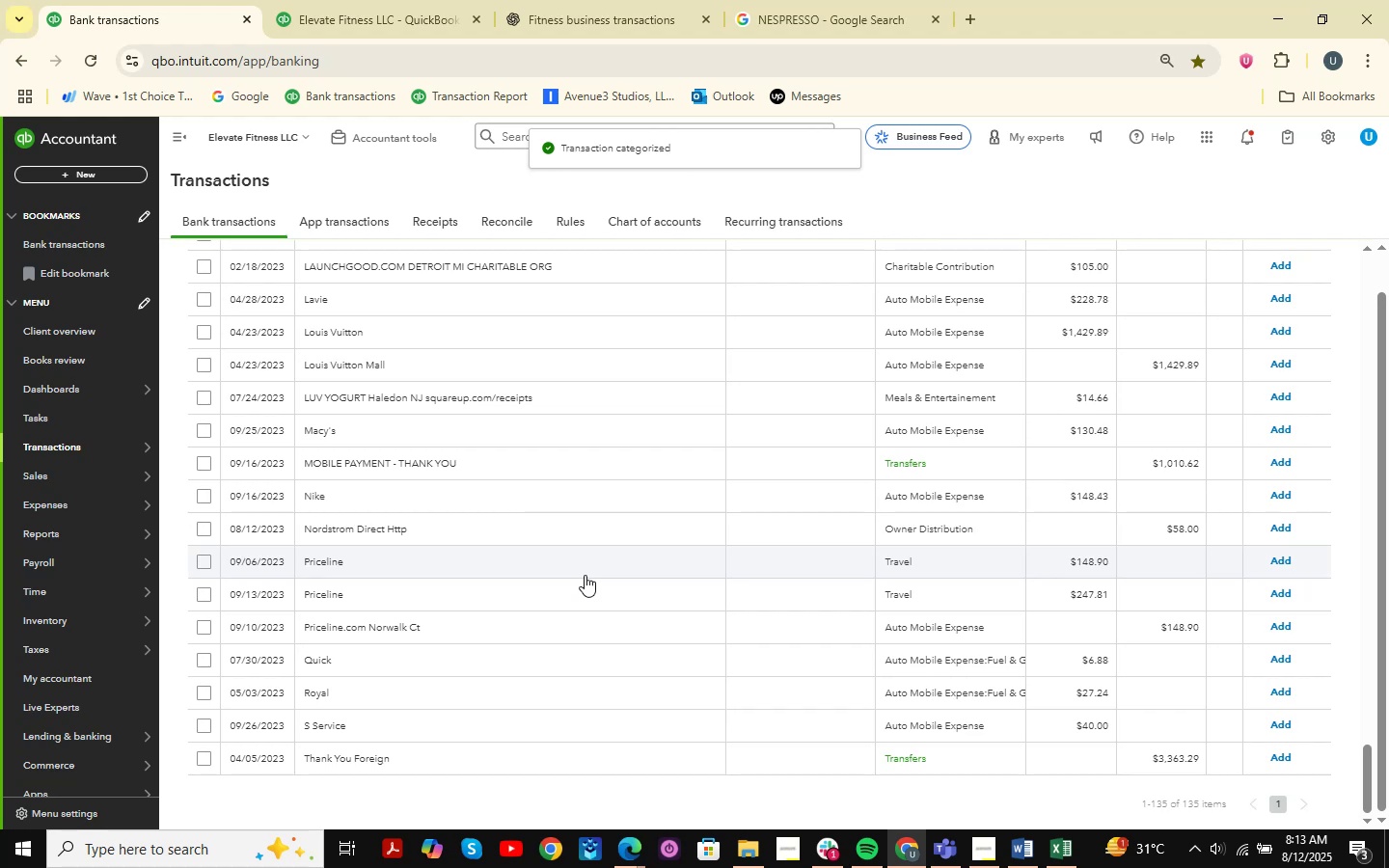 
scroll: coordinate [496, 527], scroll_direction: up, amount: 45.0
 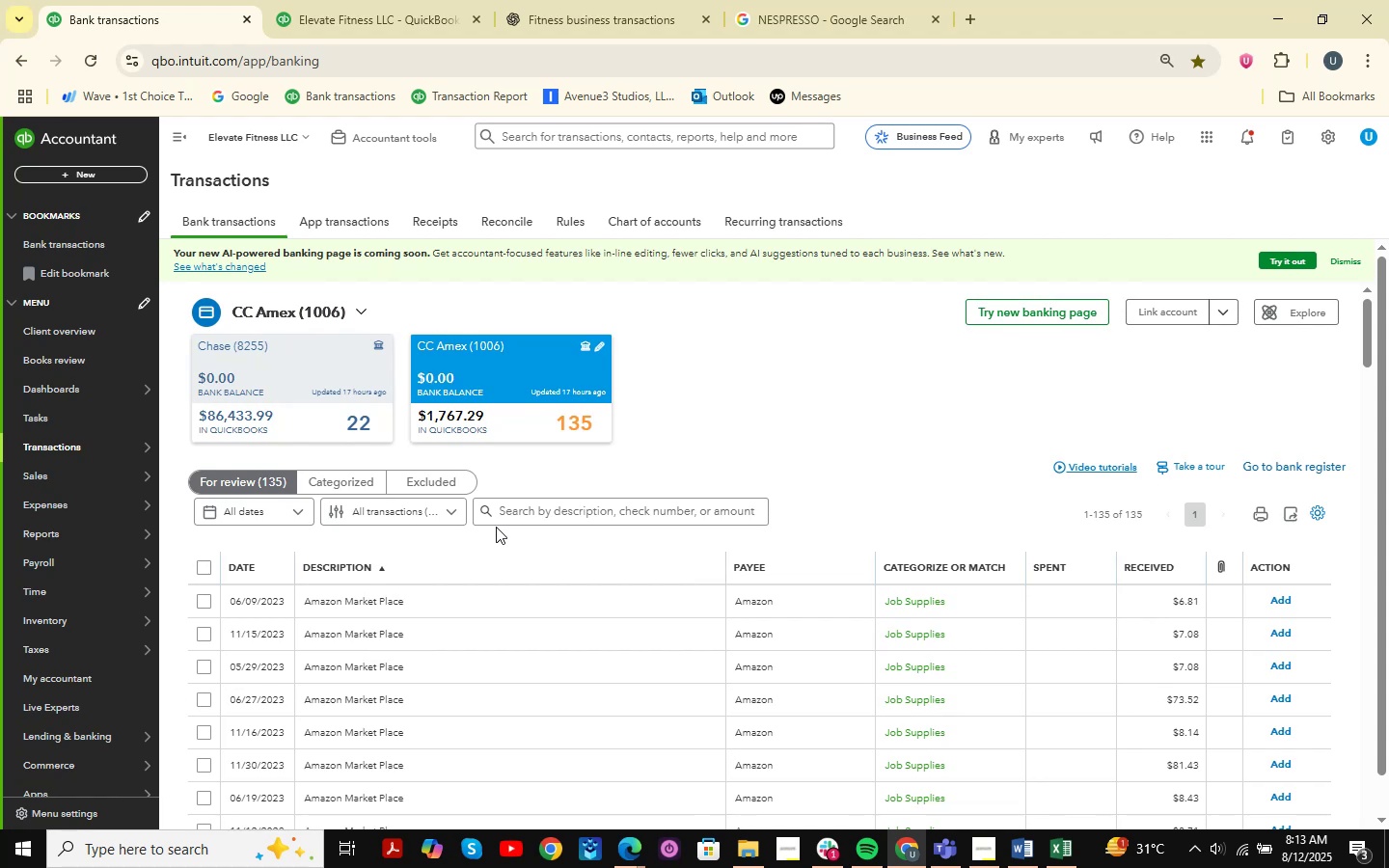 
wait(5.88)
 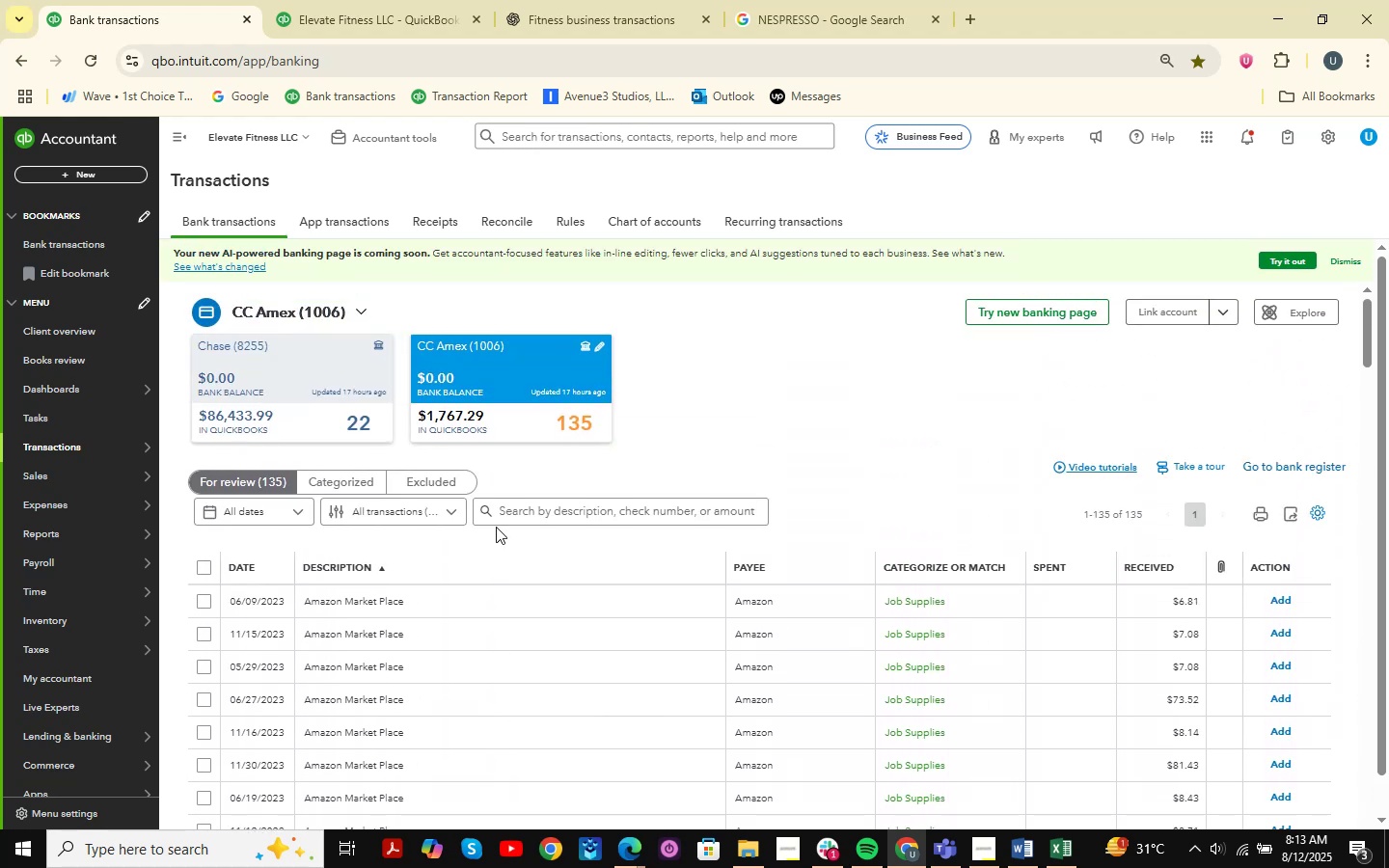 
left_click([404, 0])
 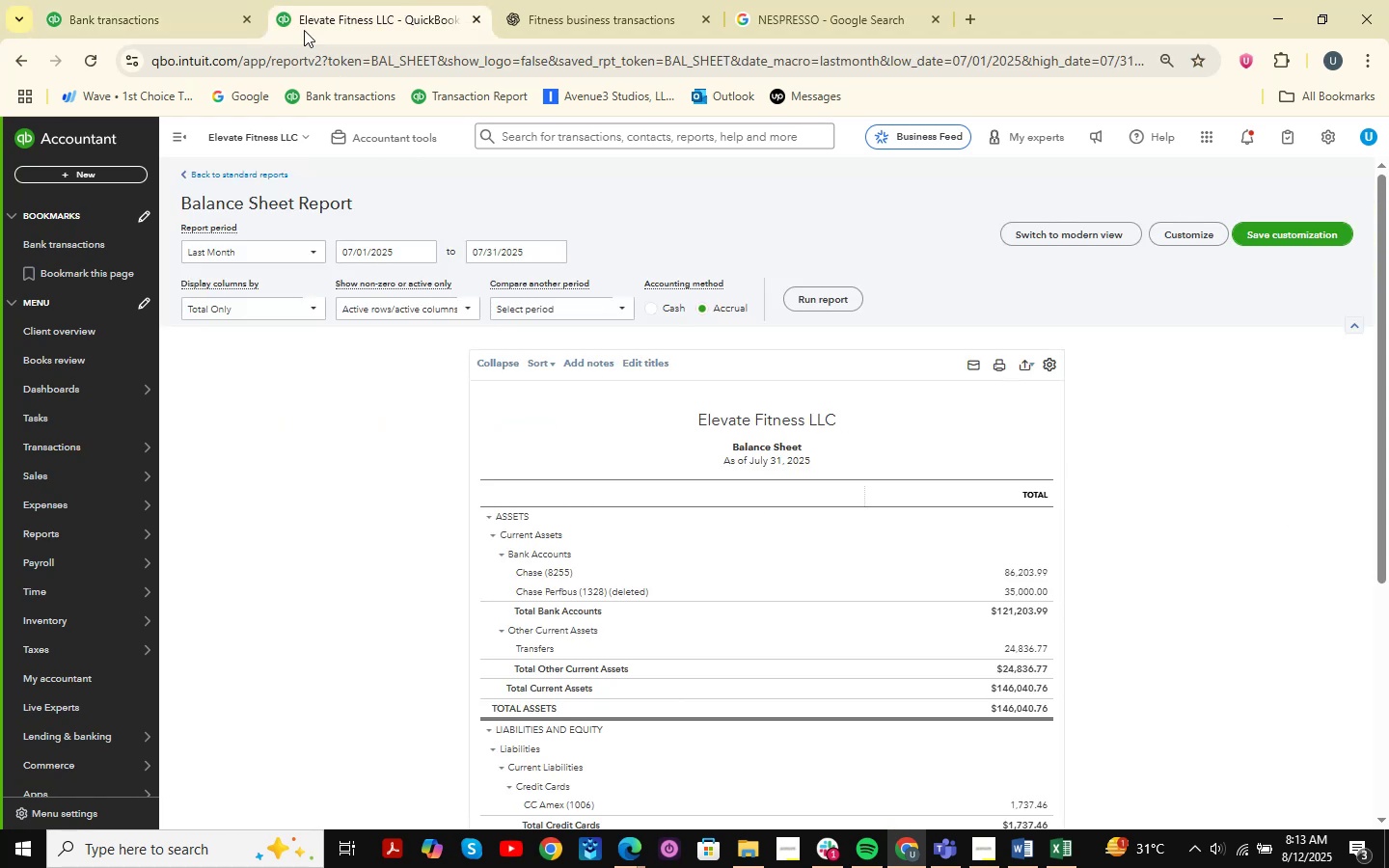 
left_click([200, 0])
 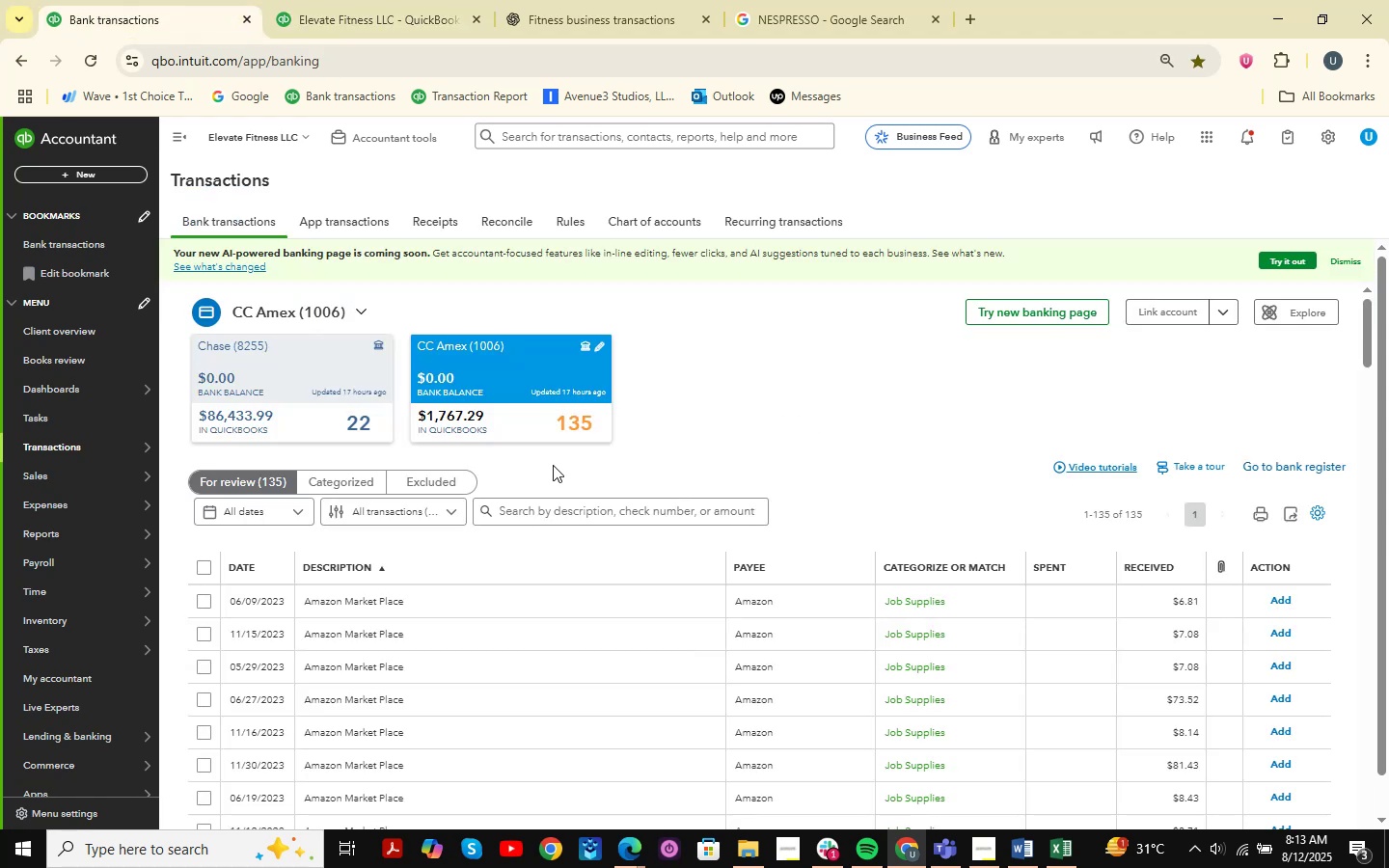 
scroll: coordinate [549, 402], scroll_direction: down, amount: 5.0
 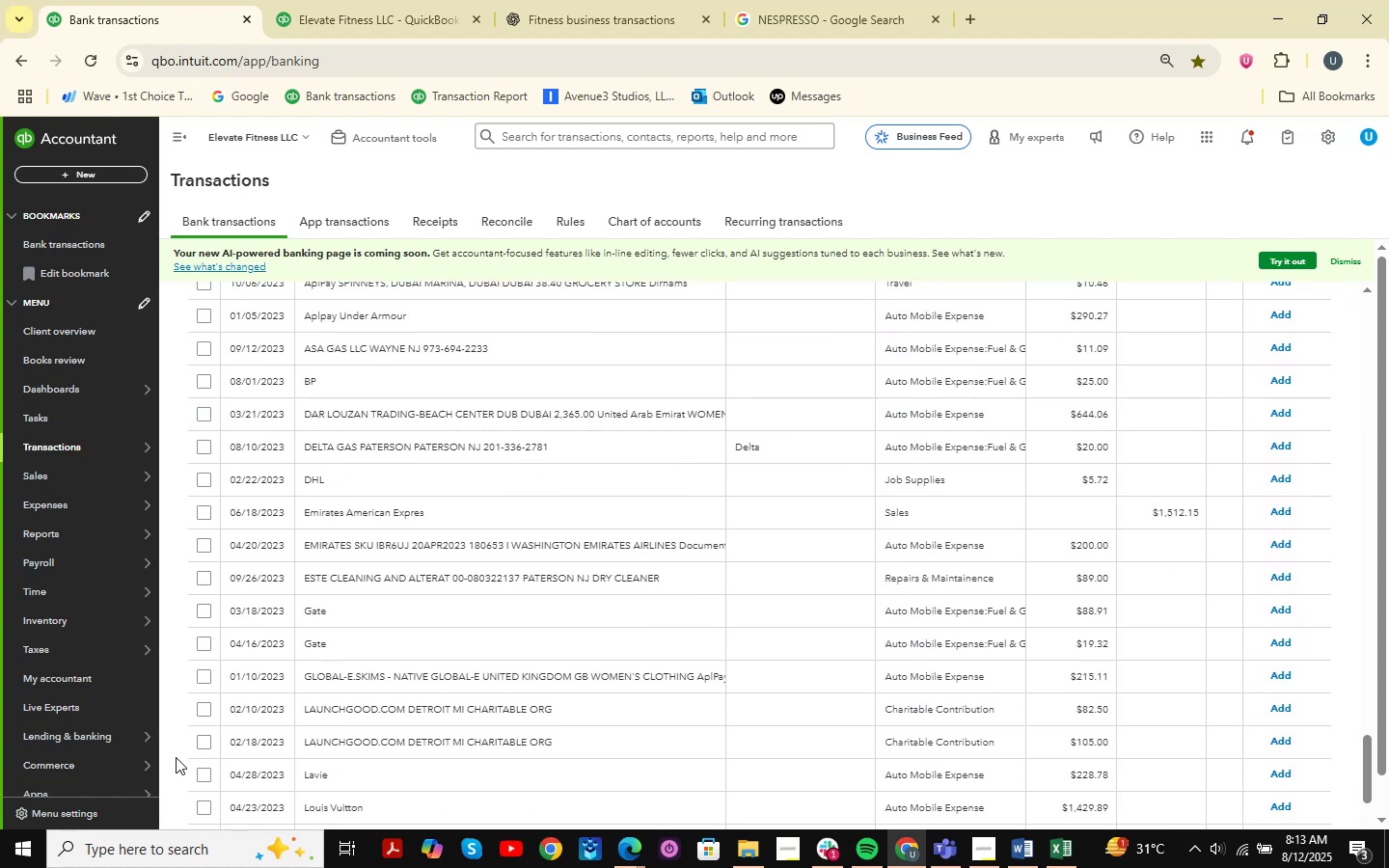 
left_click([359, 611])
 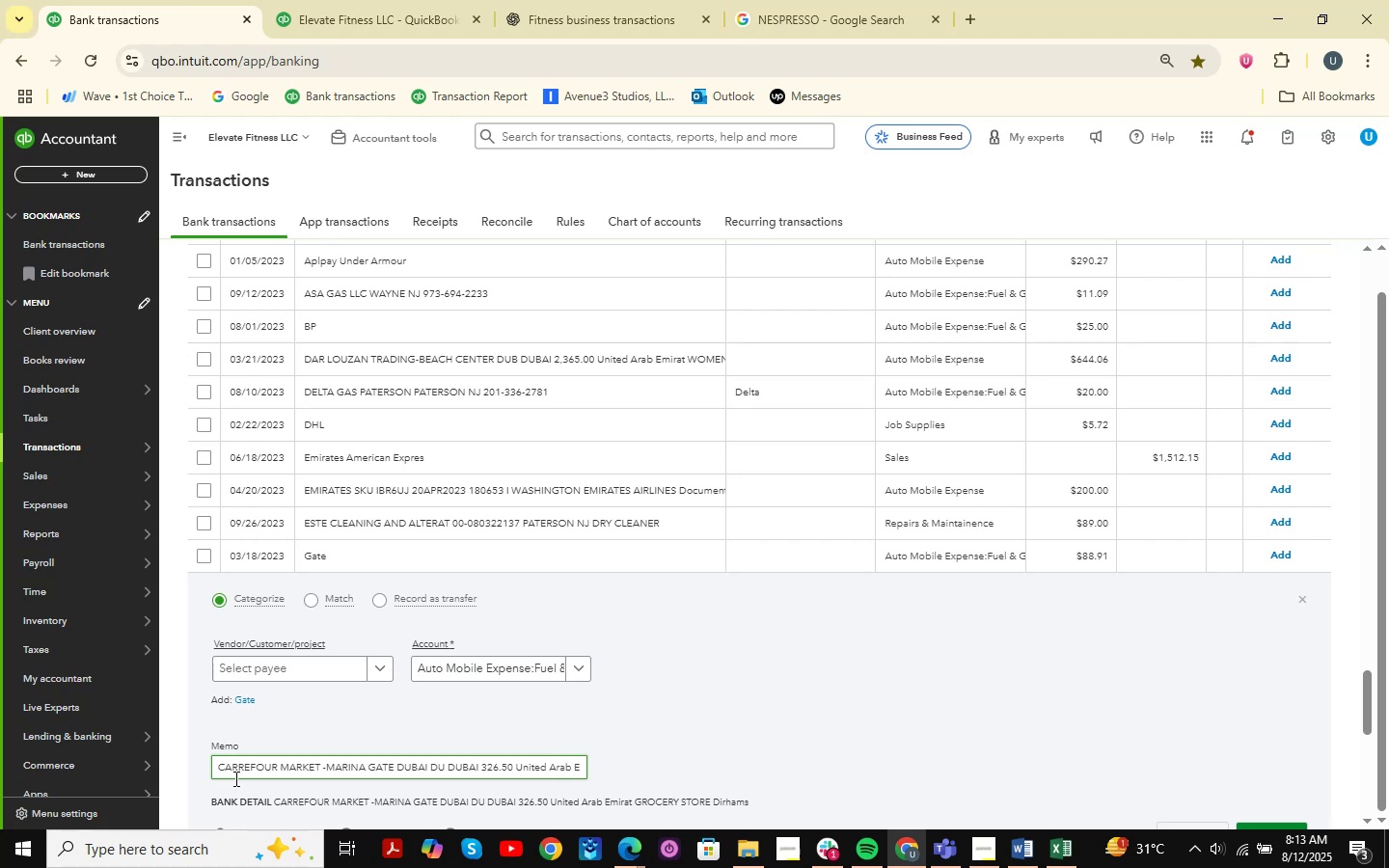 
left_click_drag(start_coordinate=[320, 772], to_coordinate=[180, 771])
 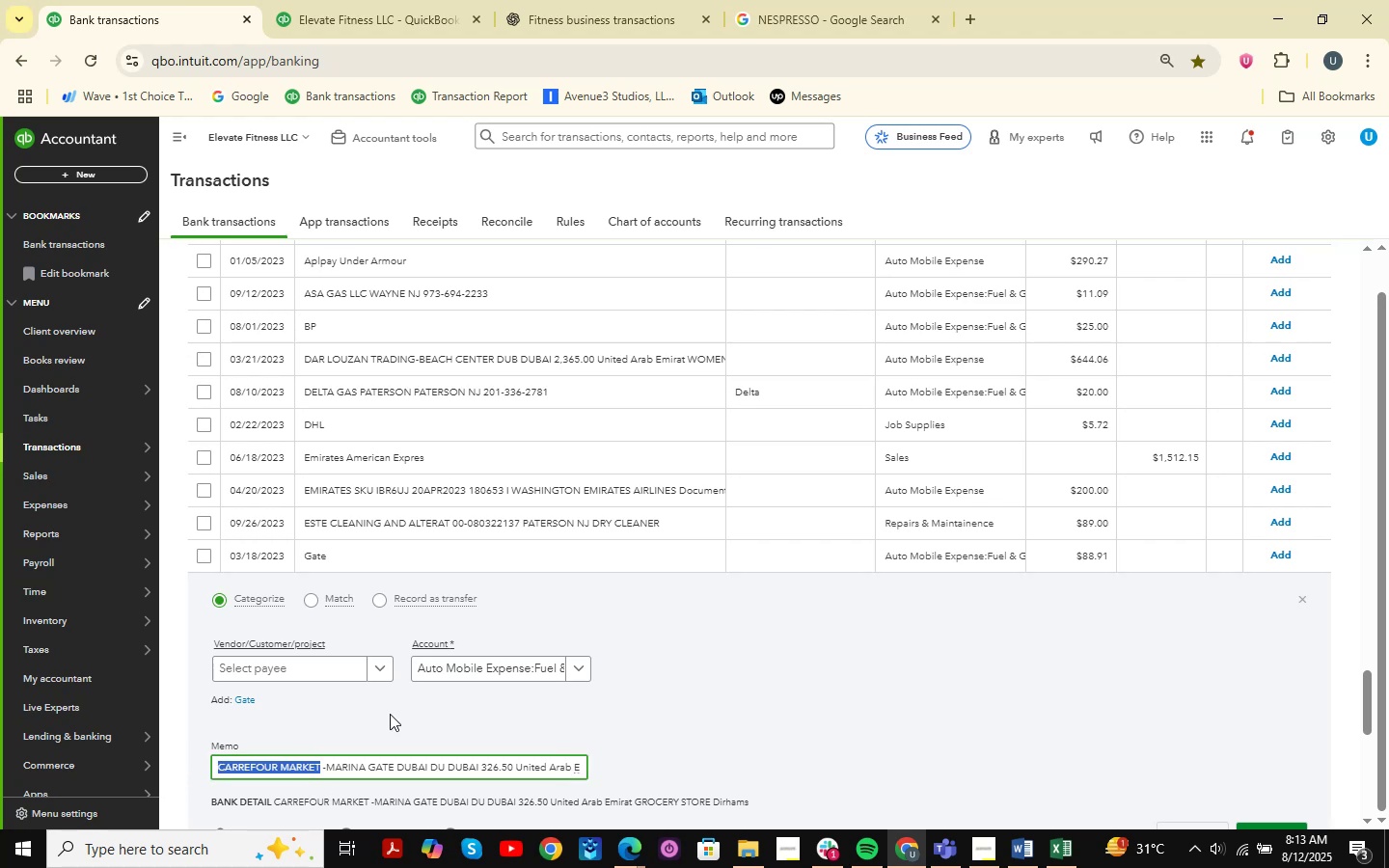 
key(Control+C)
 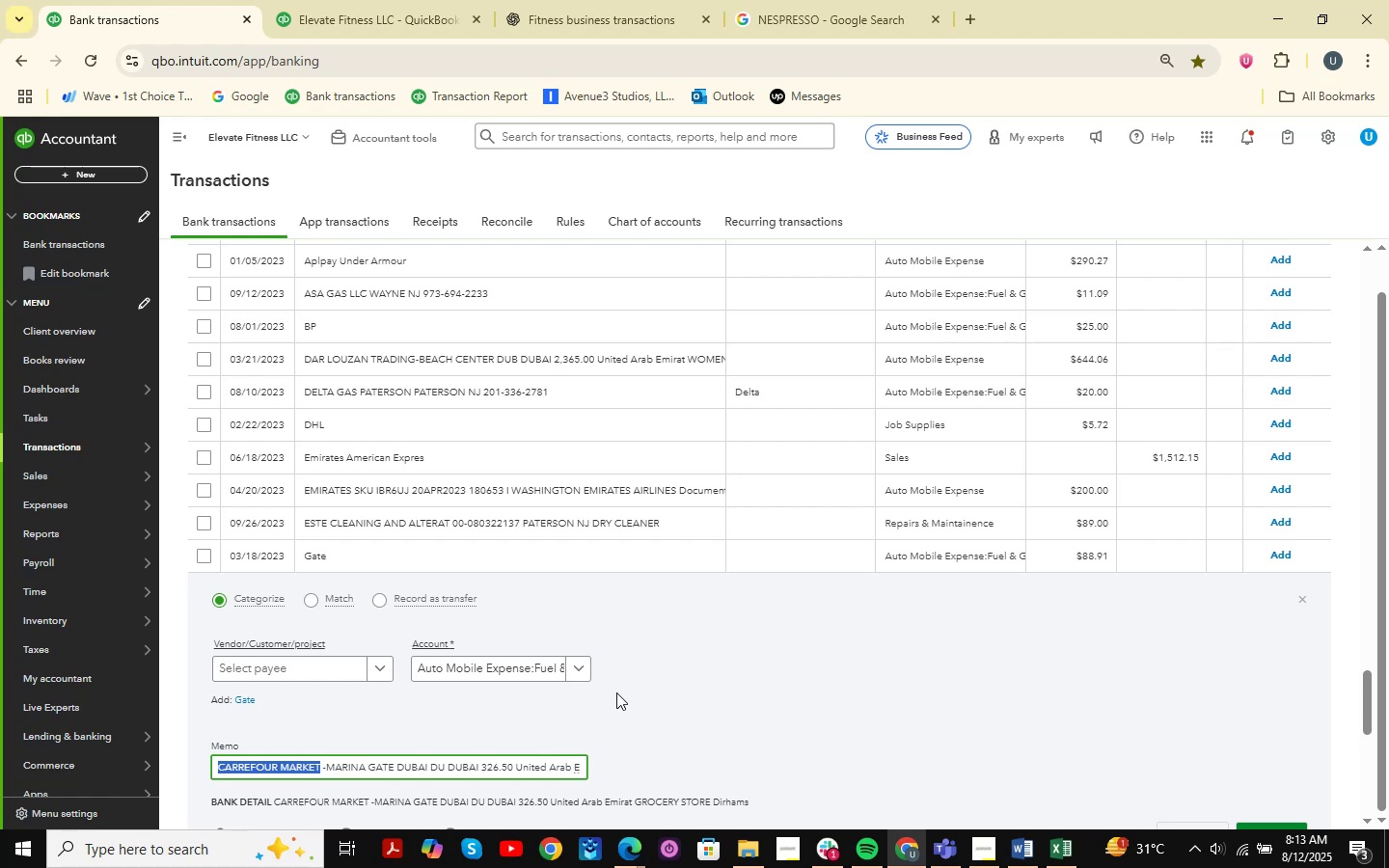 
wait(13.85)
 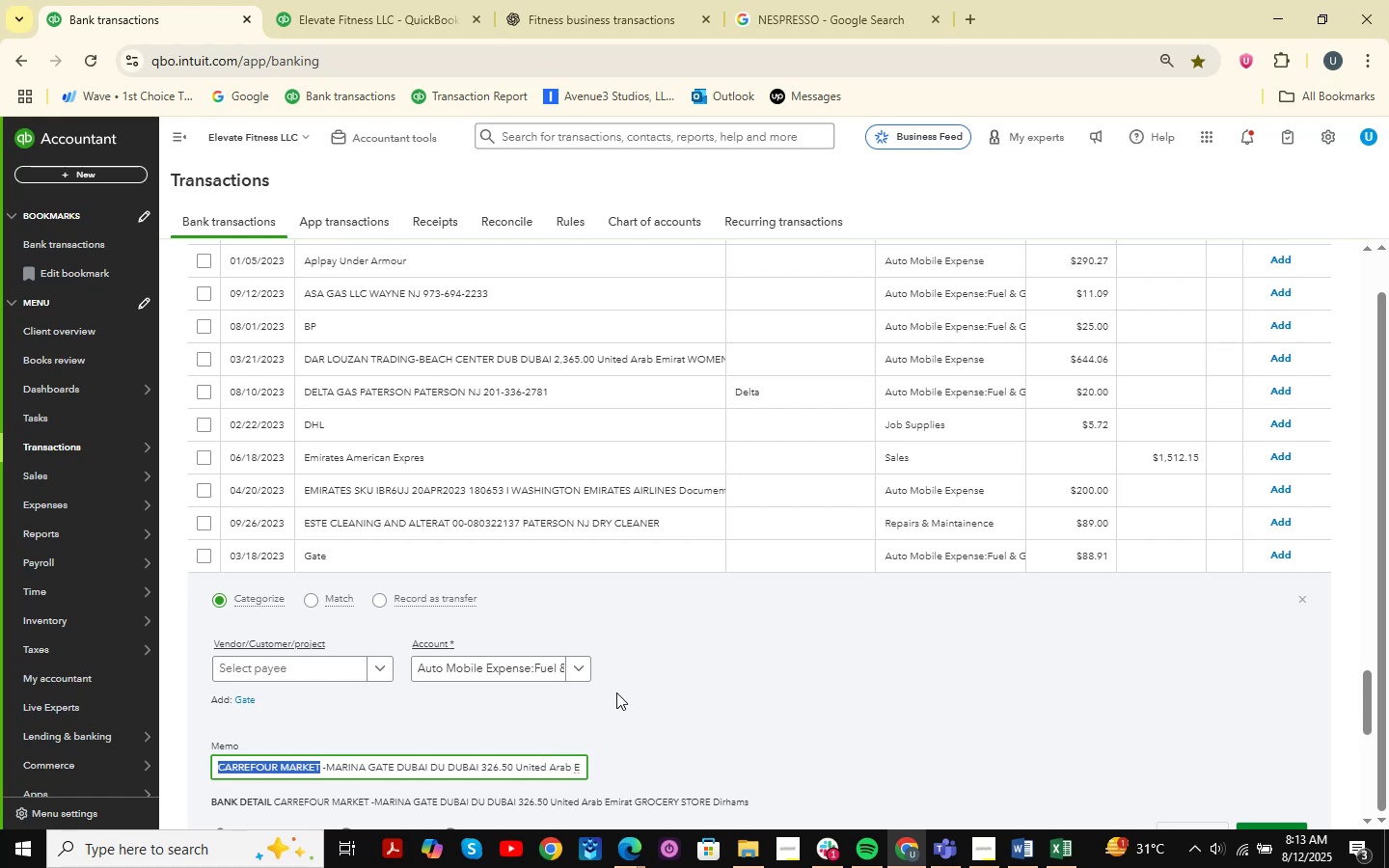 
left_click([336, 678])
 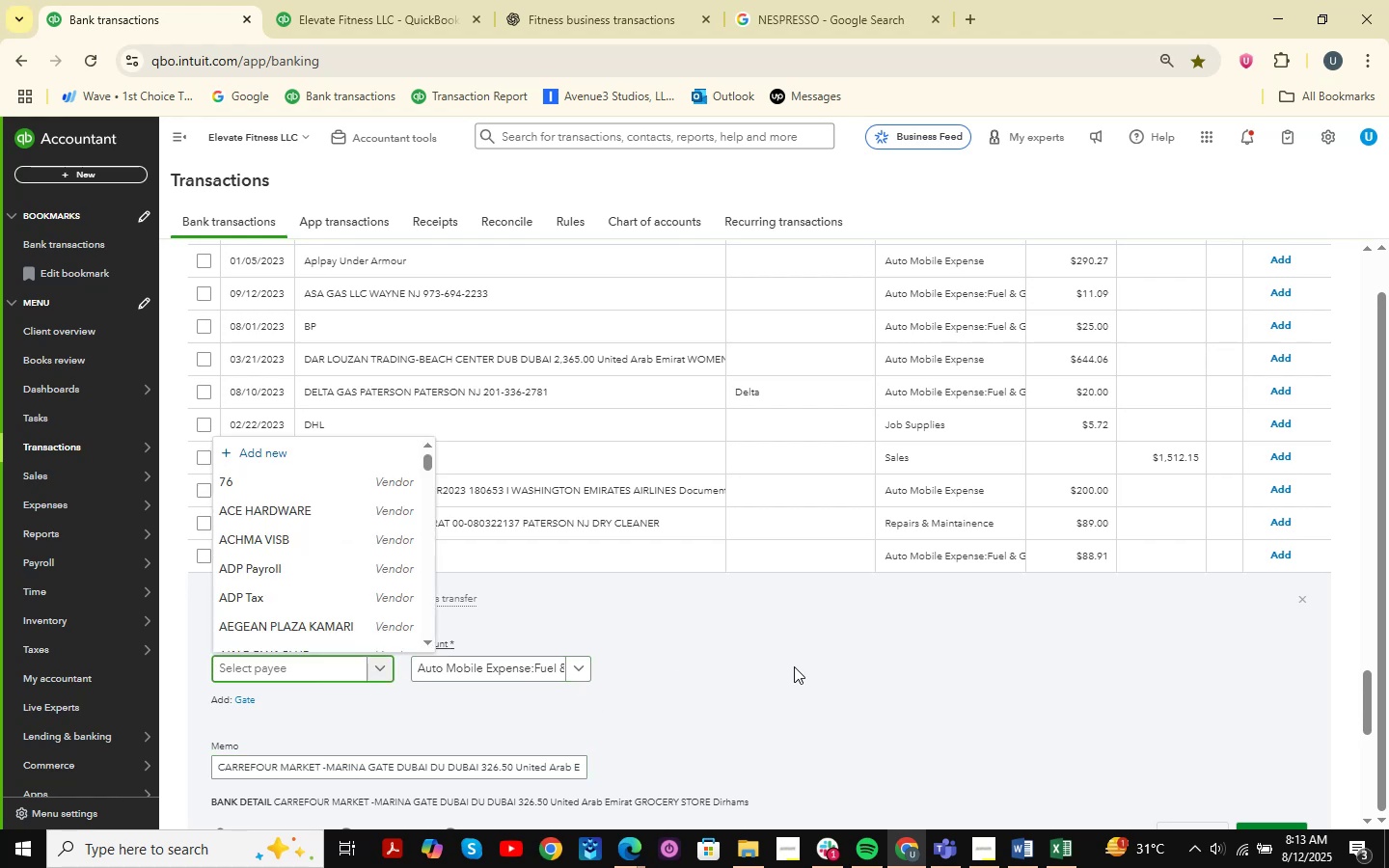 
key(Control+ControlLeft)
 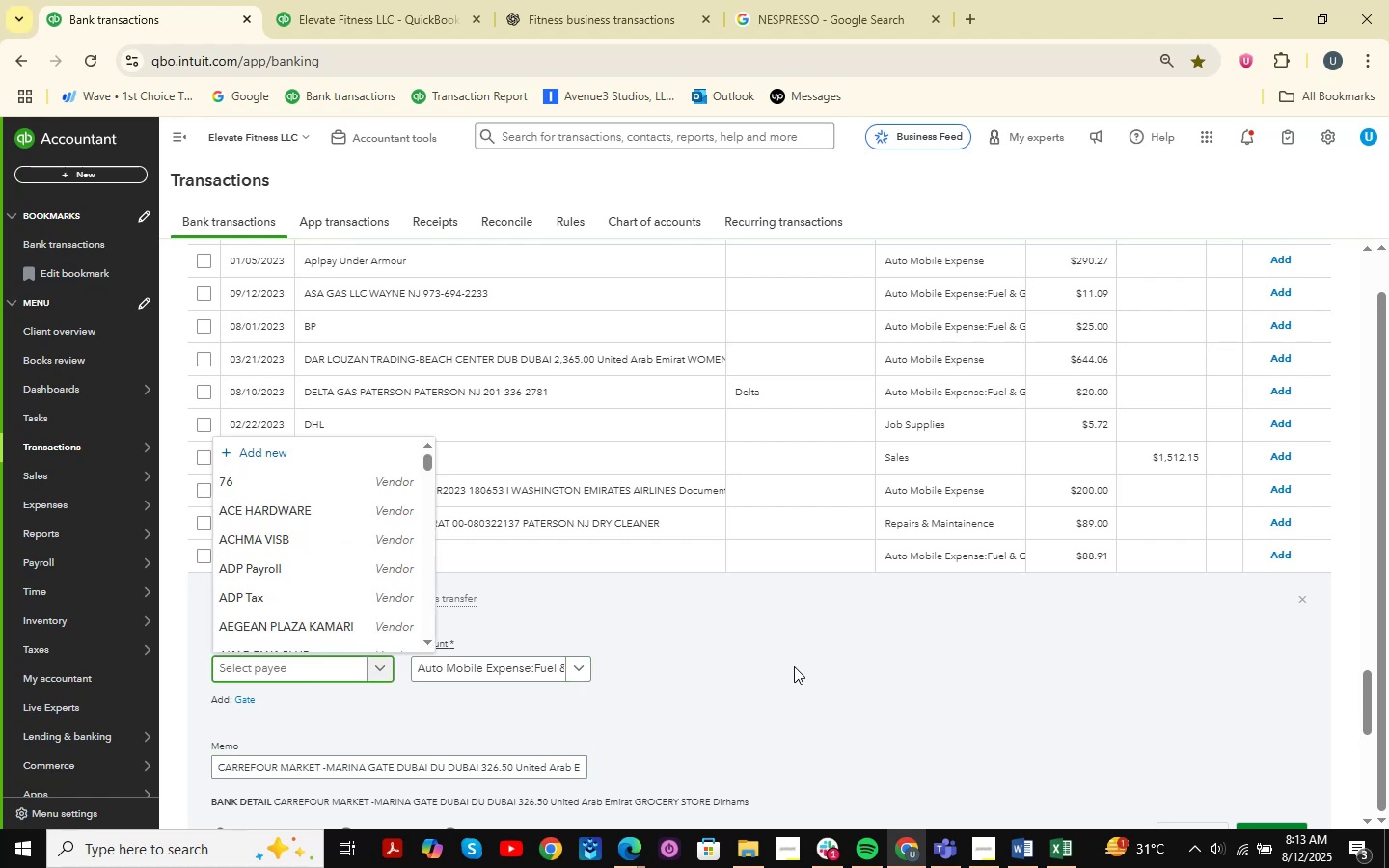 
key(Control+V)
 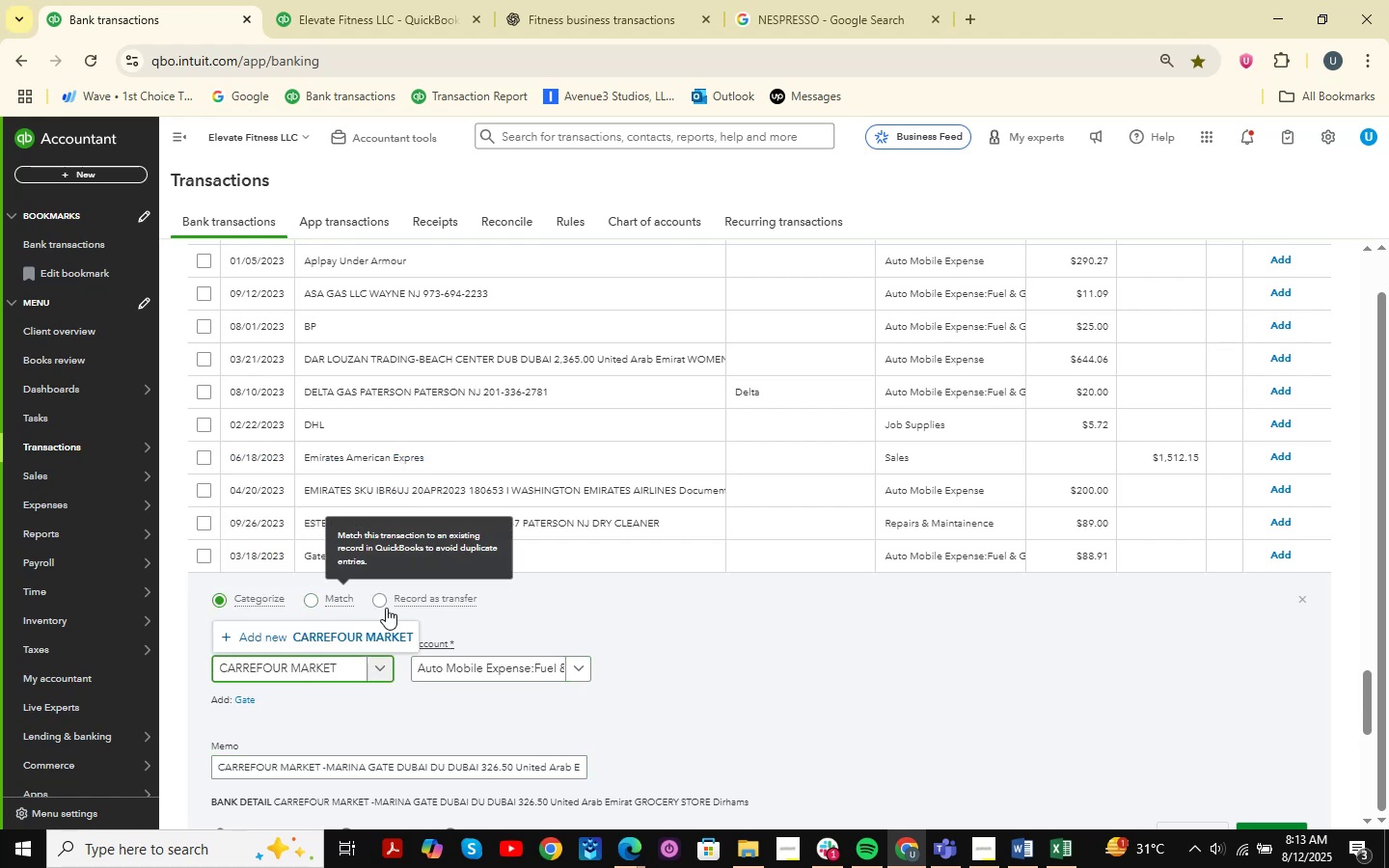 
hold_key(key=Backspace, duration=0.67)
 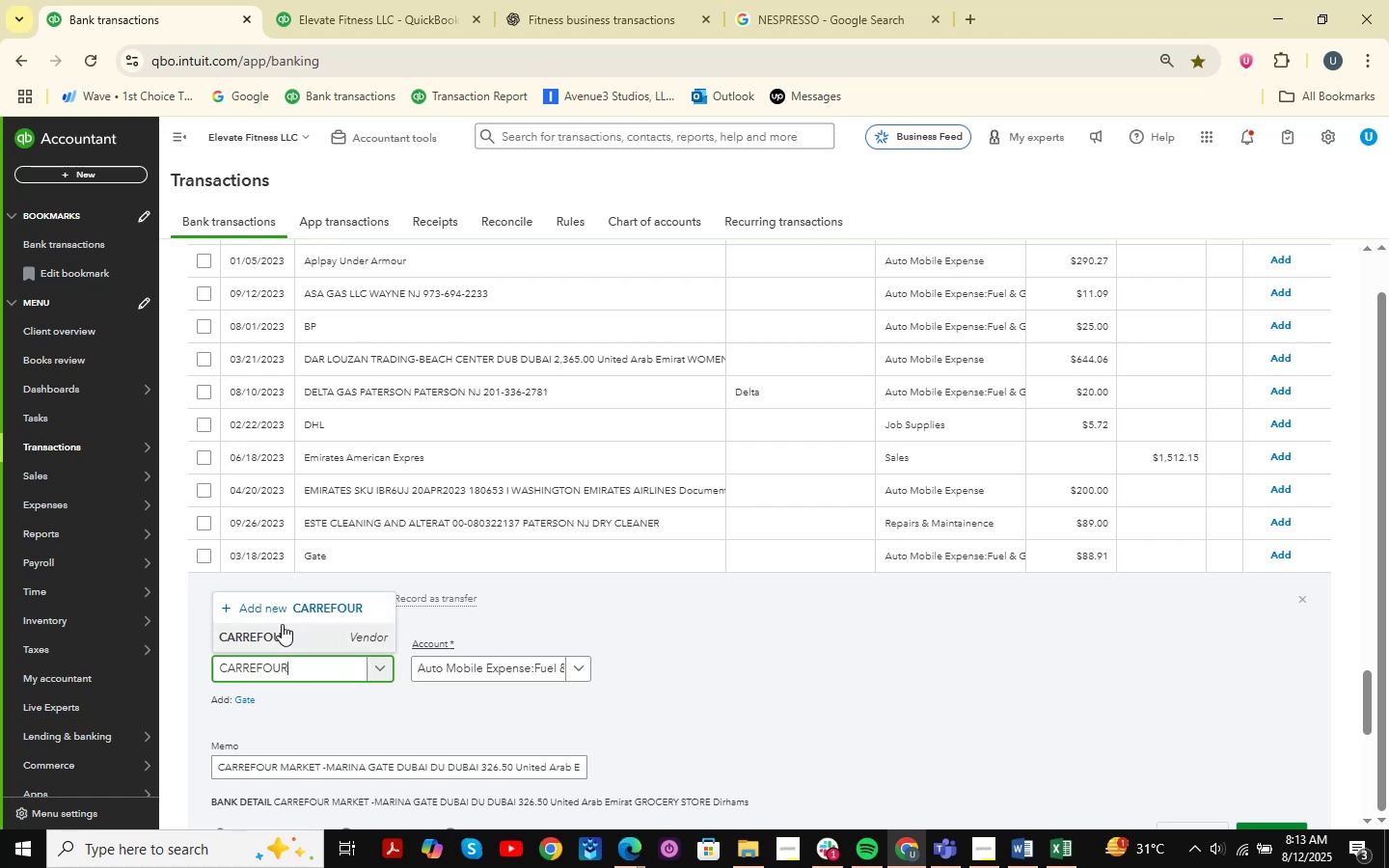 
left_click([504, 658])
 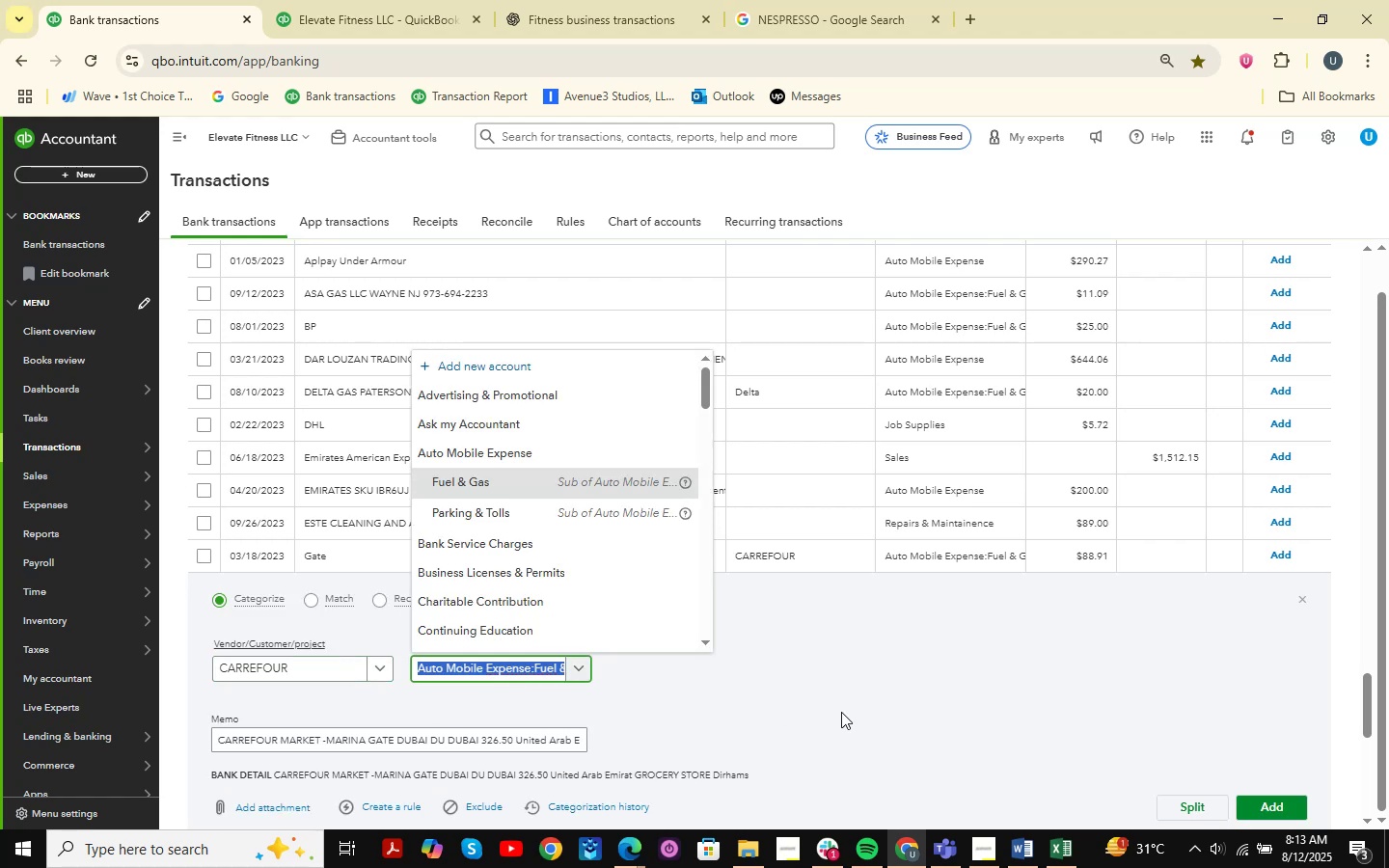 
type(job )
 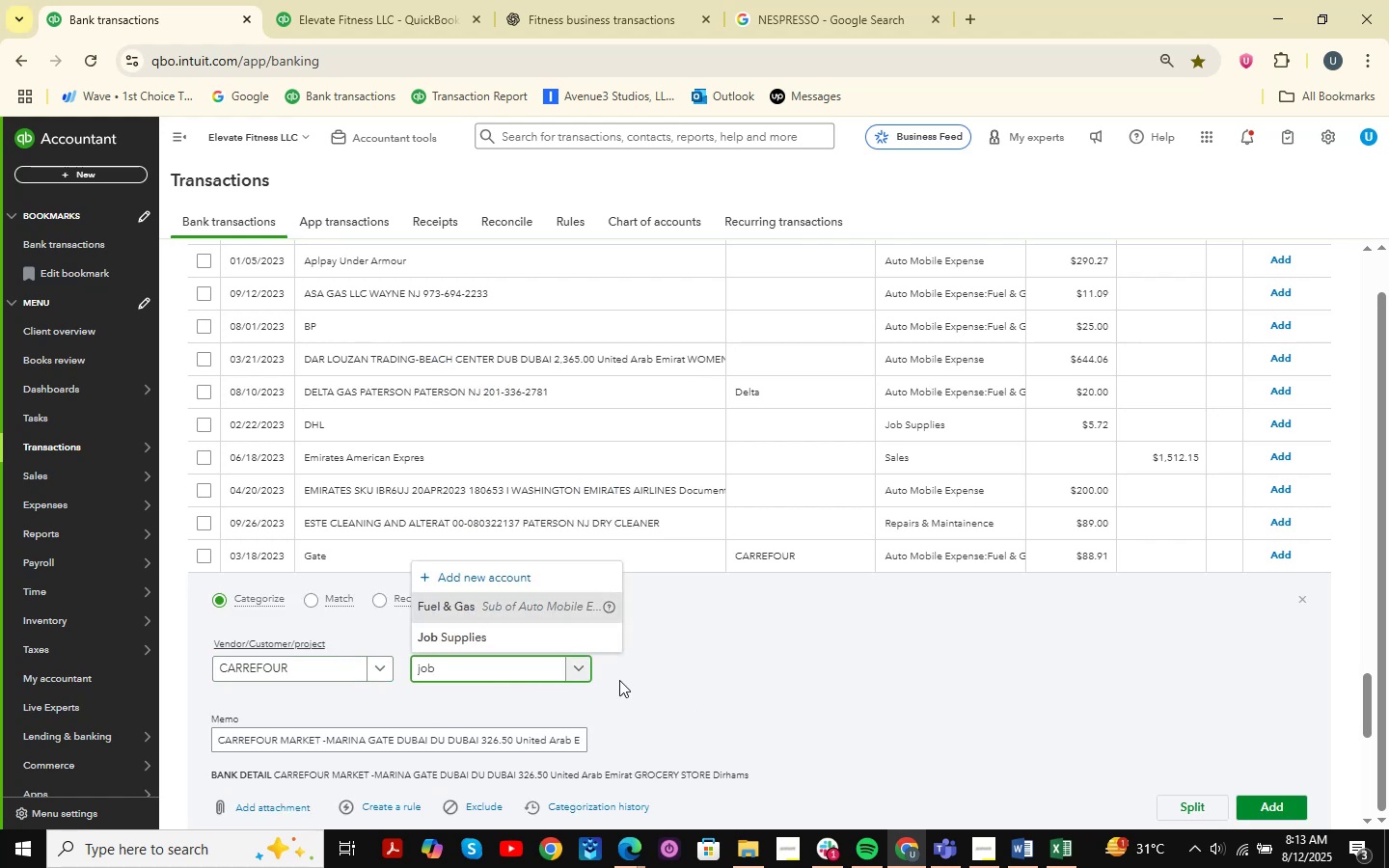 
left_click([546, 617])
 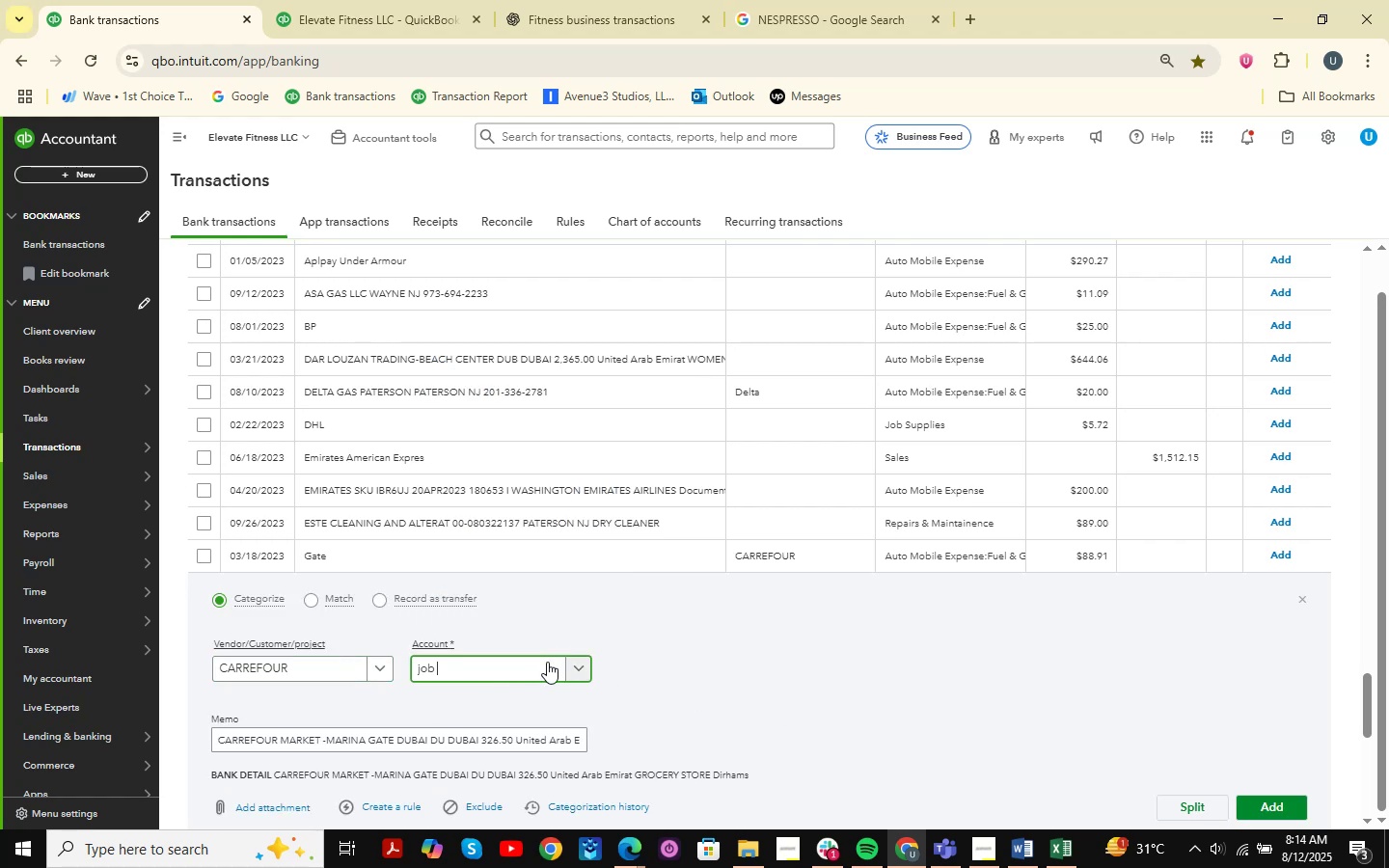 
left_click([547, 662])
 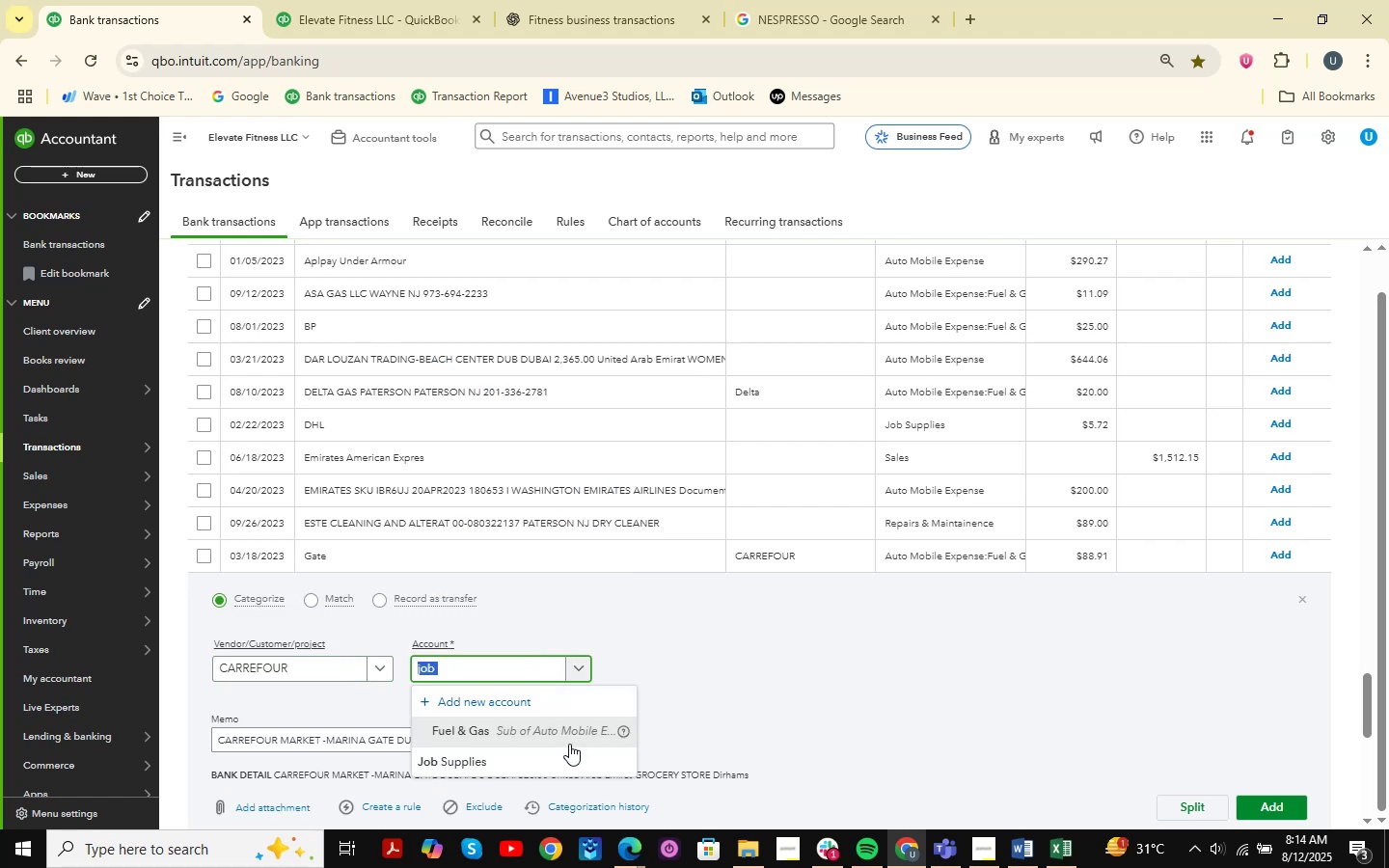 
left_click([575, 753])
 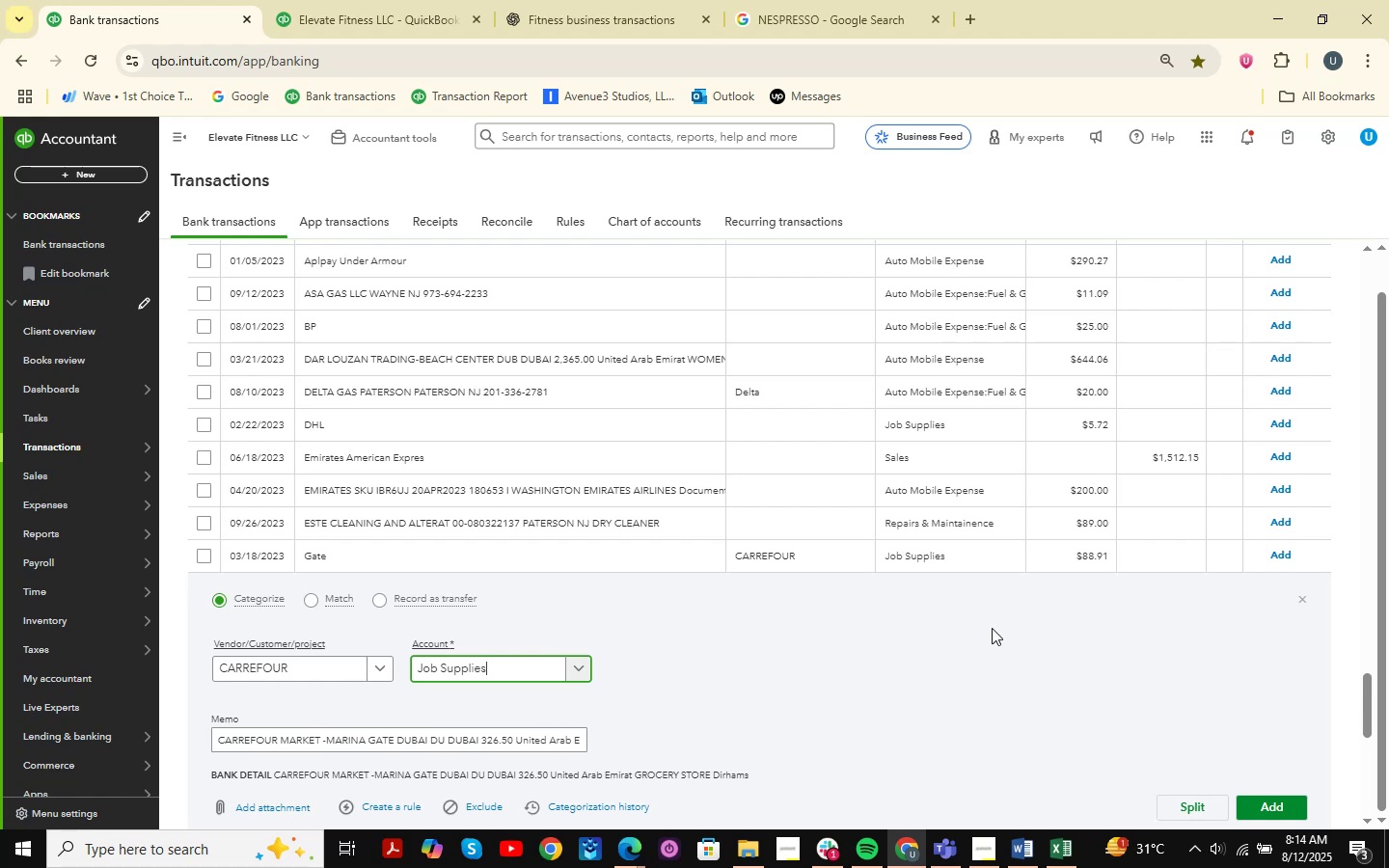 
scroll: coordinate [1001, 612], scroll_direction: down, amount: 1.0
 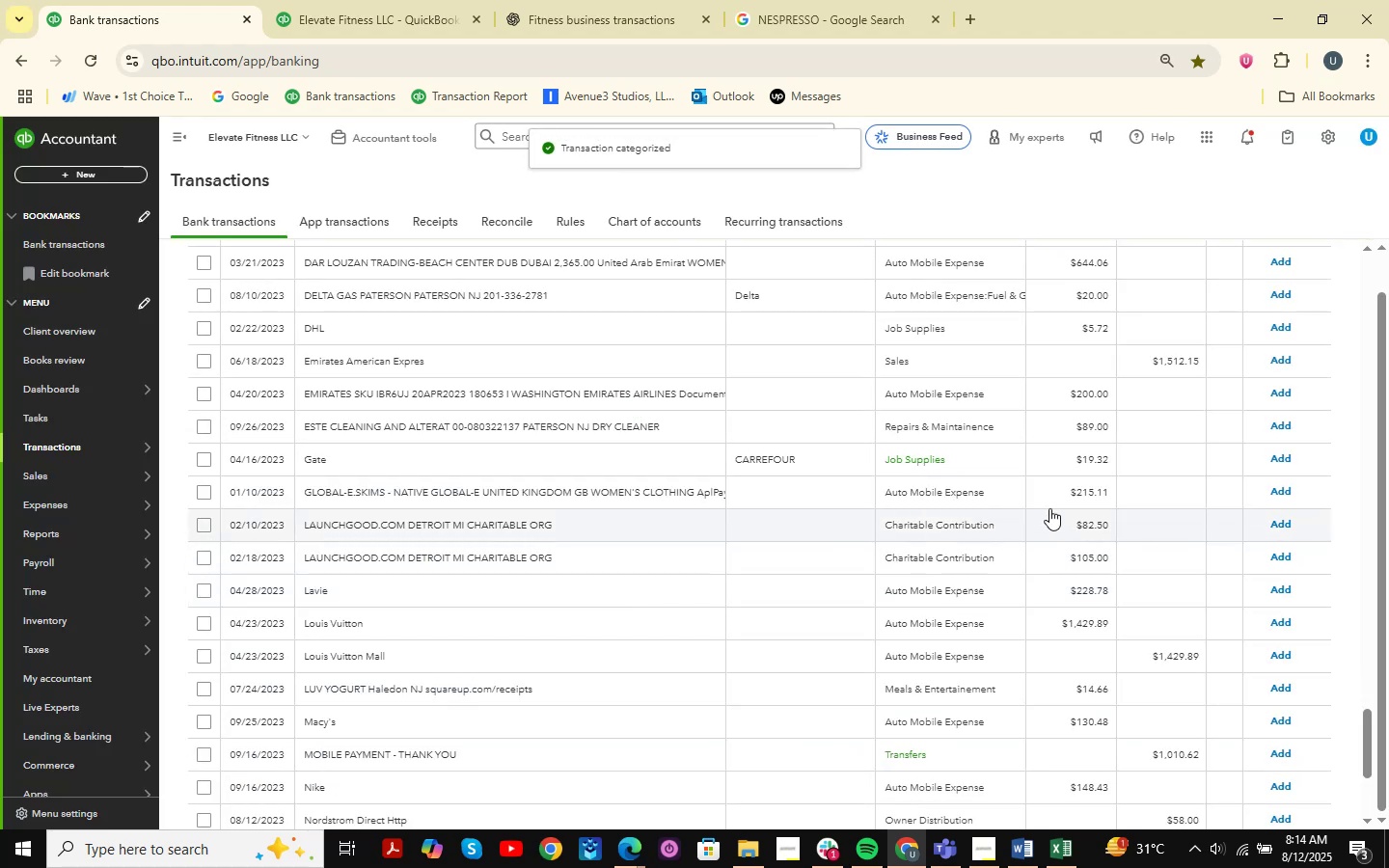 
wait(7.84)
 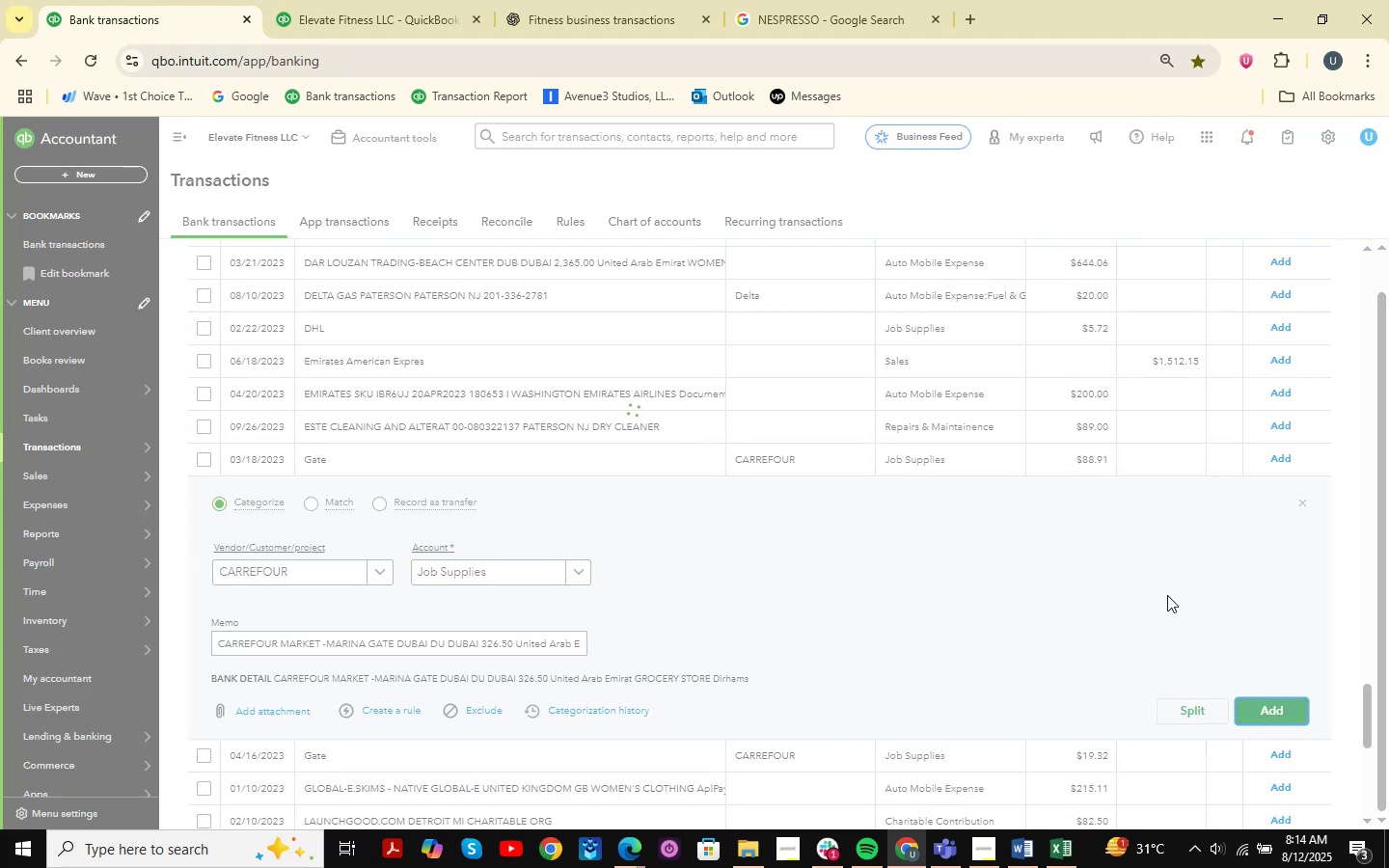 
scroll: coordinate [535, 476], scroll_direction: down, amount: 2.0
 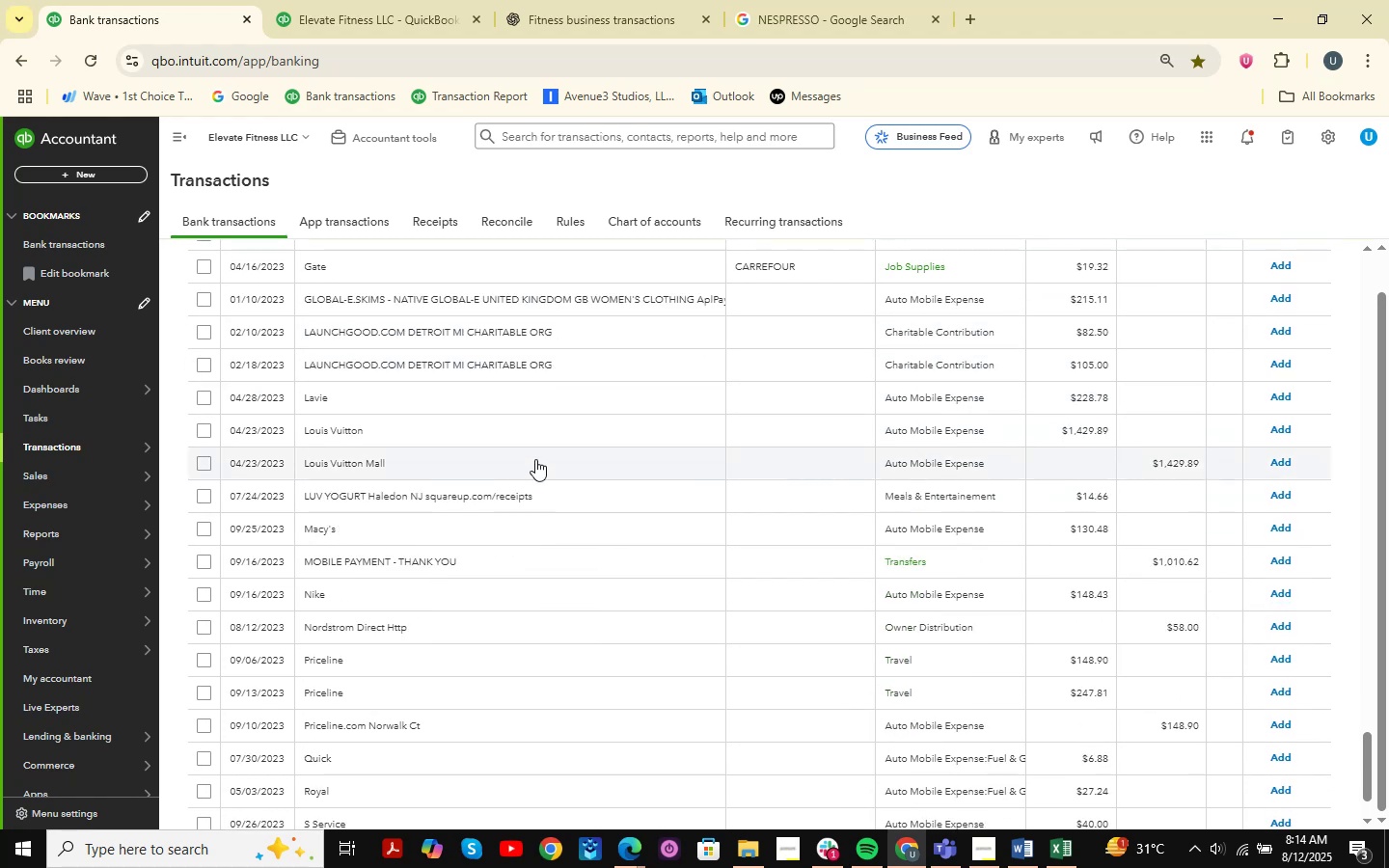 
scroll: coordinate [525, 395], scroll_direction: up, amount: 22.0
 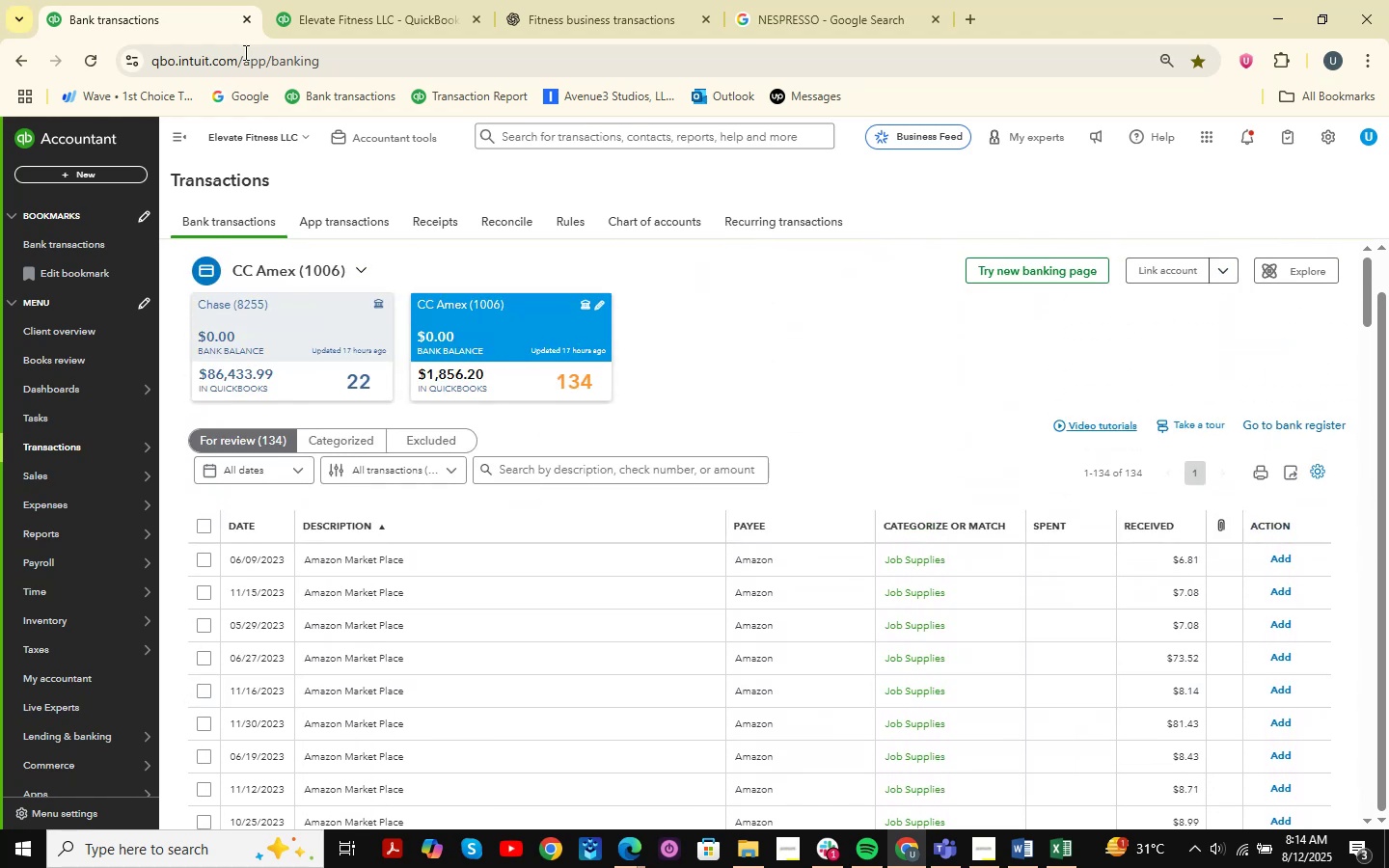 
left_click([374, 0])
 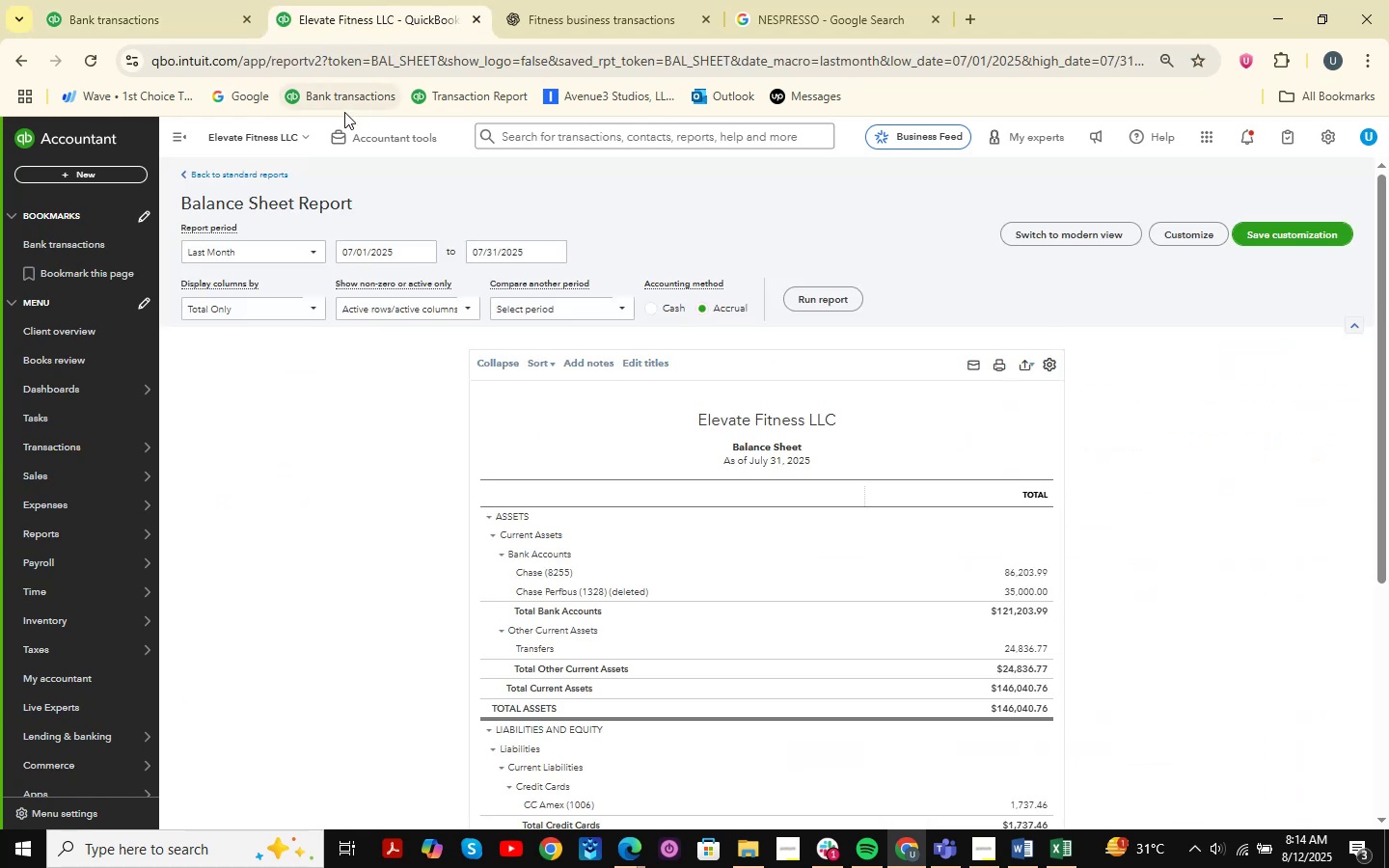 
left_click([192, 0])
 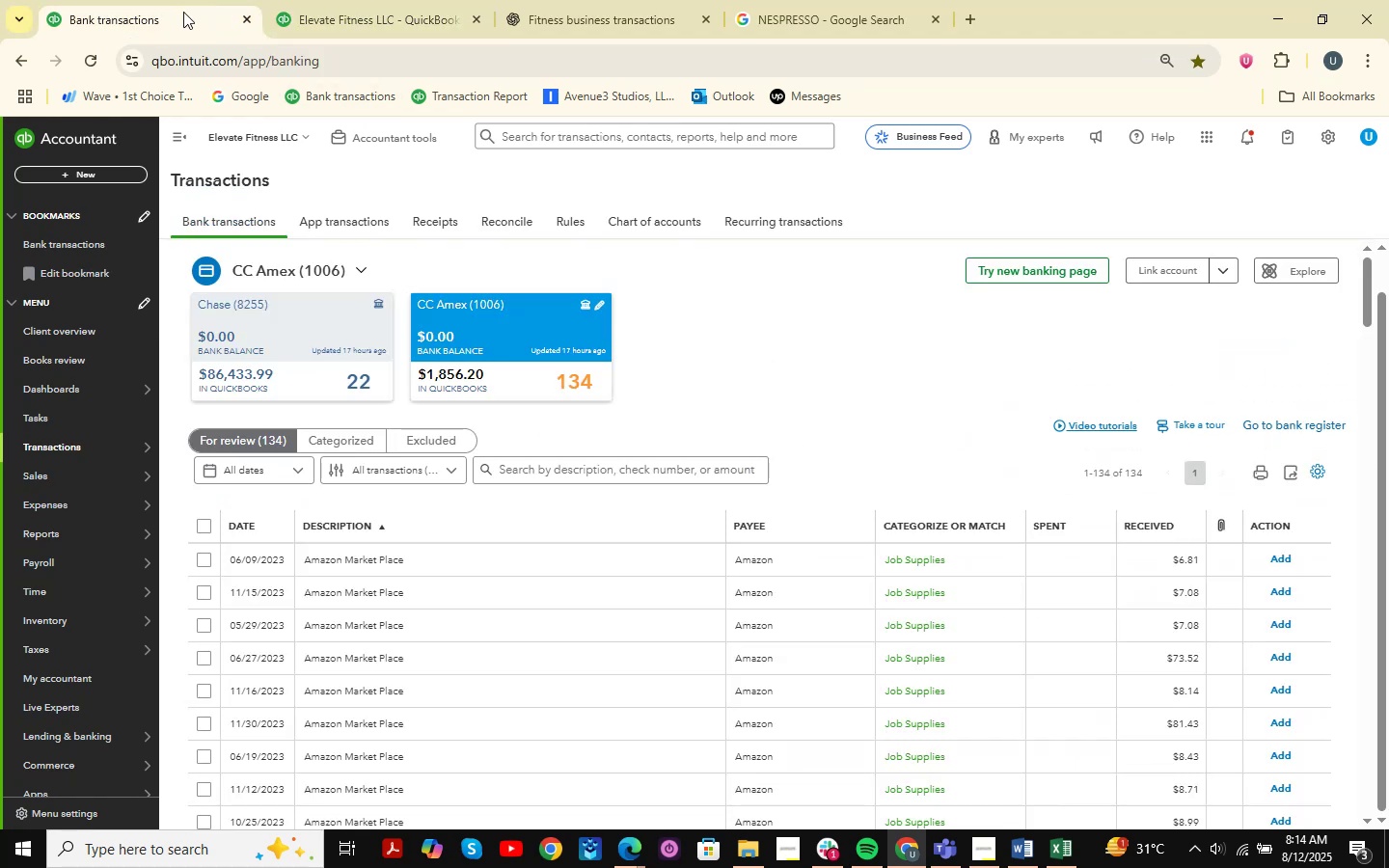 
right_click([183, 12])
 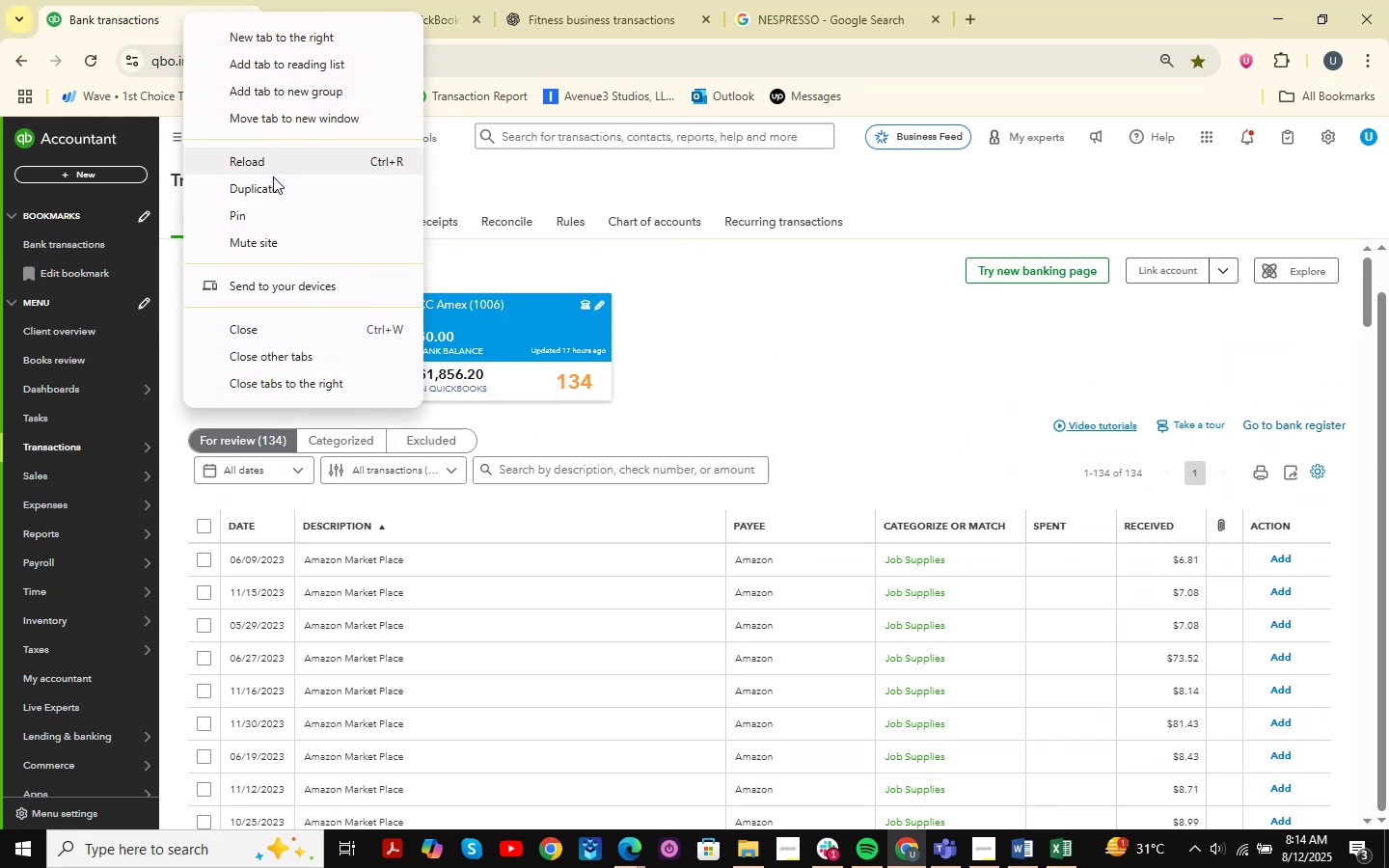 
left_click([274, 187])
 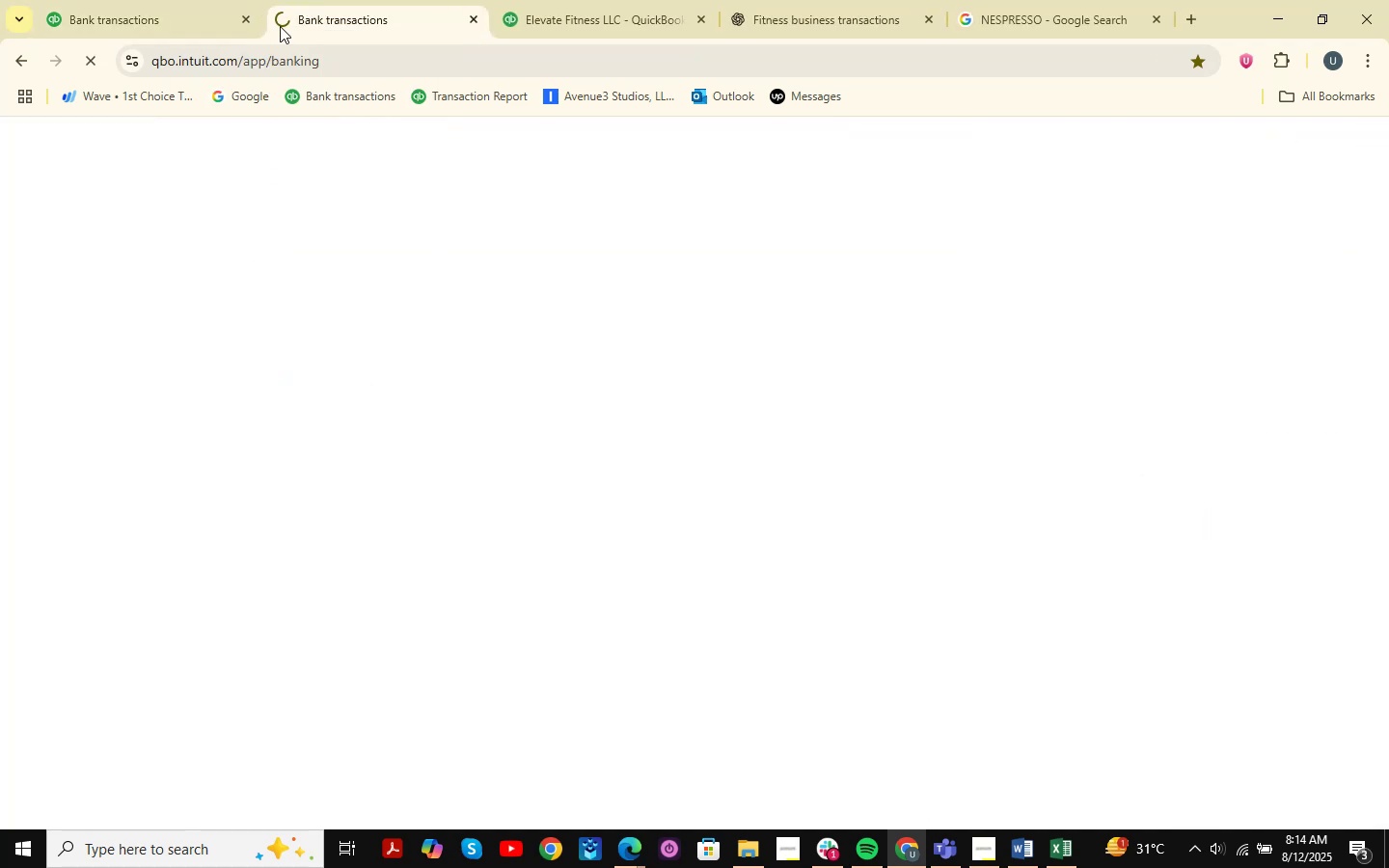 
double_click([186, 0])
 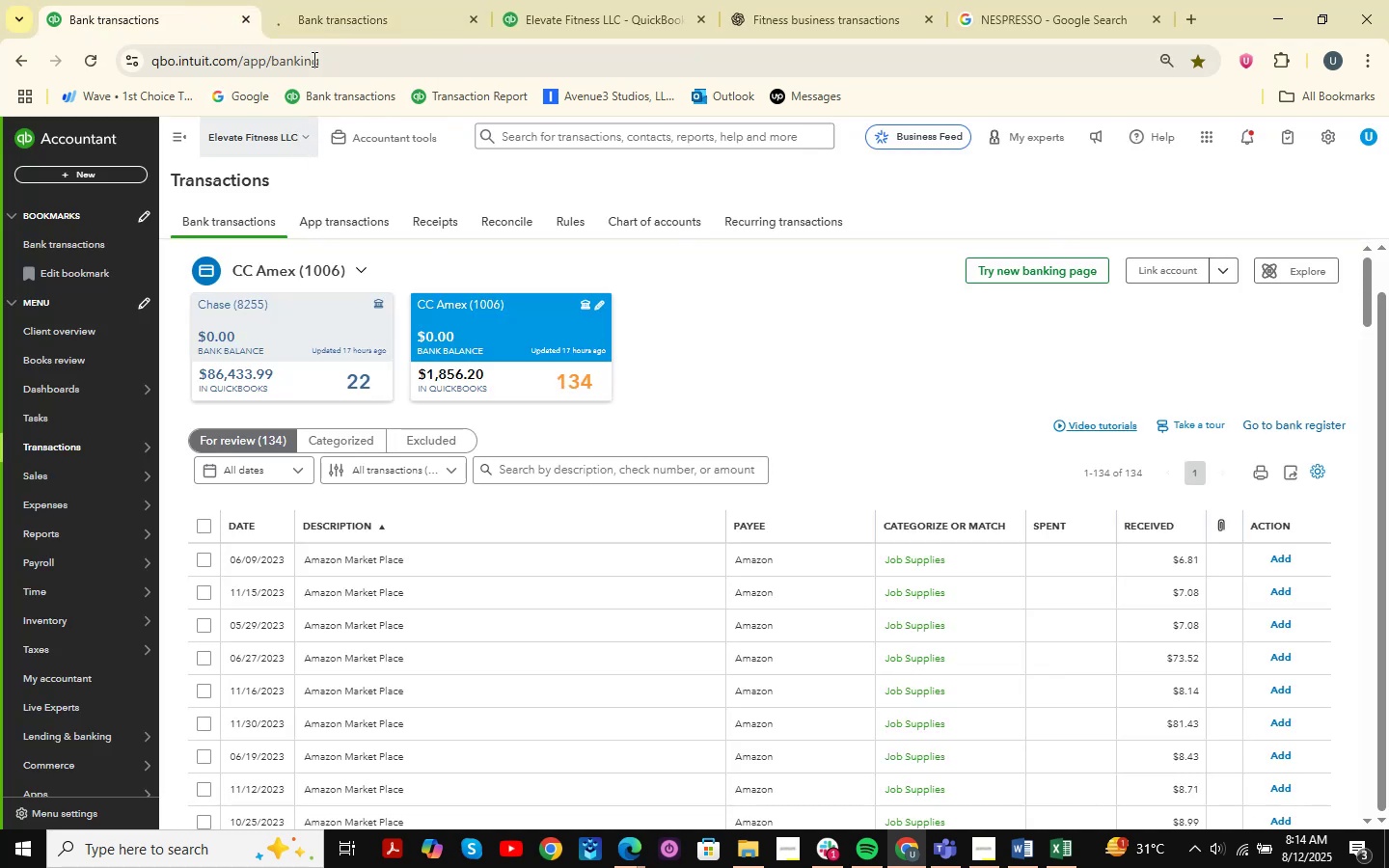 
left_click([313, 28])
 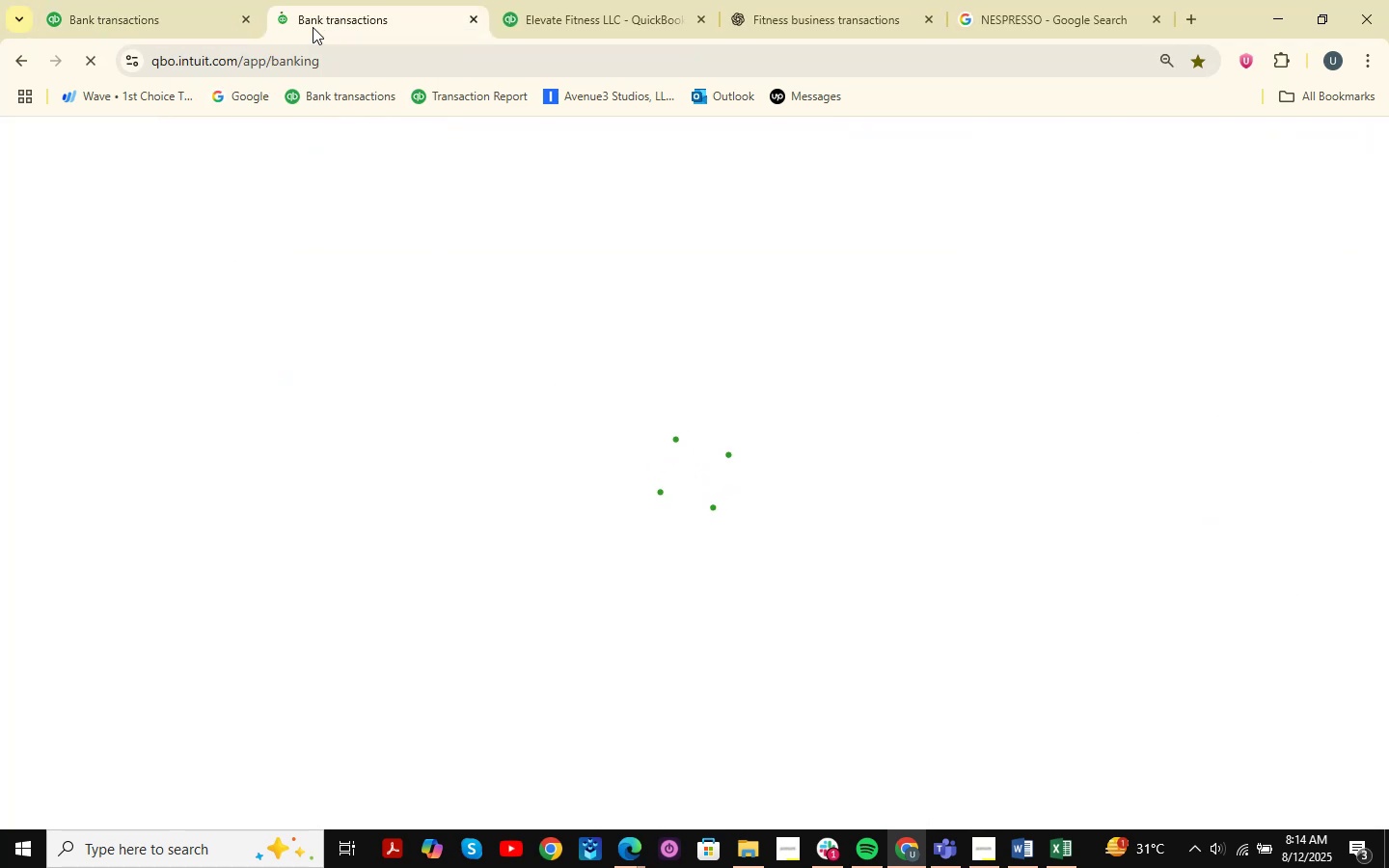 
wait(6.85)
 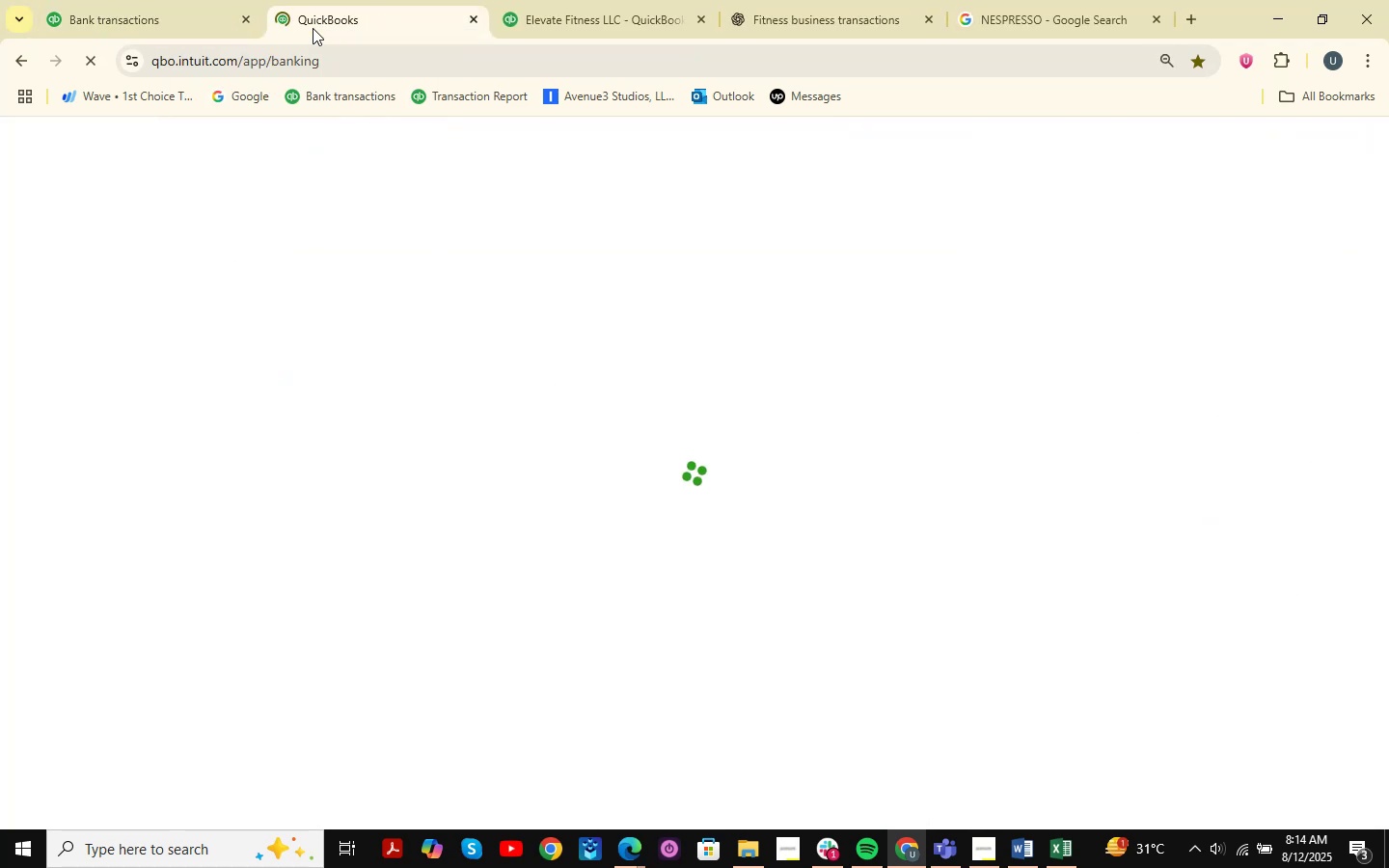 
left_click([95, 0])
 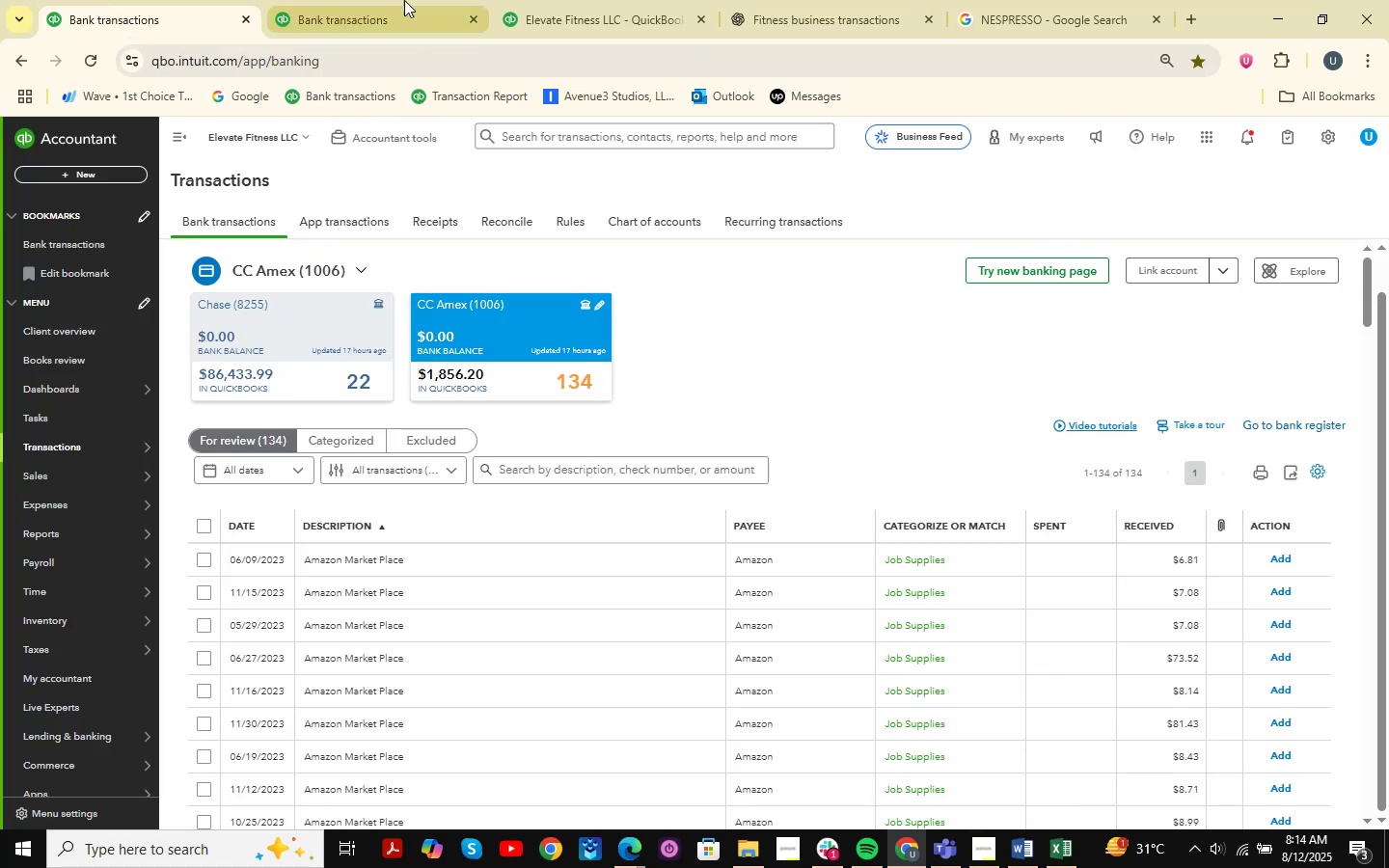 
left_click([404, 0])
 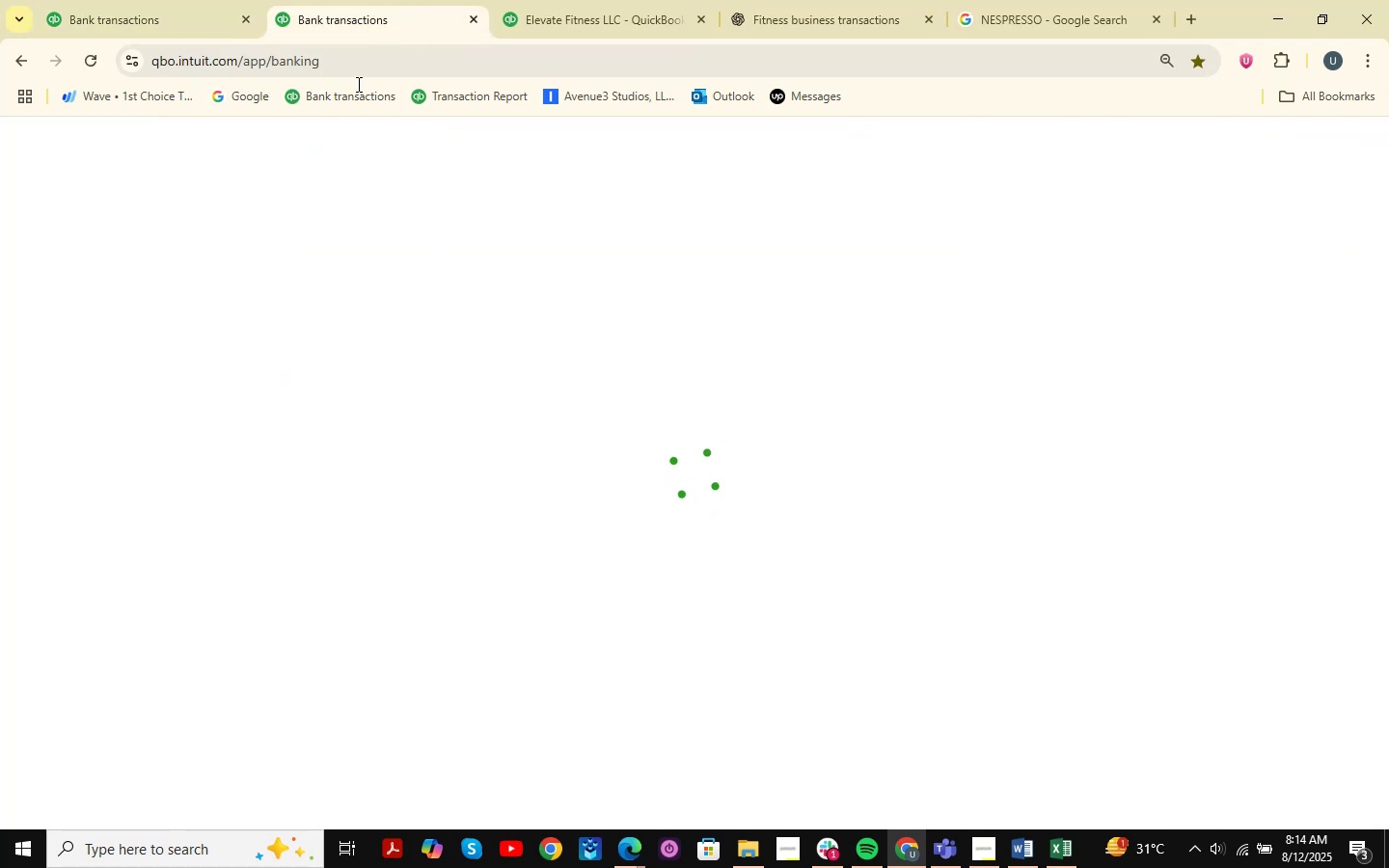 
mouse_move([312, 237])
 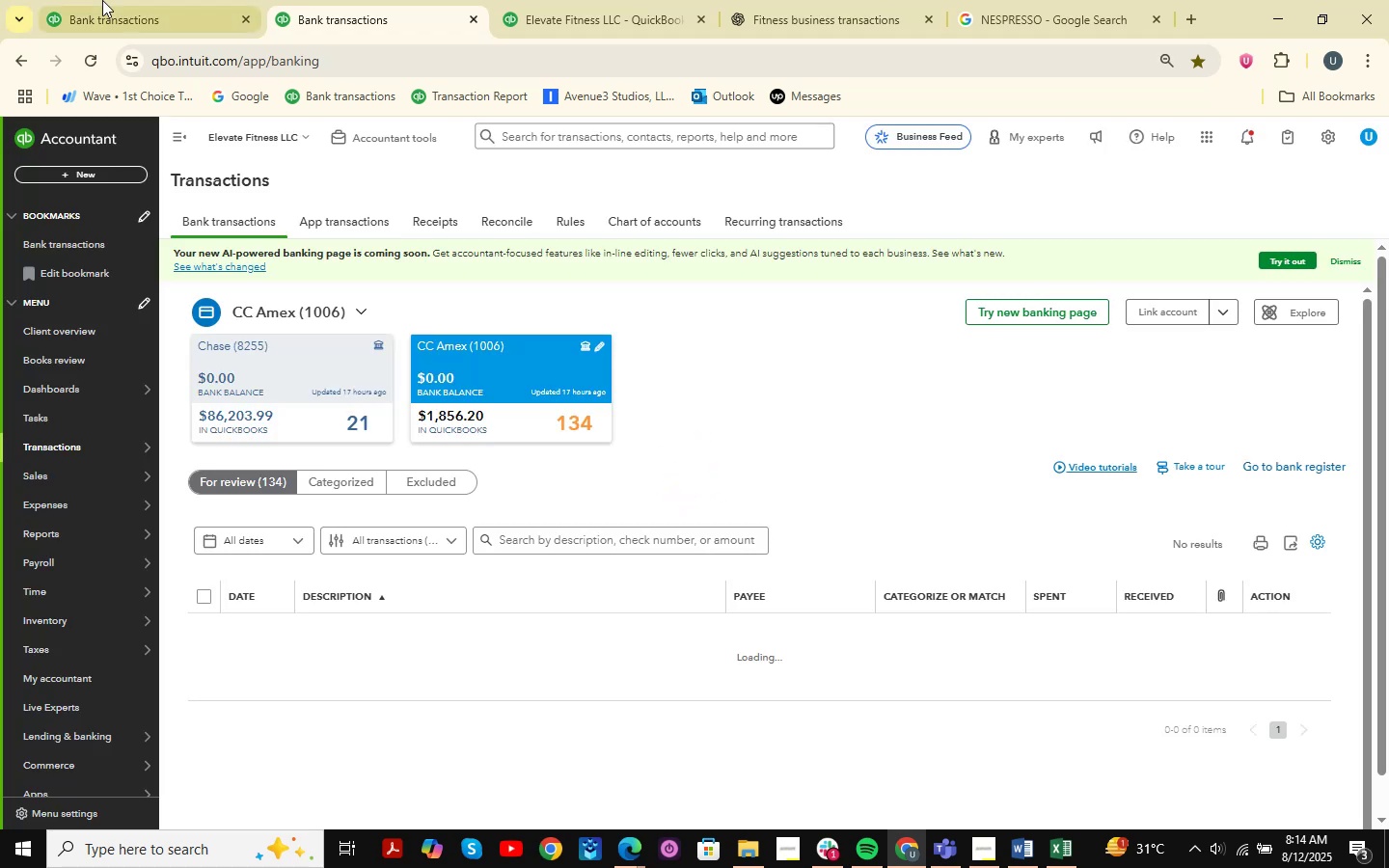 
left_click([111, 0])
 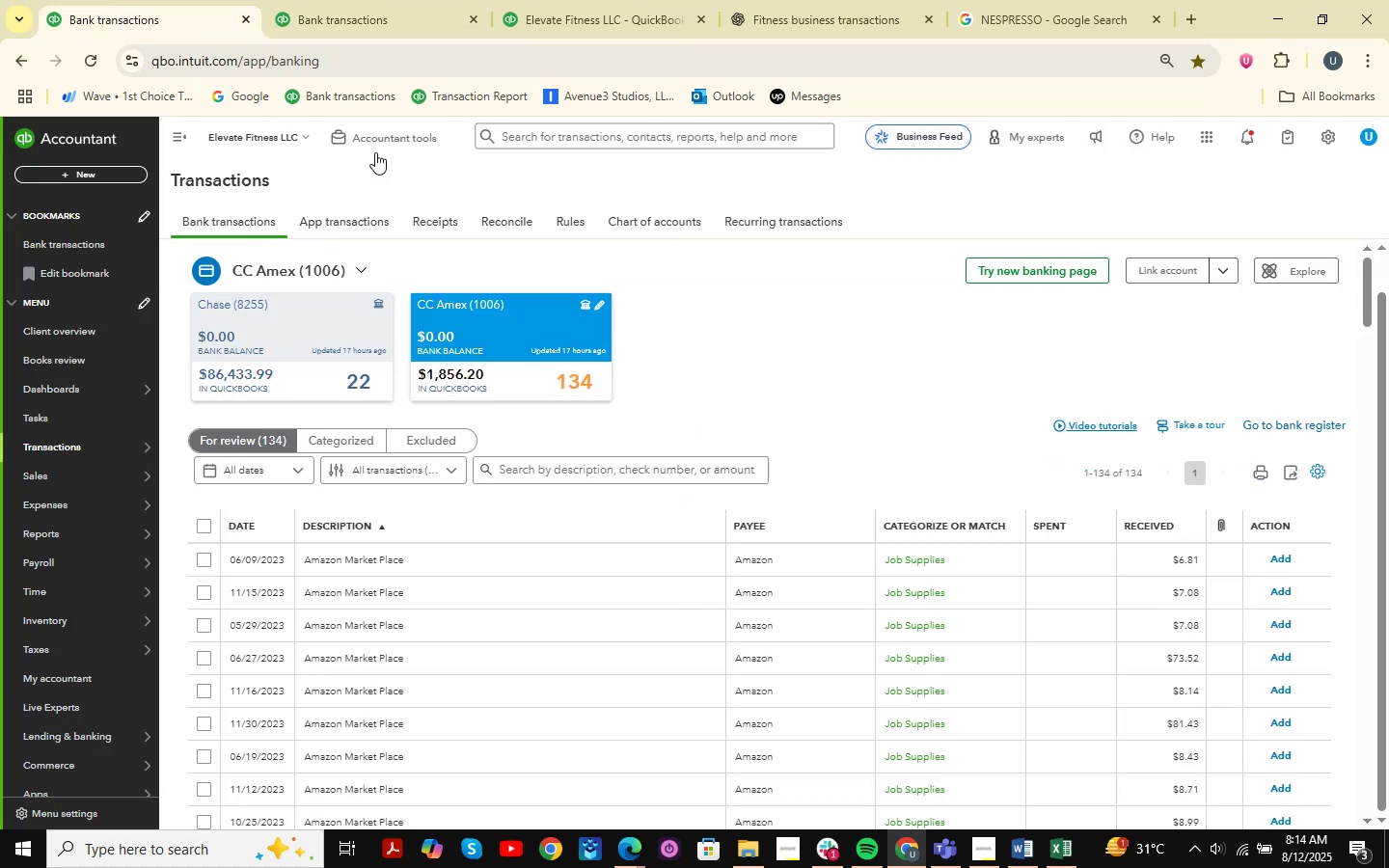 
left_click([419, 0])
 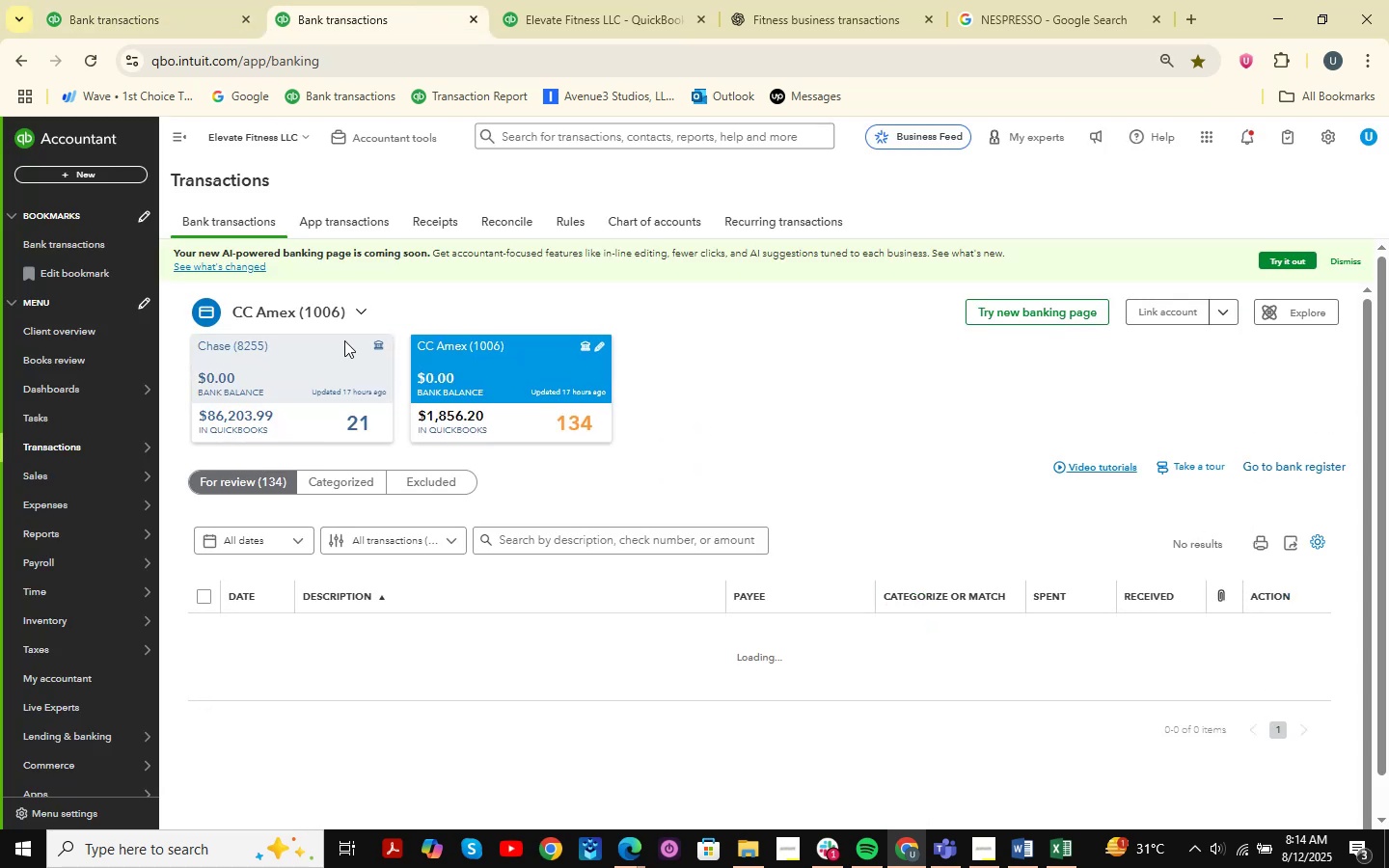 
mouse_move([287, 329])
 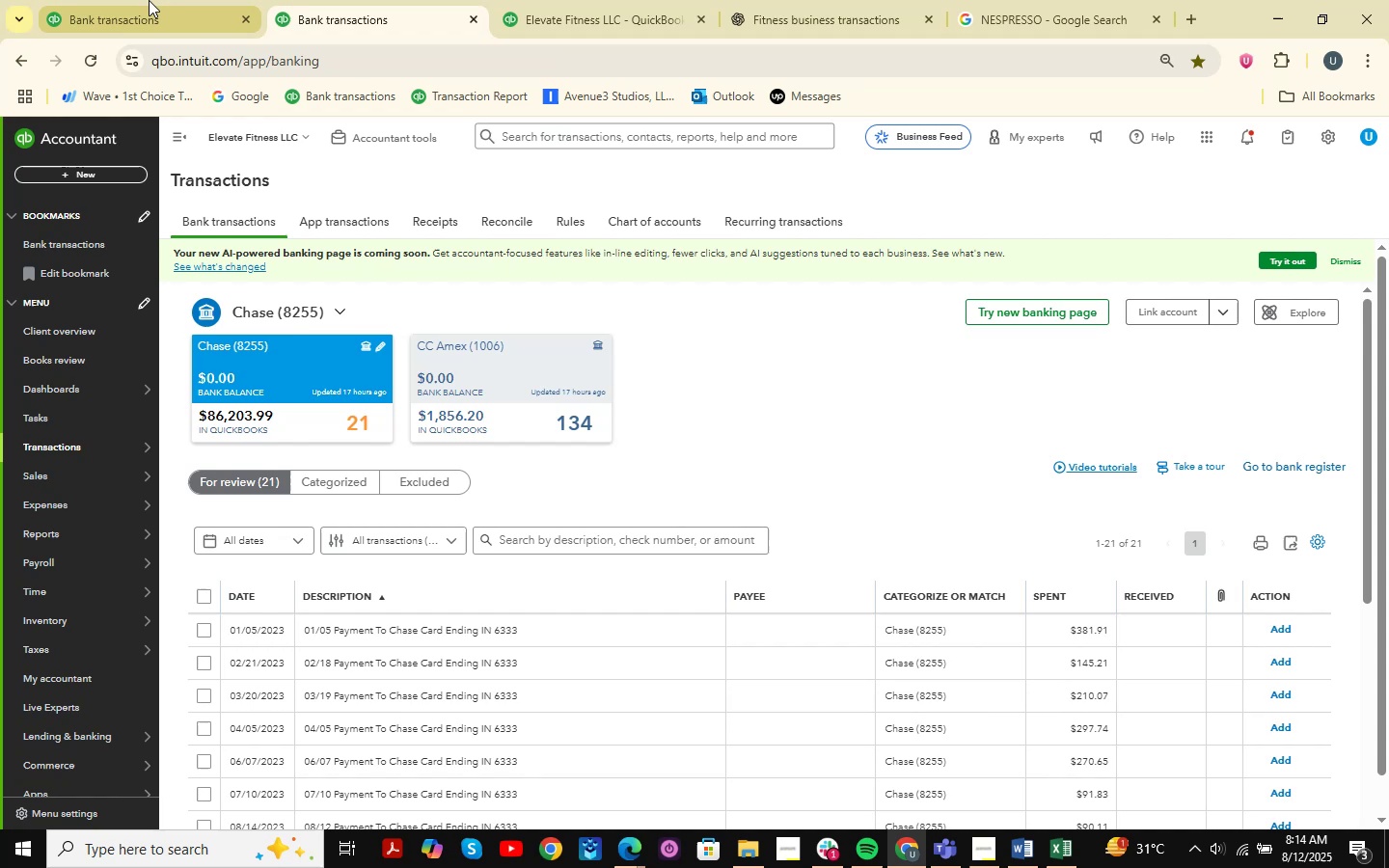 
left_click([149, 0])
 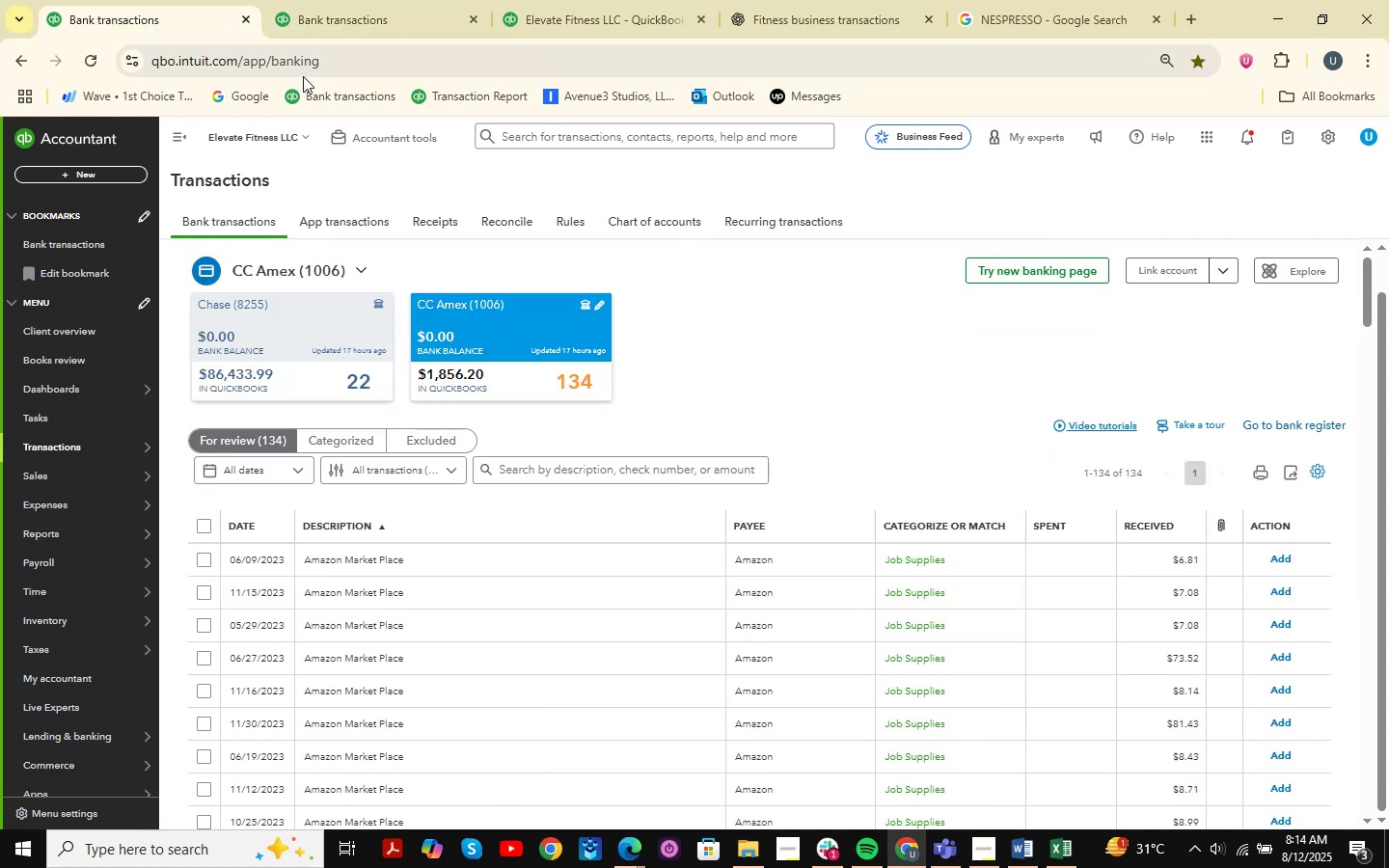 
left_click([307, 0])
 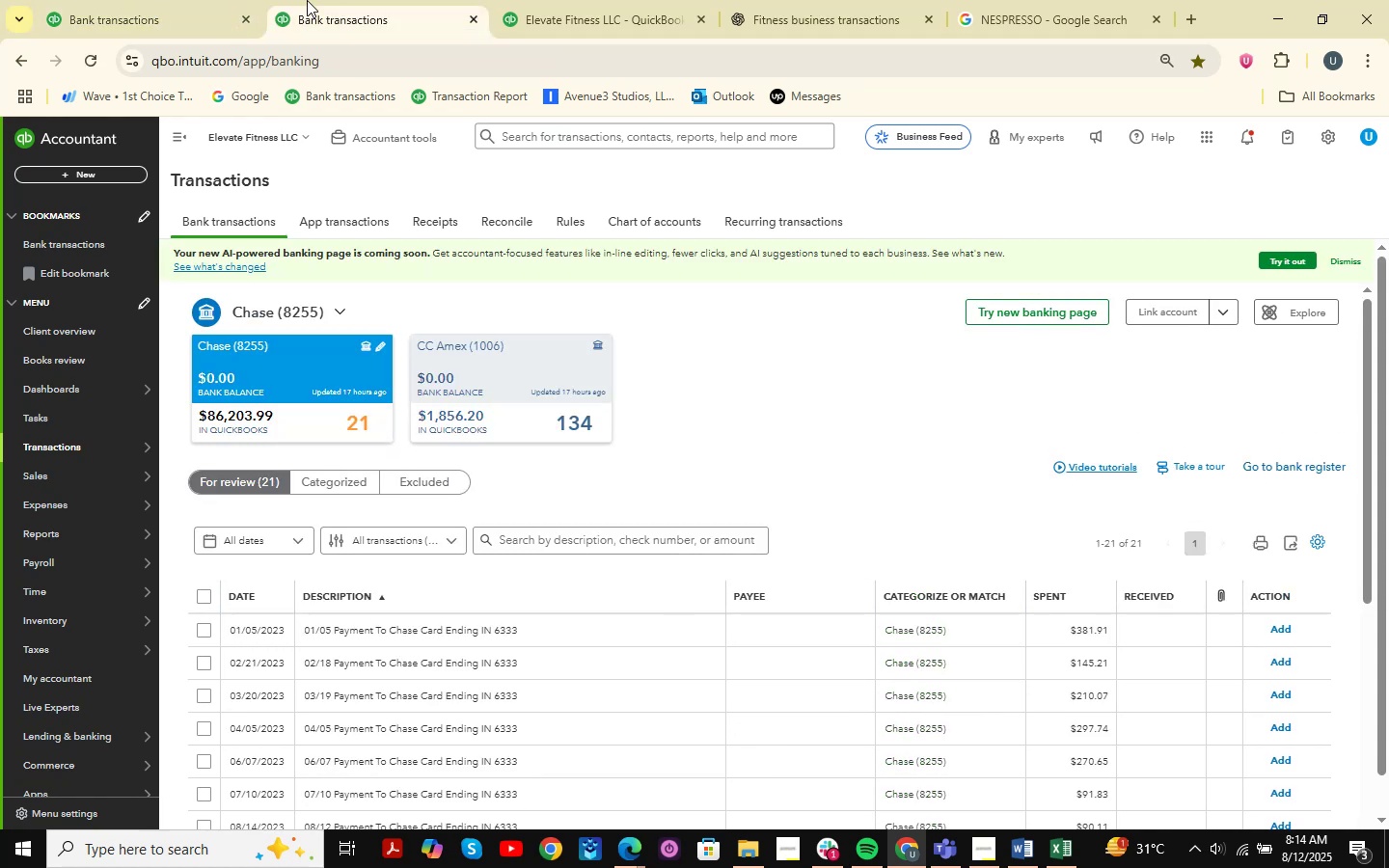 
left_click_drag(start_coordinate=[352, 9], to_coordinate=[171, 6])
 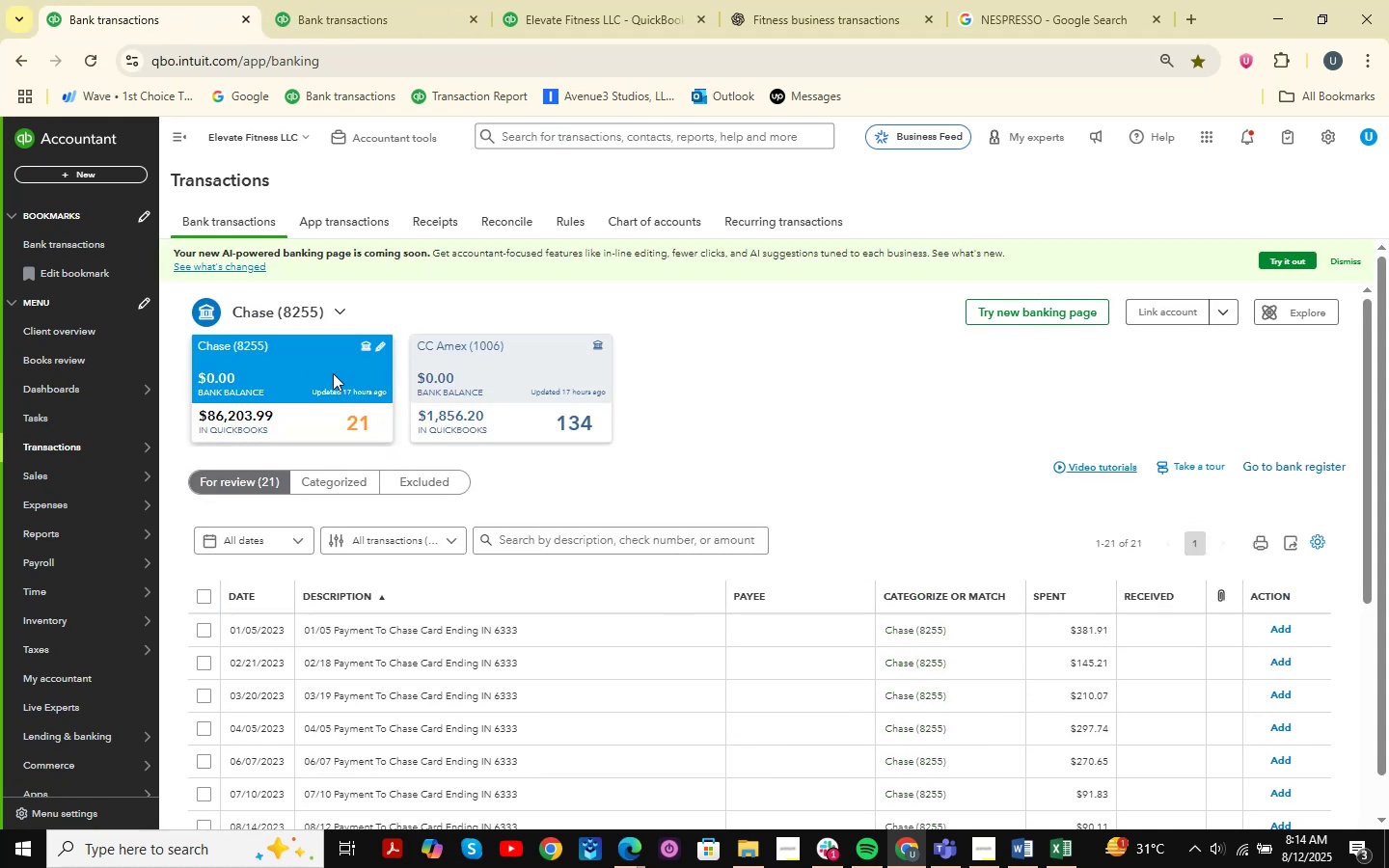 
scroll: coordinate [545, 439], scroll_direction: down, amount: 13.0
 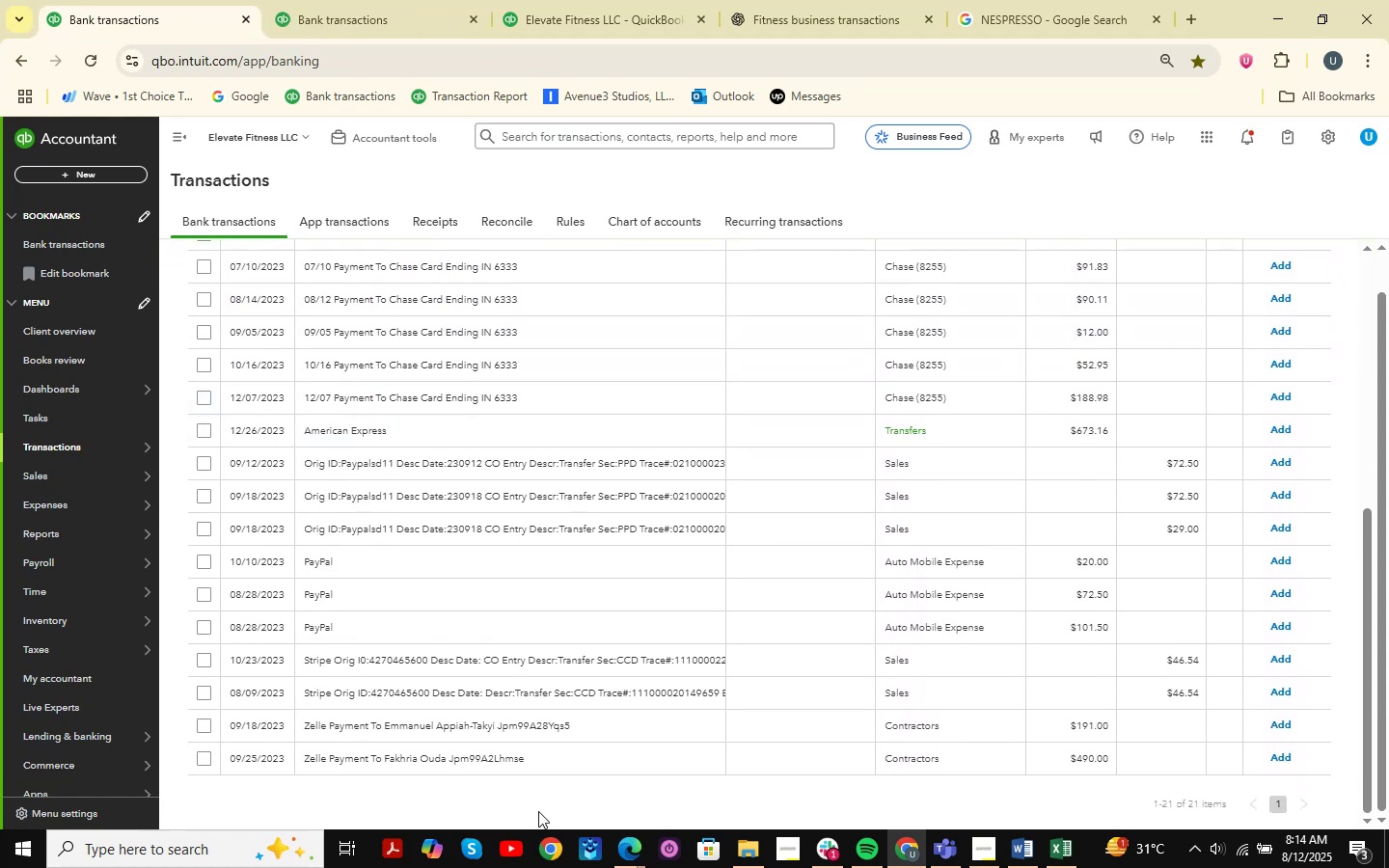 
left_click([438, 753])
 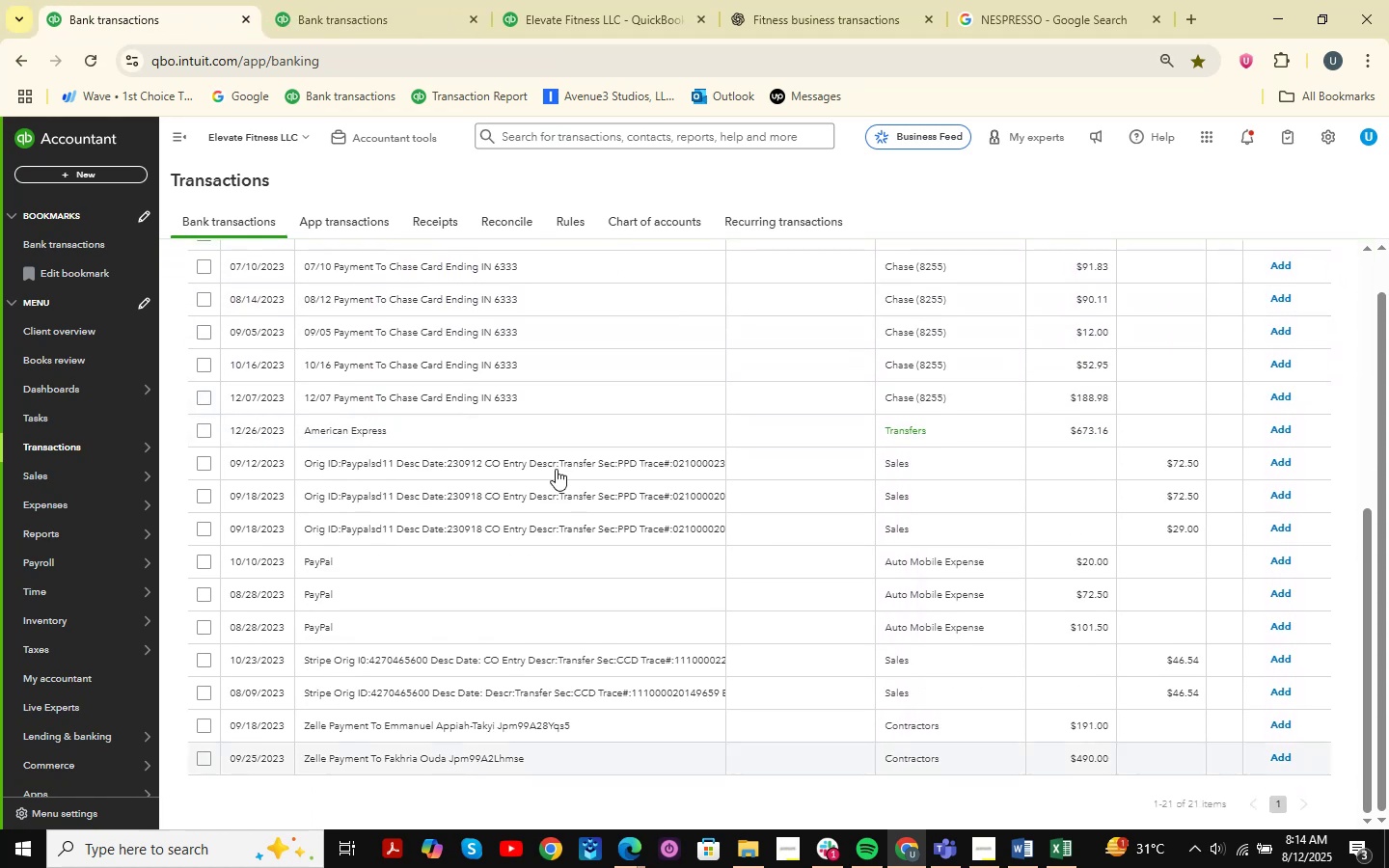 
scroll: coordinate [400, 676], scroll_direction: down, amount: 9.0
 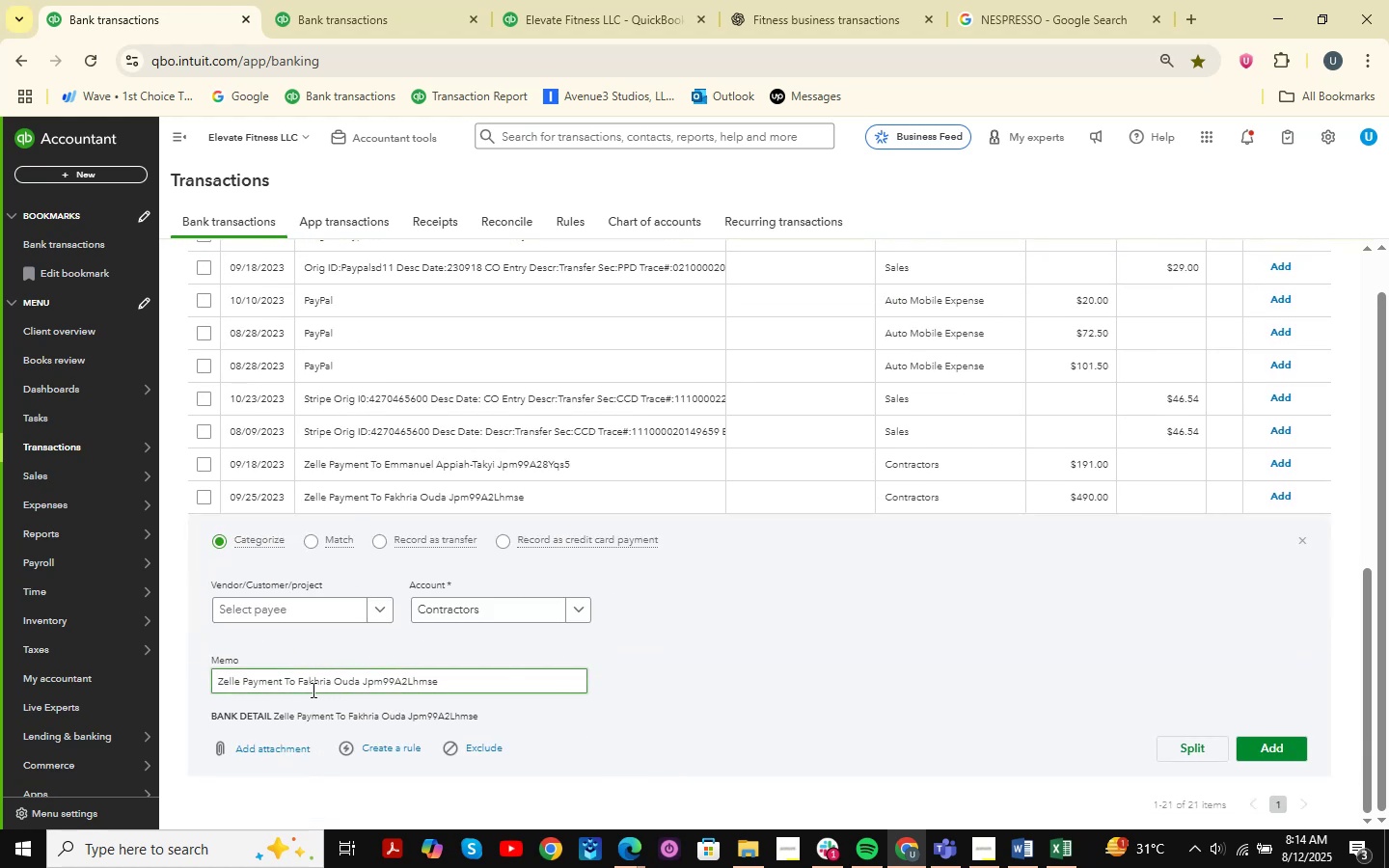 
left_click_drag(start_coordinate=[298, 685], to_coordinate=[359, 697])
 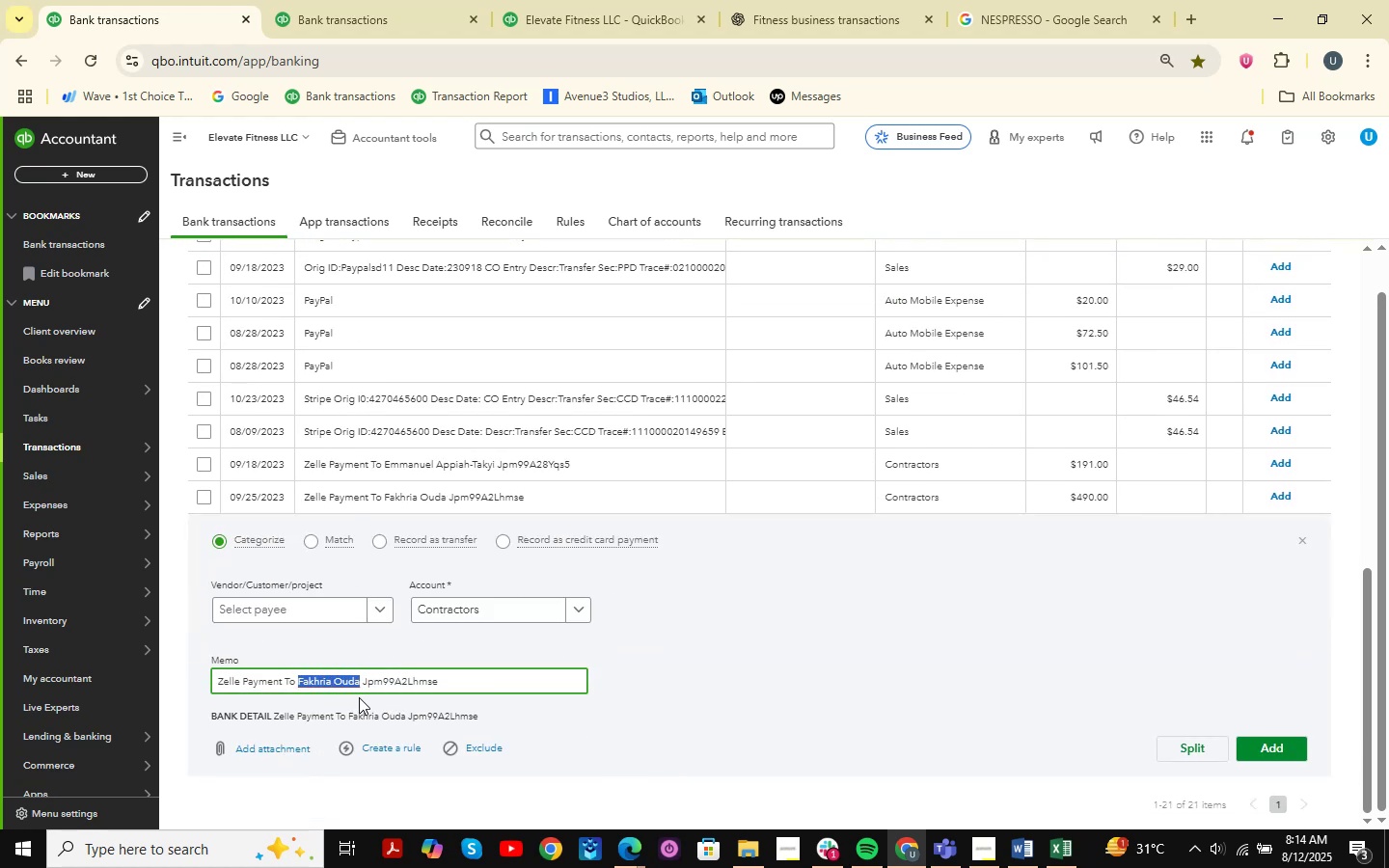 
key(Control+ControlLeft)
 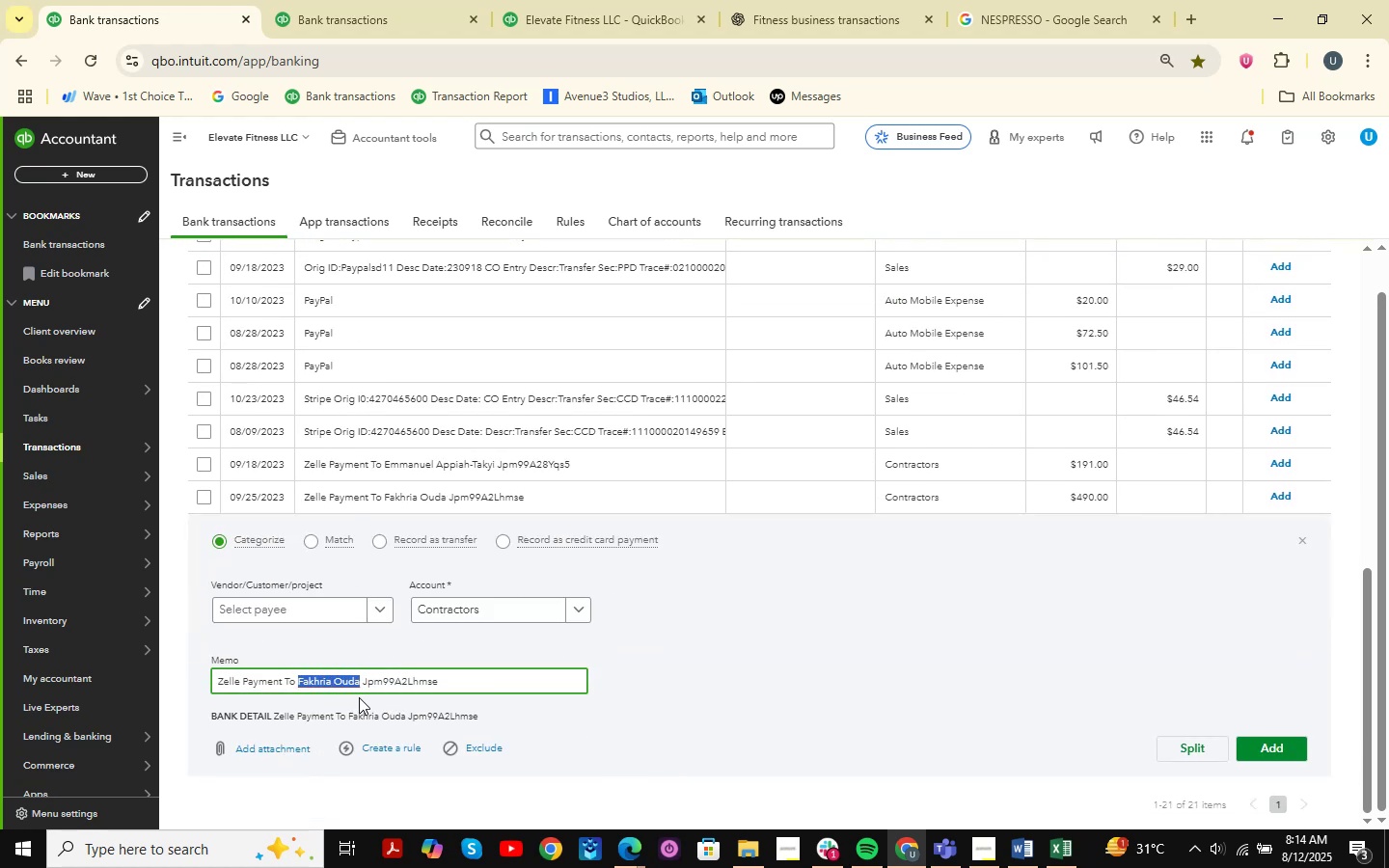 
key(Control+C)
 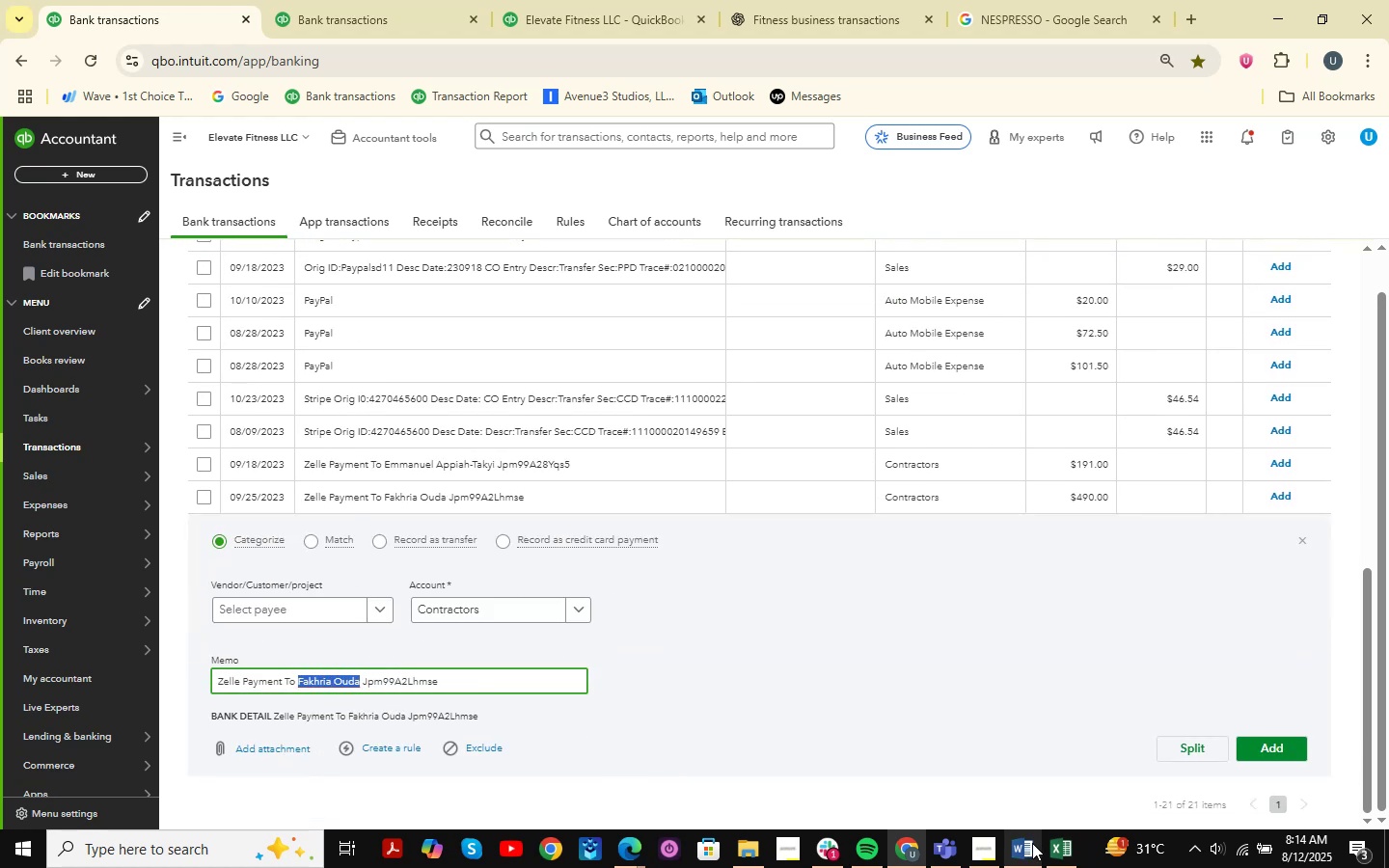 
left_click([1047, 843])
 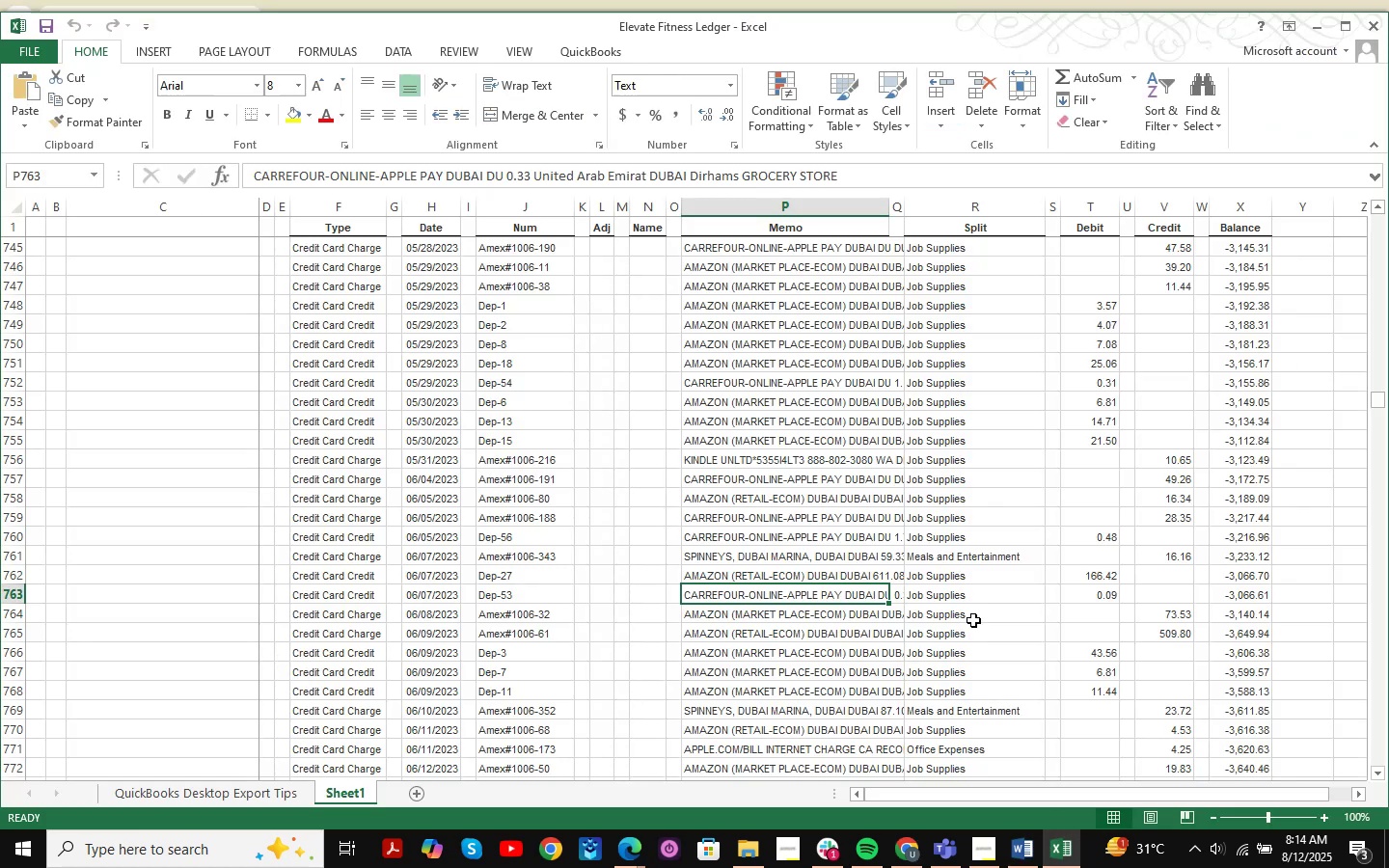 
key(Control+F)
 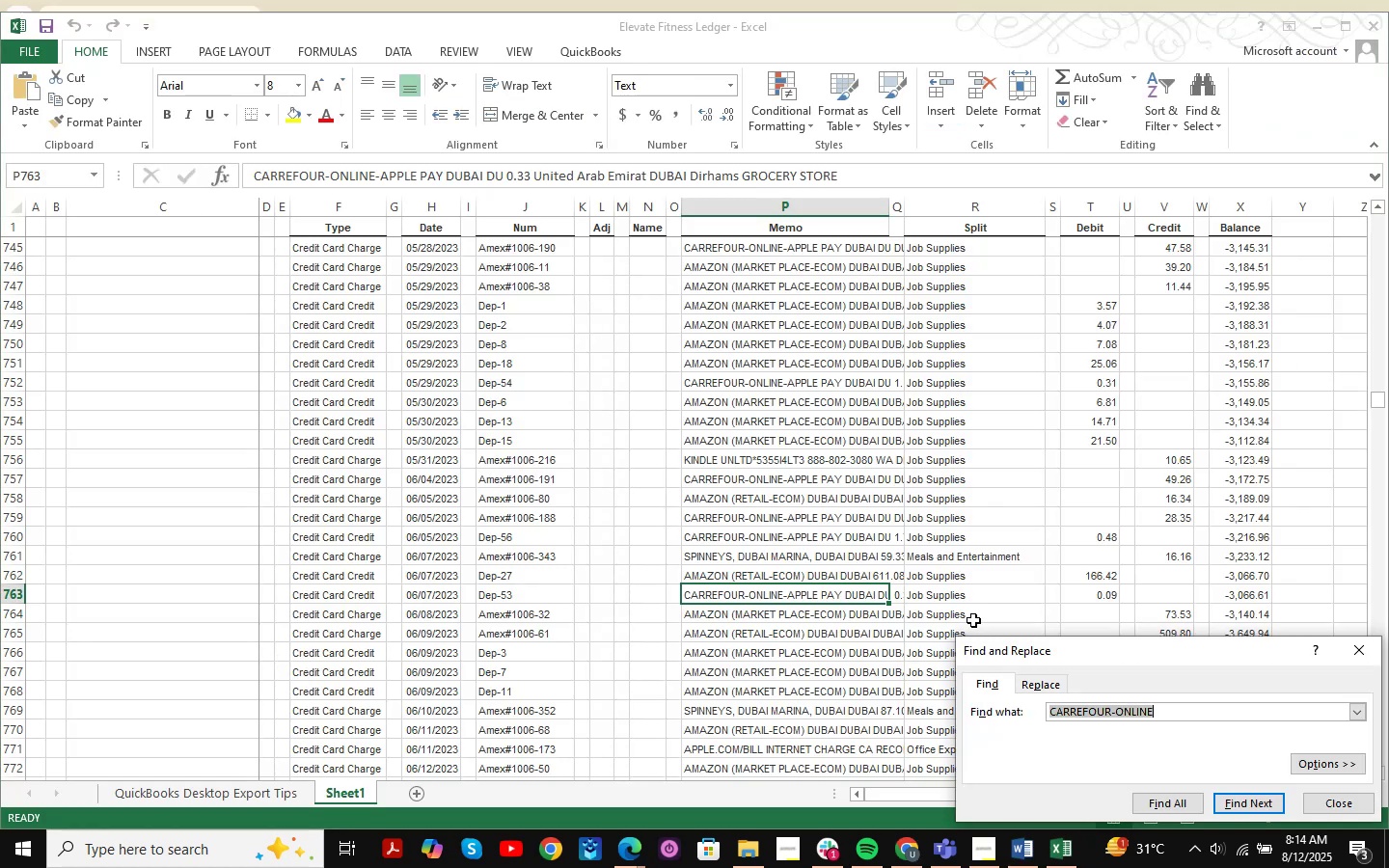 
key(Control+V)
 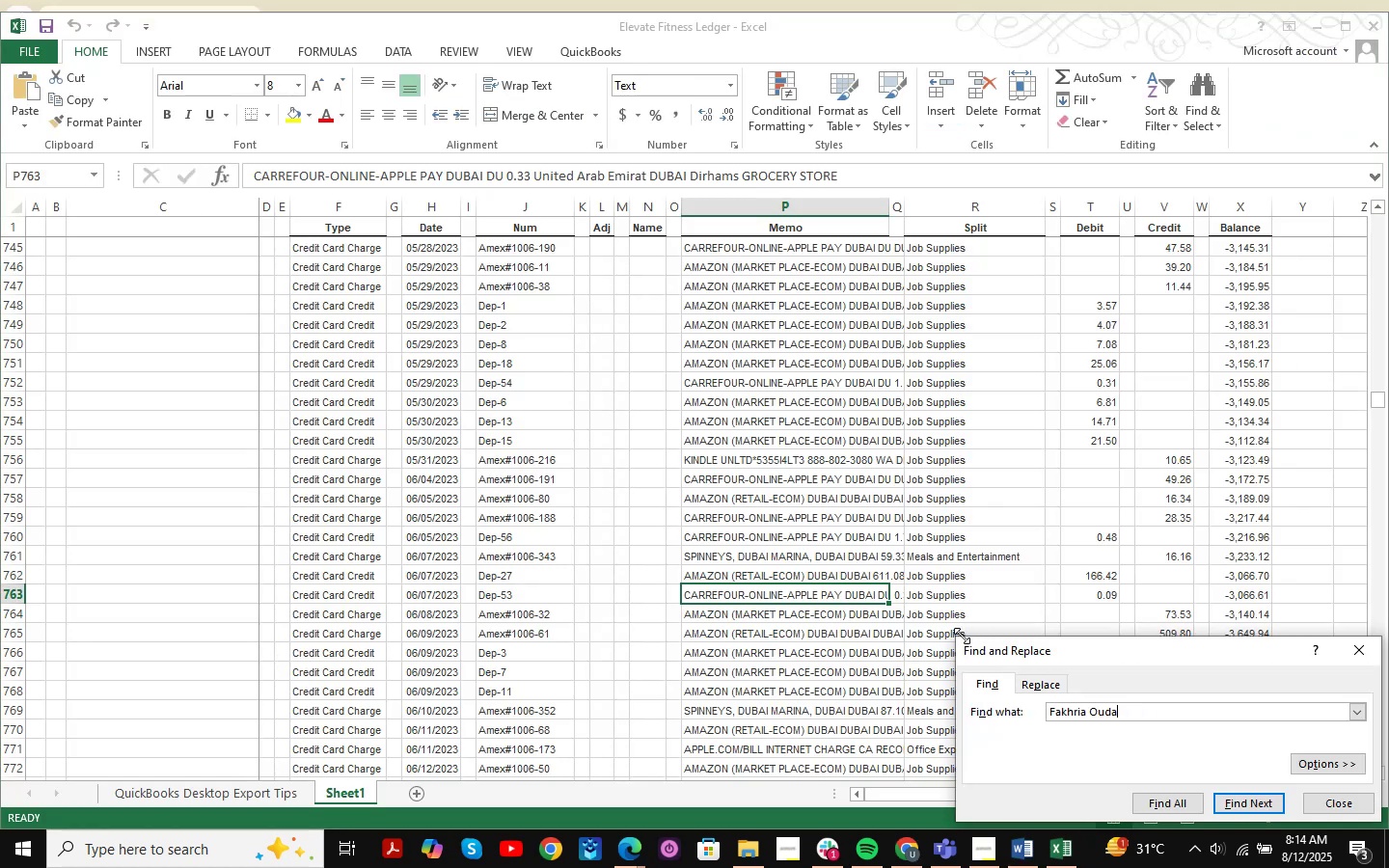 
key(NumpadEnter)
 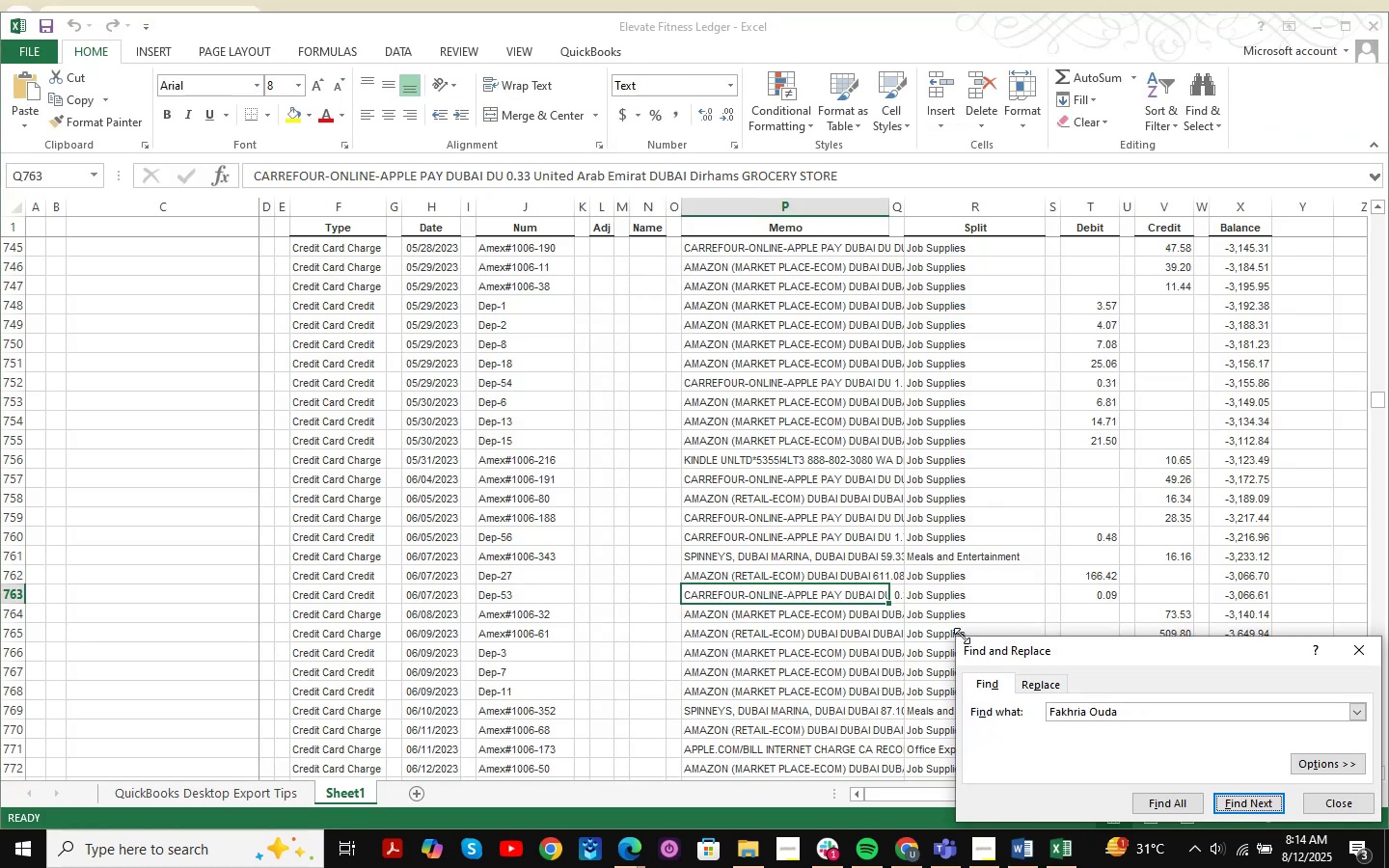 
key(NumpadEnter)
 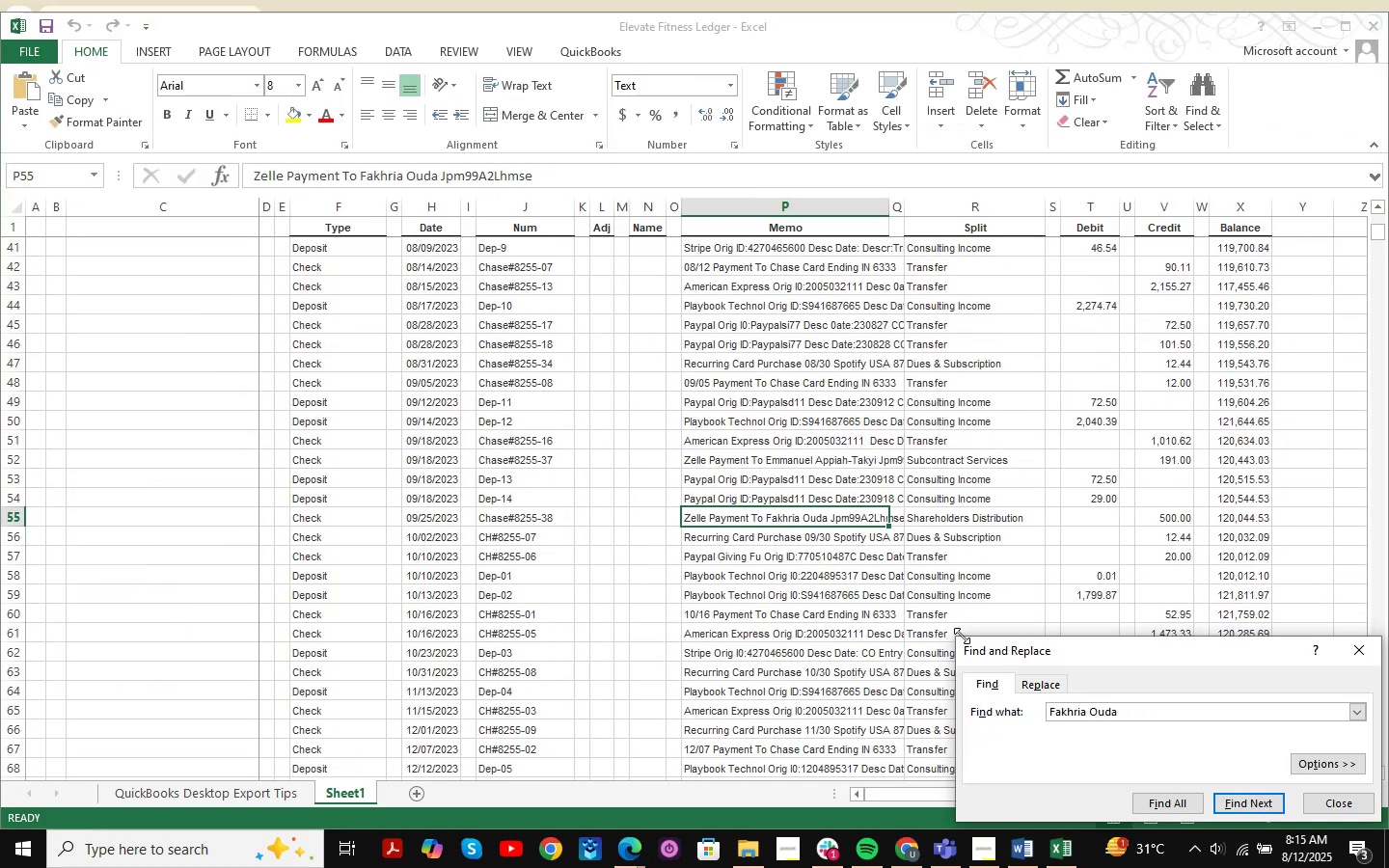 
key(NumpadEnter)
 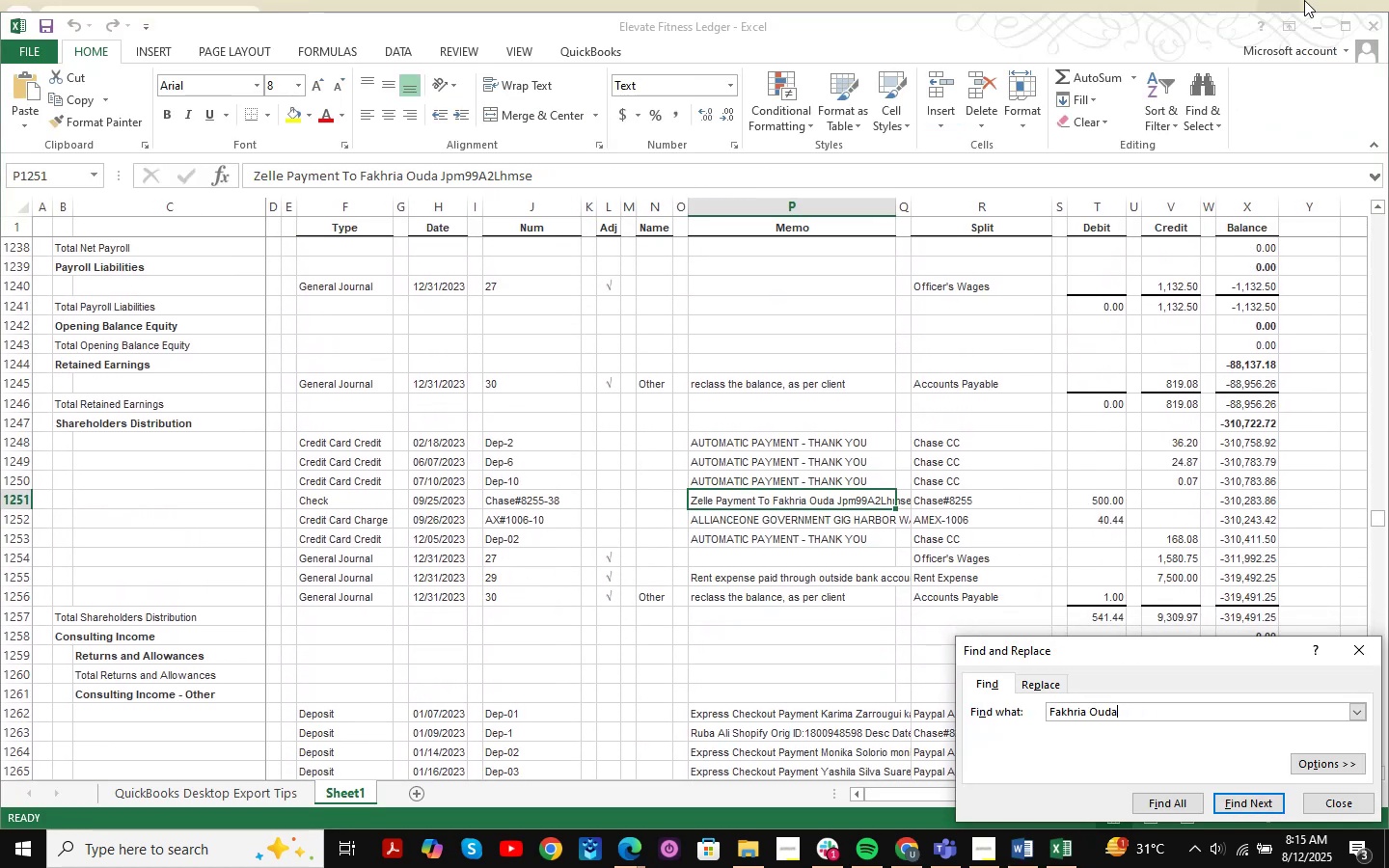 
left_click([1325, 29])
 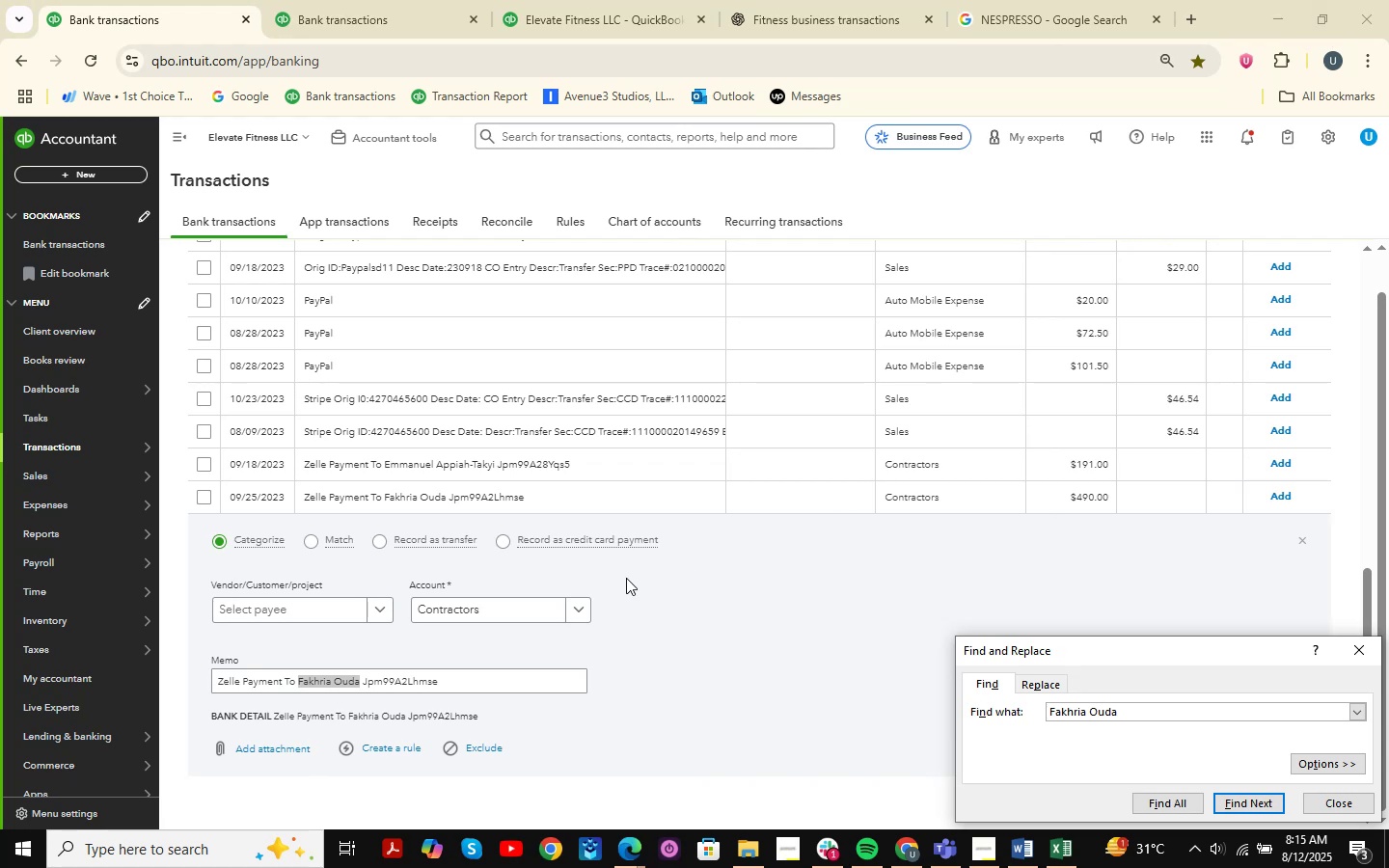 
left_click([521, 611])
 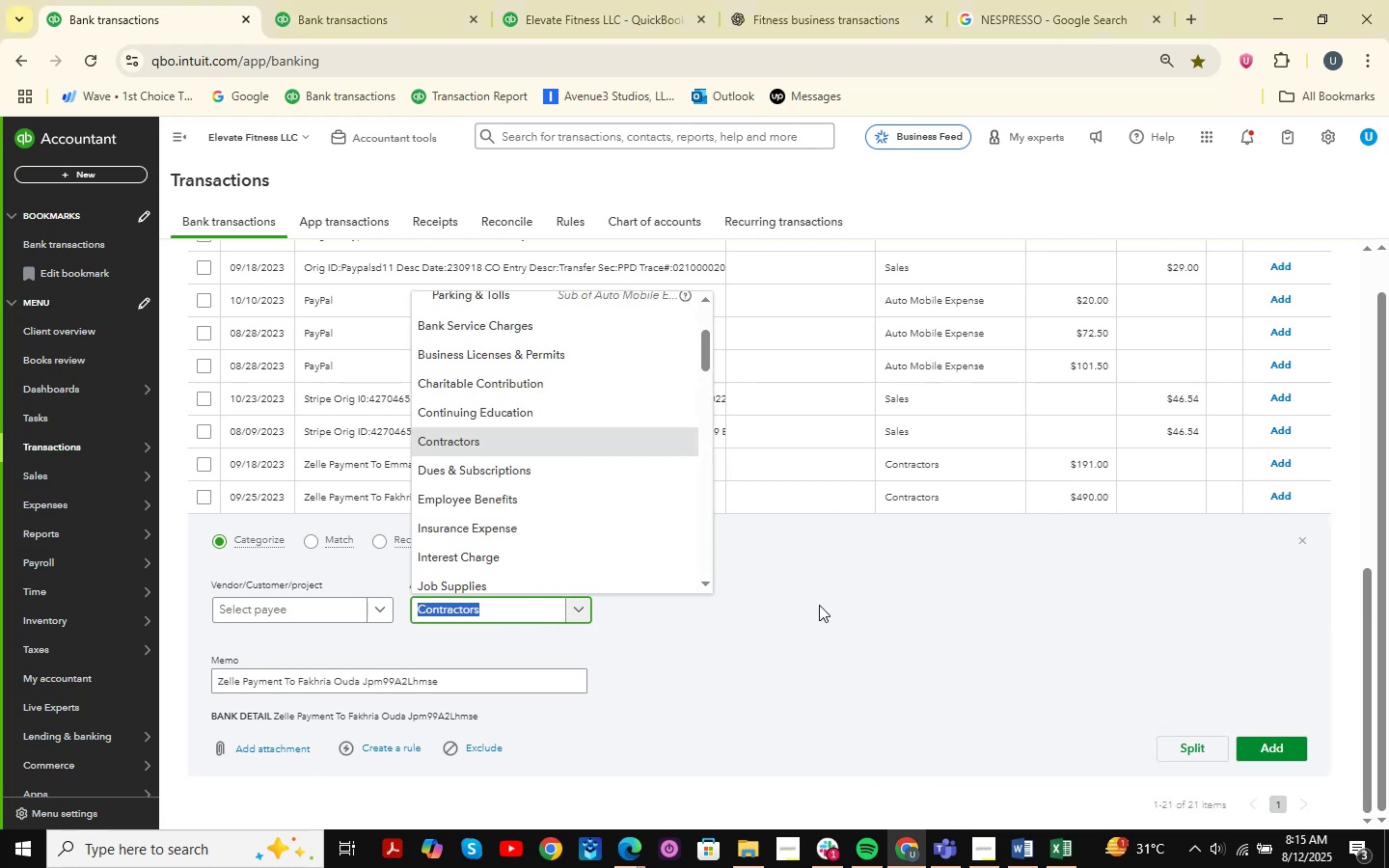 
type(sha==)
key(Backspace)
key(Backspace)
key(Backspace)
key(Backspace)
key(Backspace)
key(Backspace)
type(owner )
 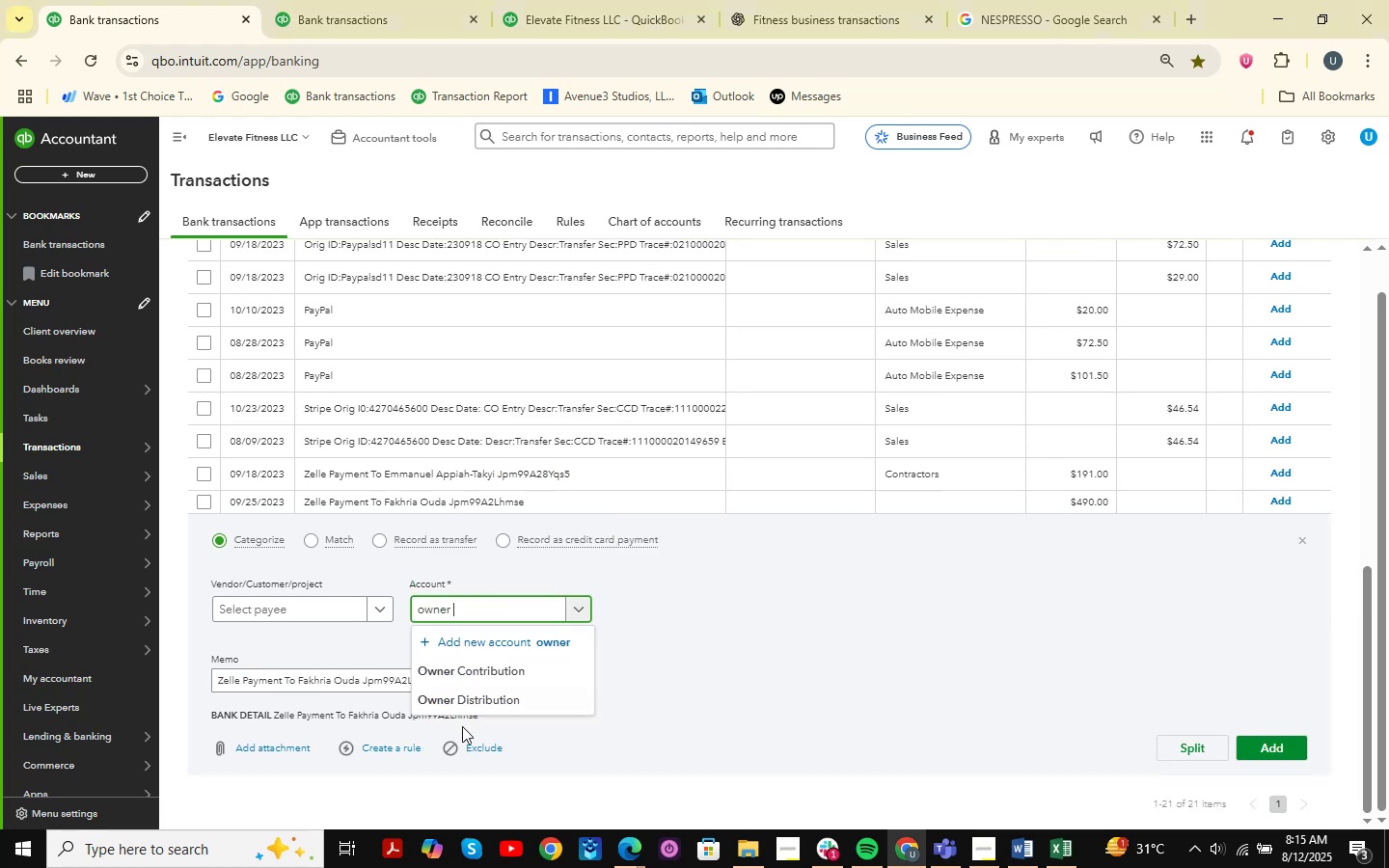 
left_click([516, 689])
 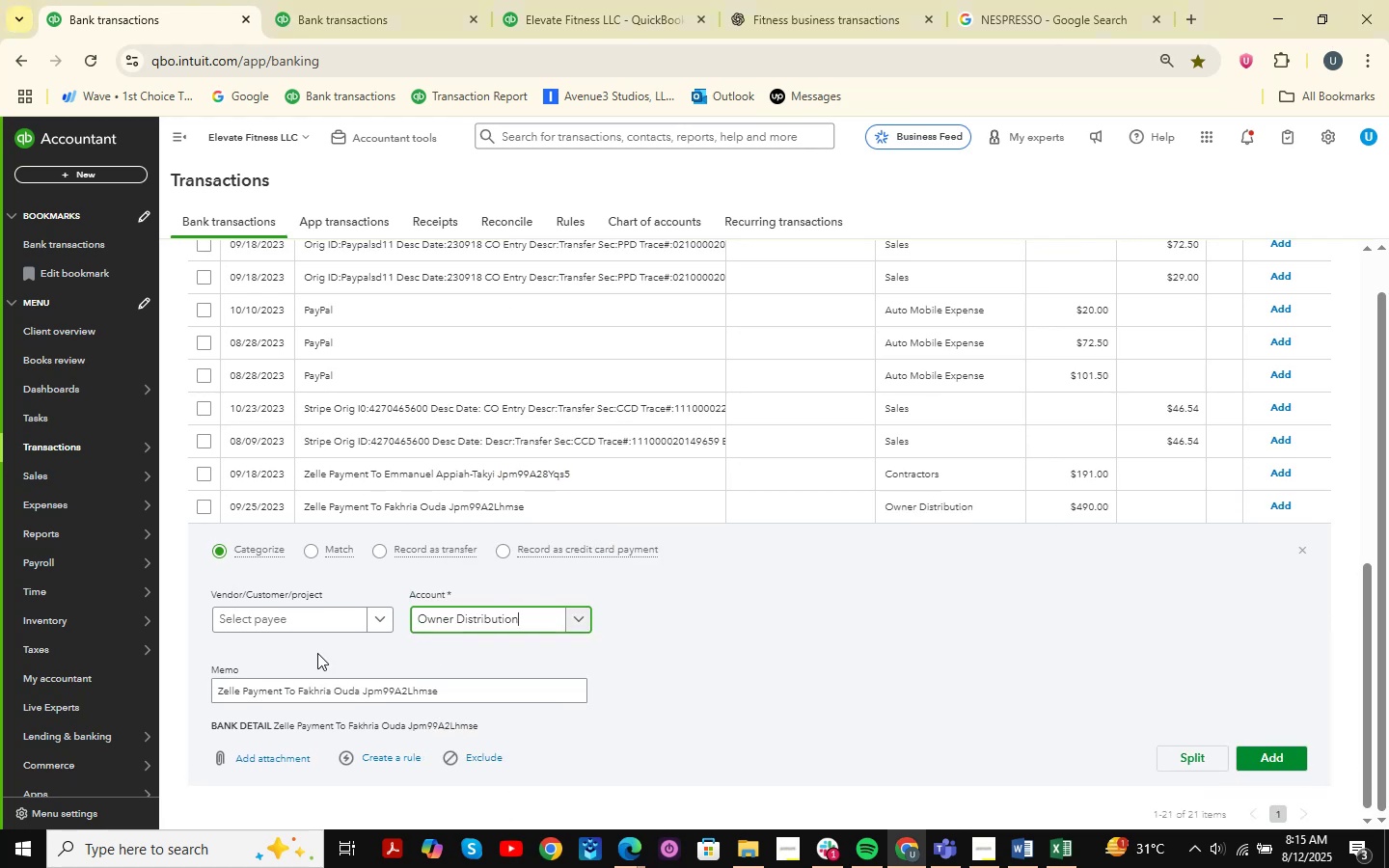 
left_click([298, 620])
 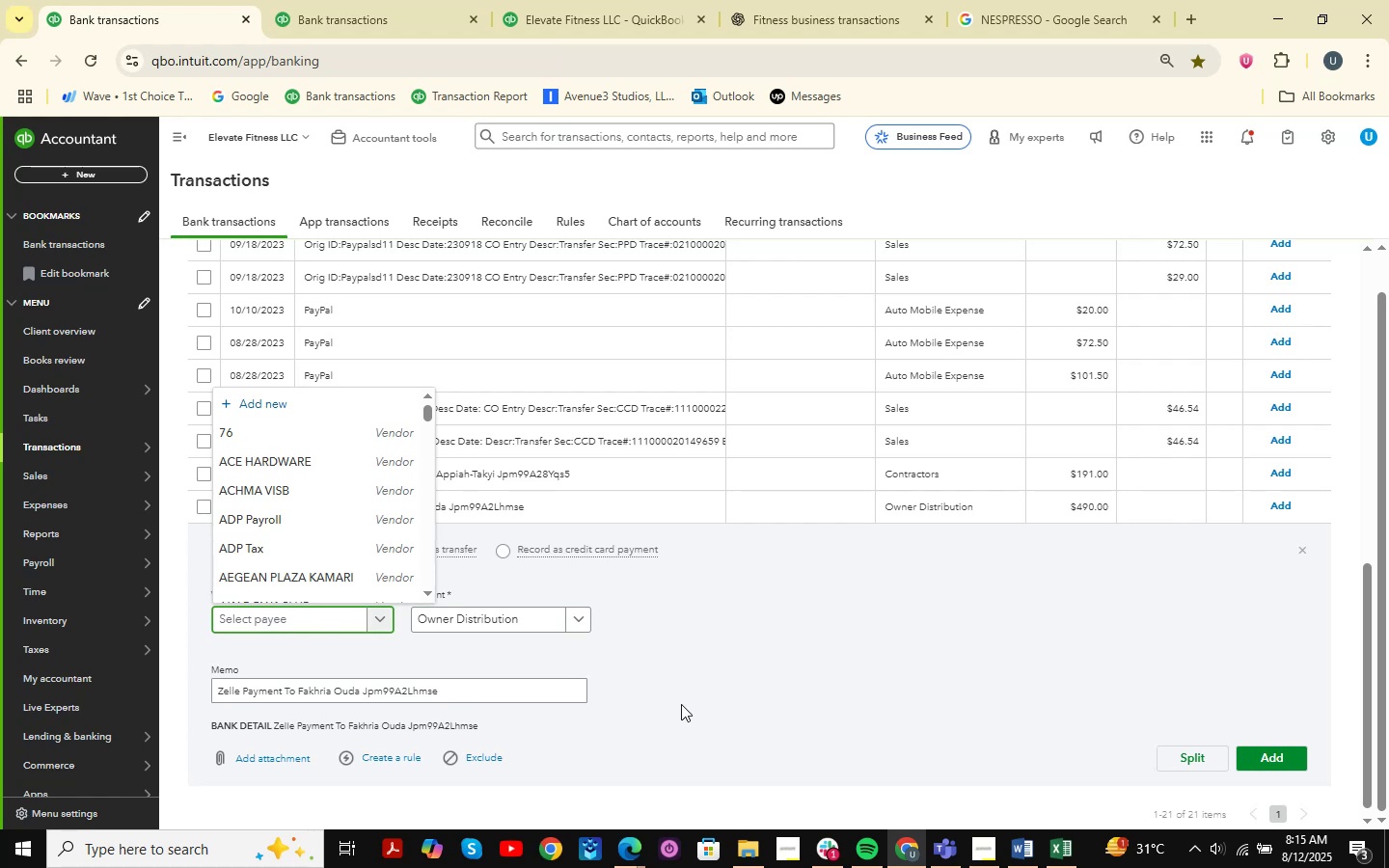 
type(Fakhria Ouda )
 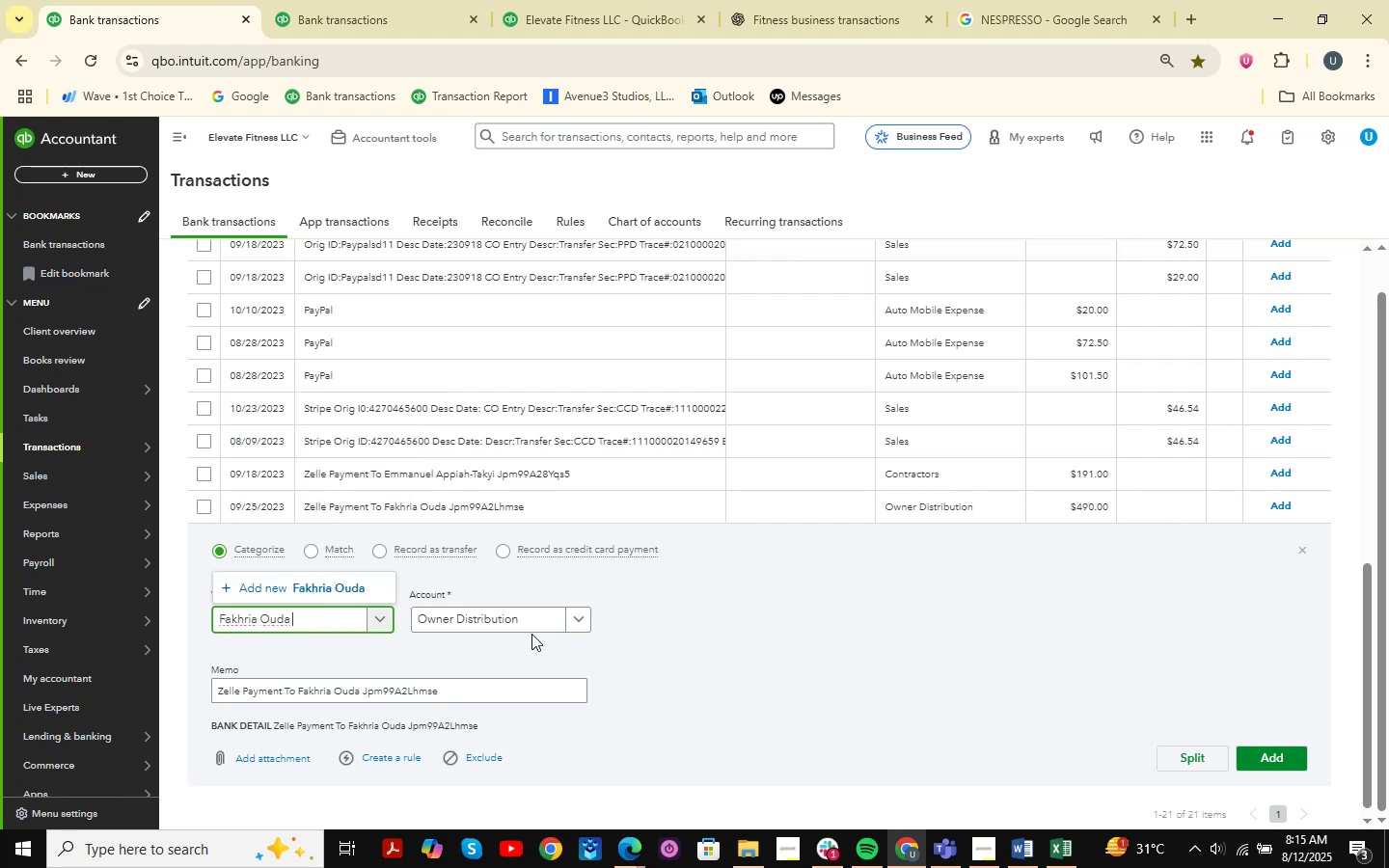 
left_click([344, 589])
 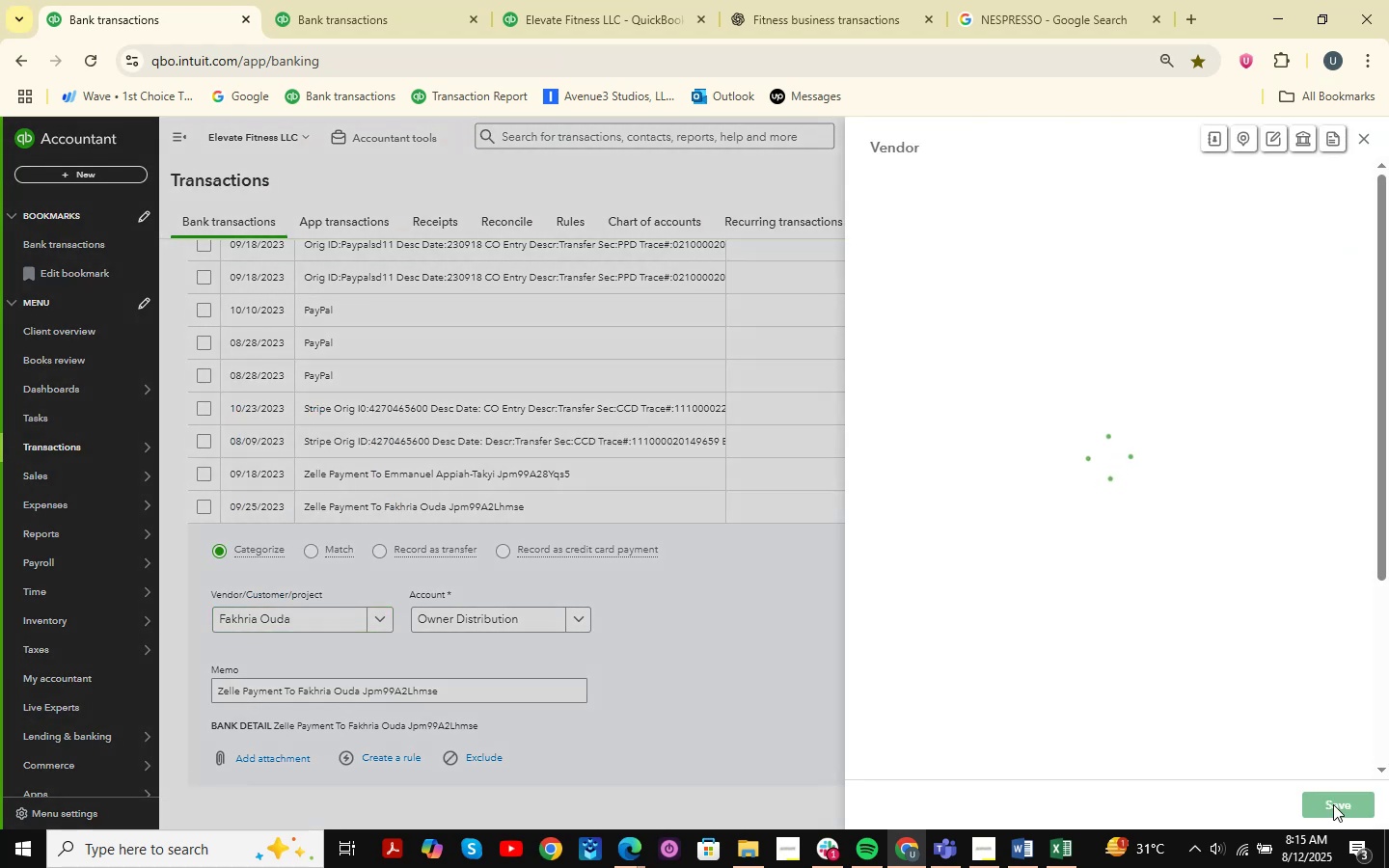 
left_click([1333, 804])
 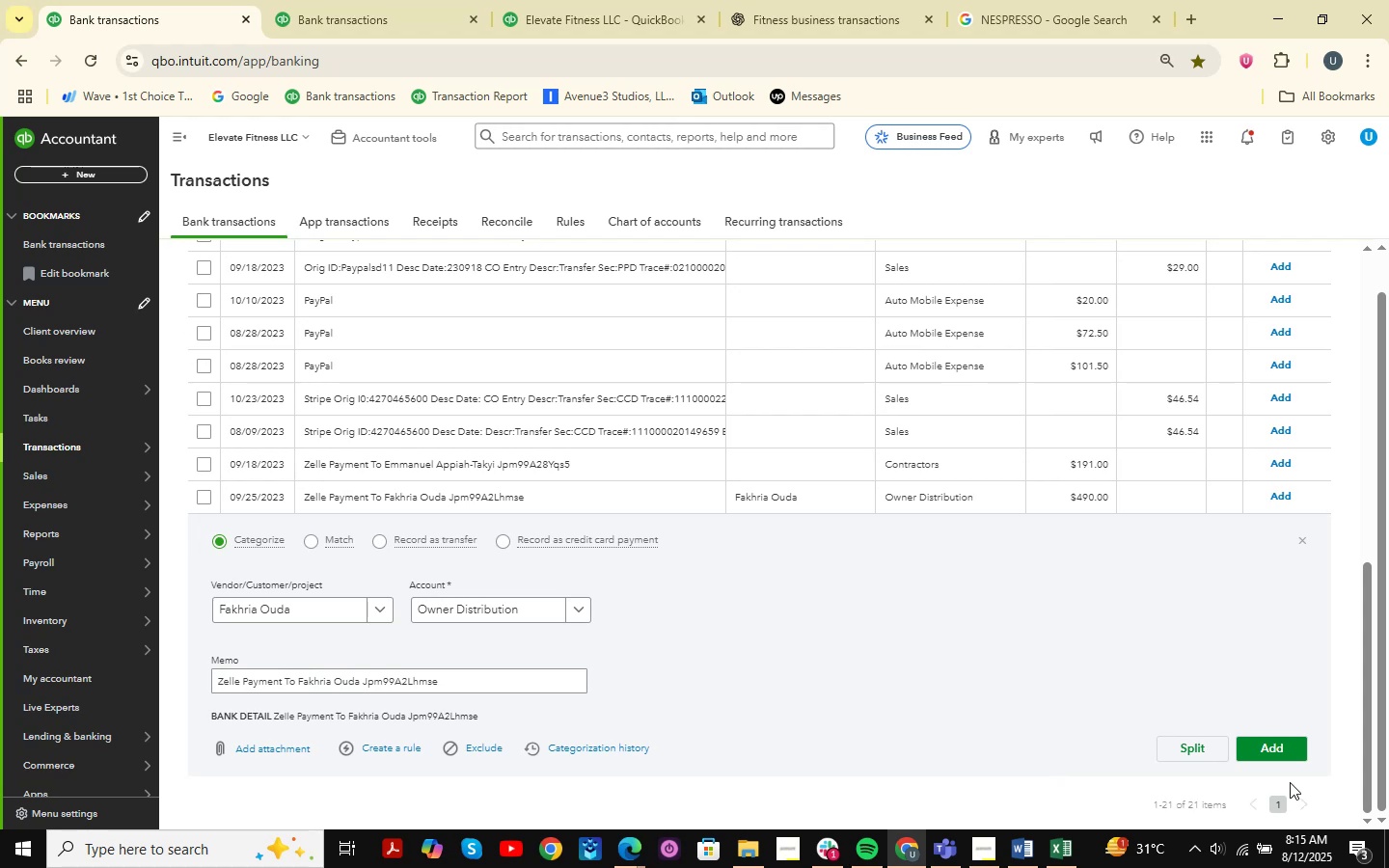 
left_click_drag(start_coordinate=[1284, 754], to_coordinate=[1275, 758])
 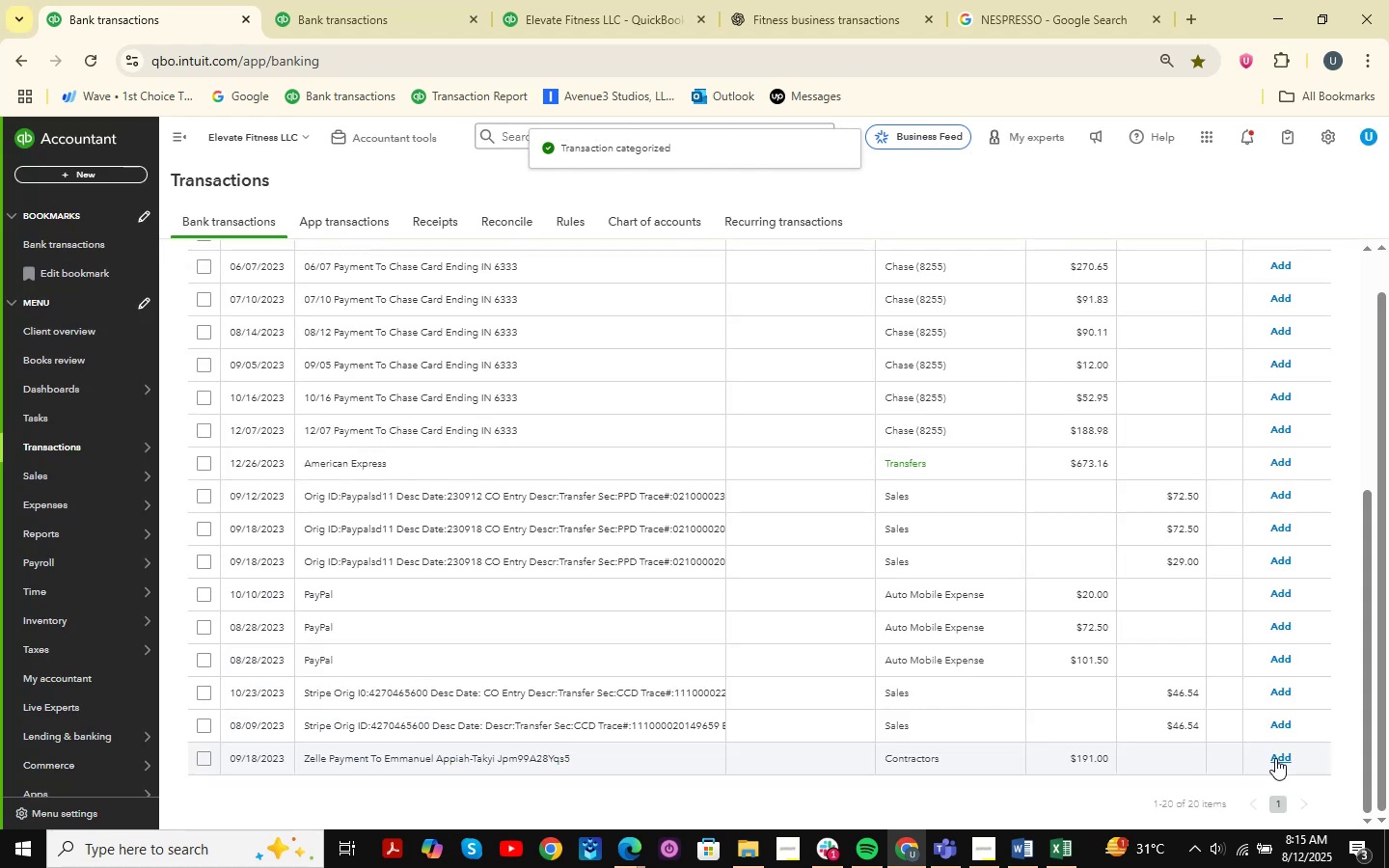 
wait(9.04)
 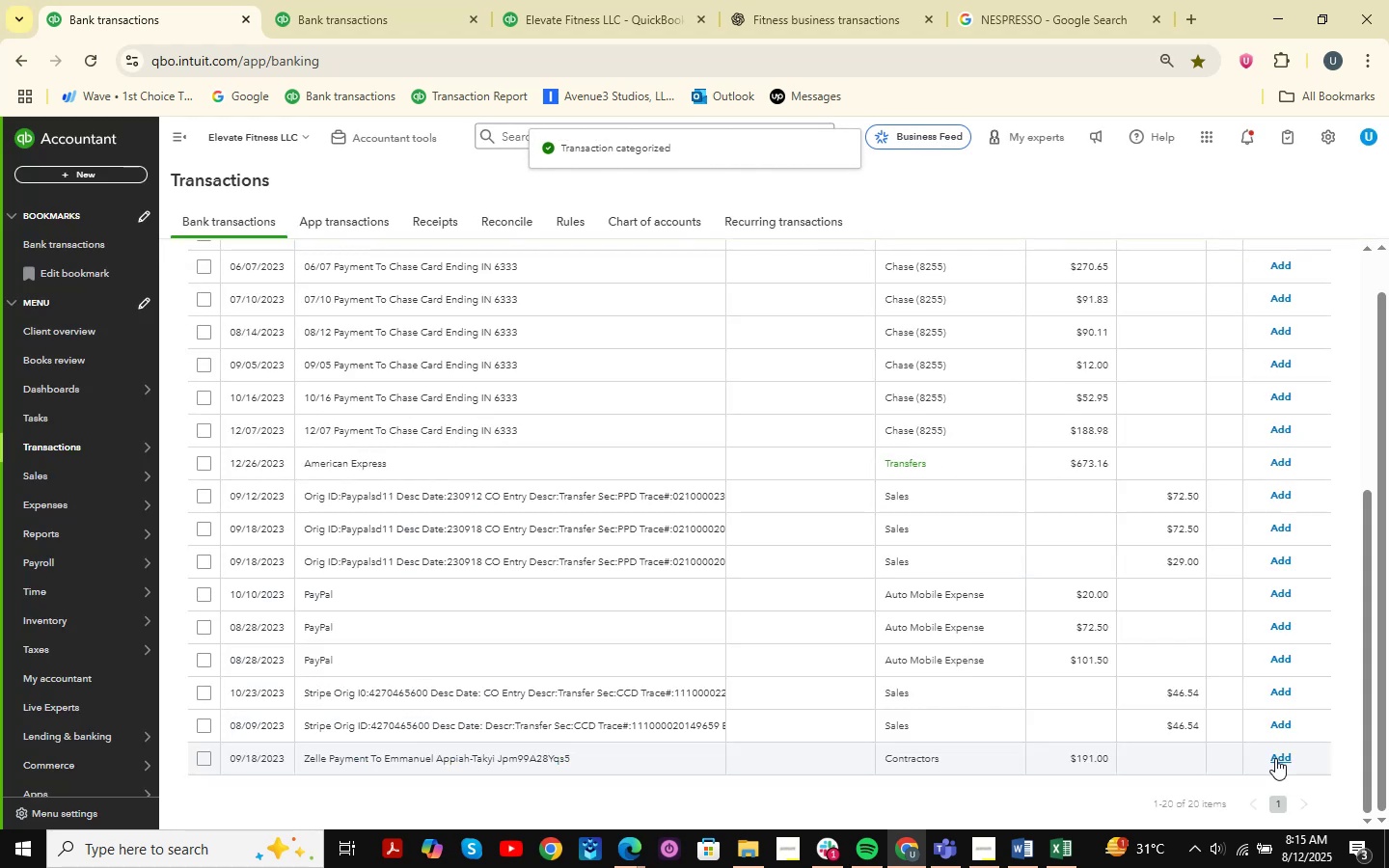 
left_click([708, 757])
 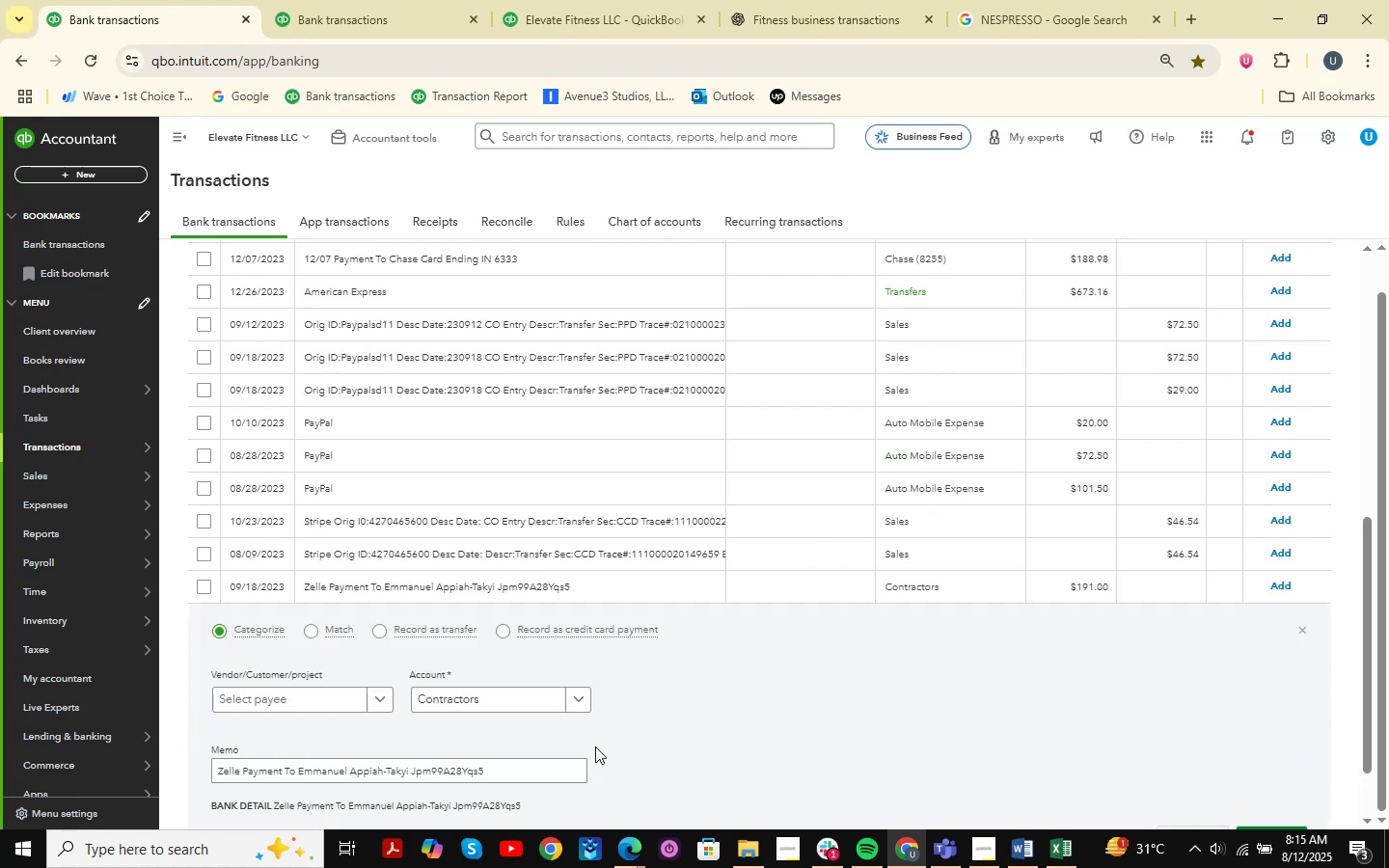 
scroll: coordinate [535, 615], scroll_direction: down, amount: 2.0
 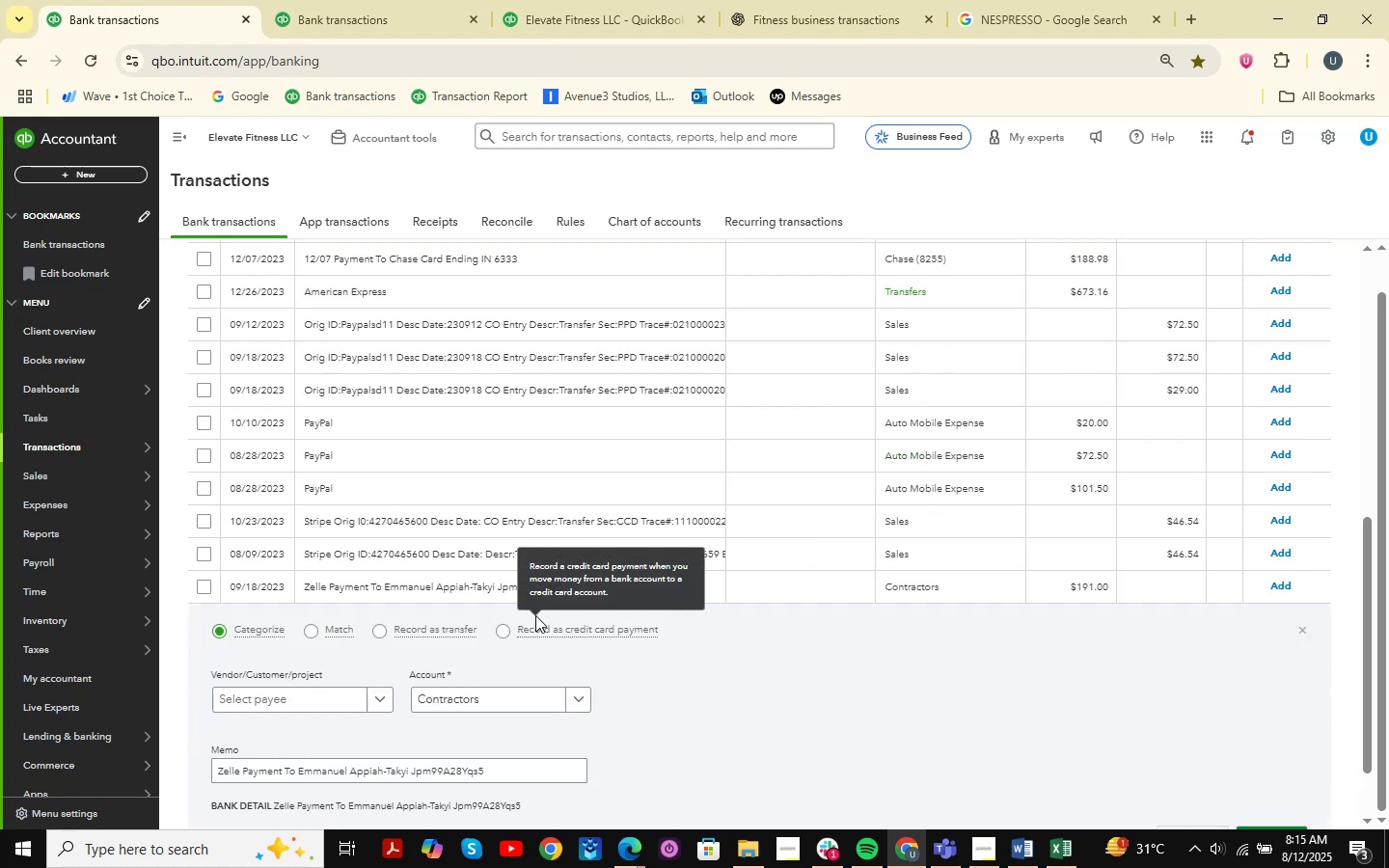 
mouse_move([481, 592])
 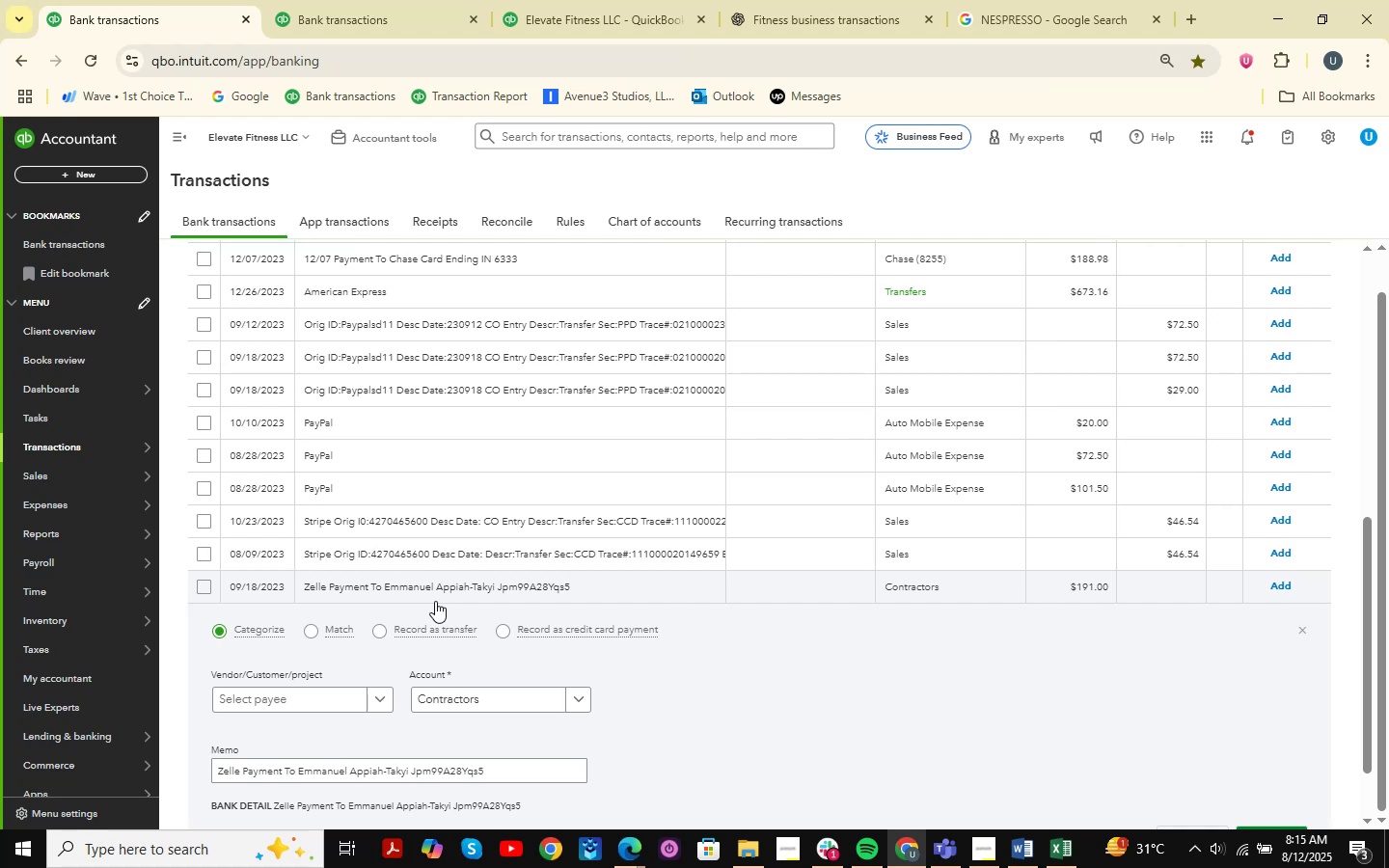 
scroll: coordinate [422, 653], scroll_direction: down, amount: 7.0
 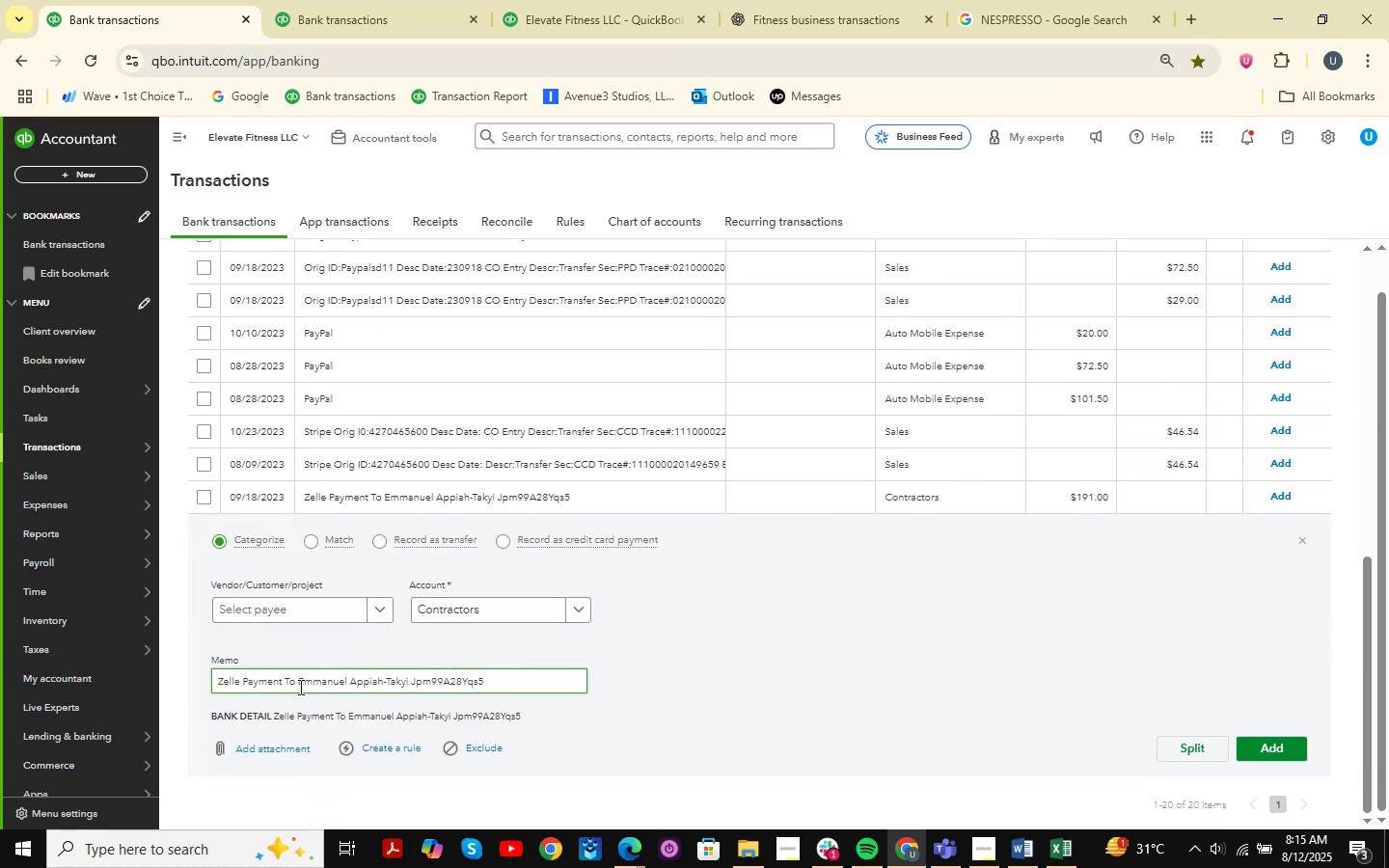 
left_click_drag(start_coordinate=[299, 687], to_coordinate=[385, 699])
 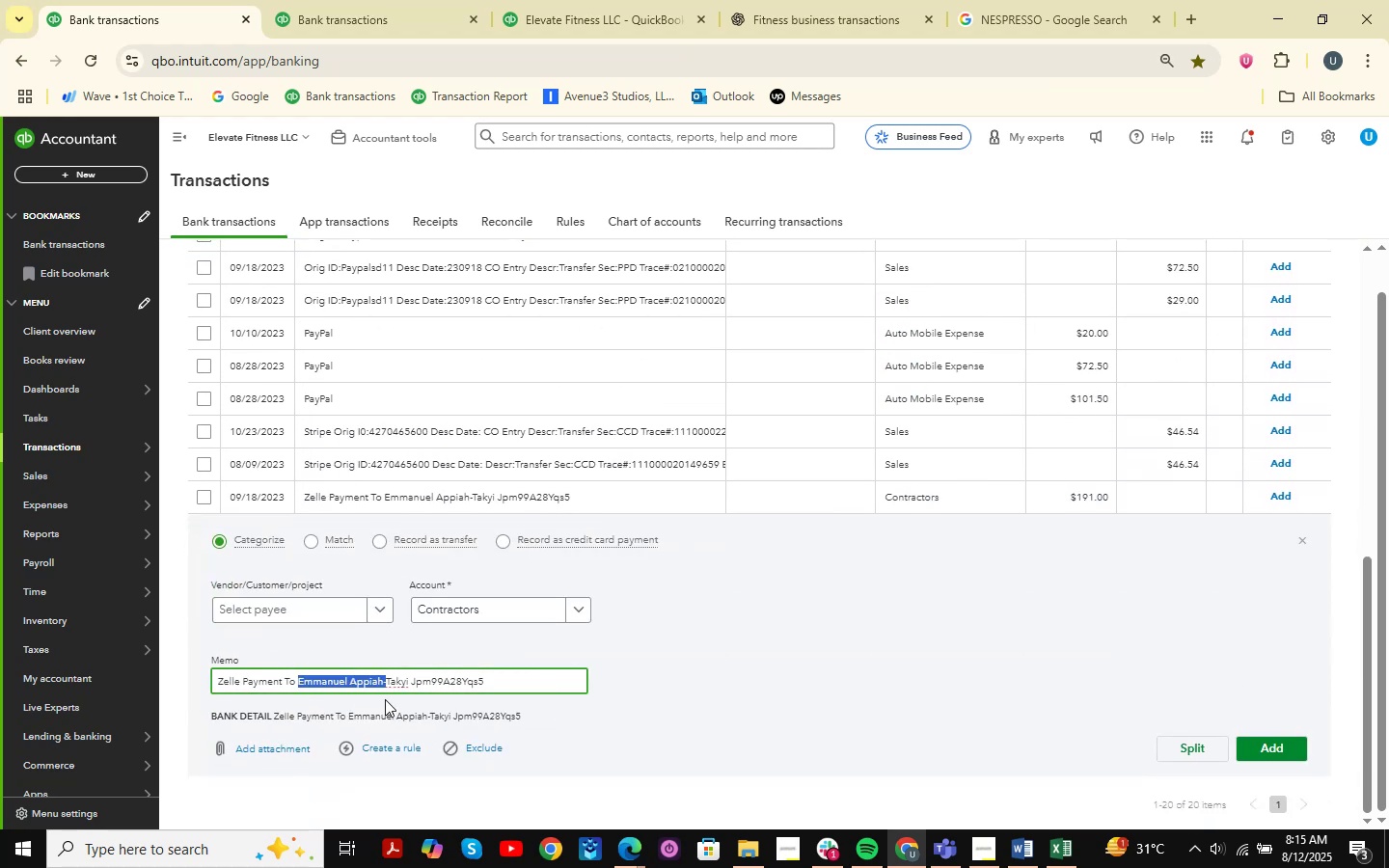 
key(Control+C)
 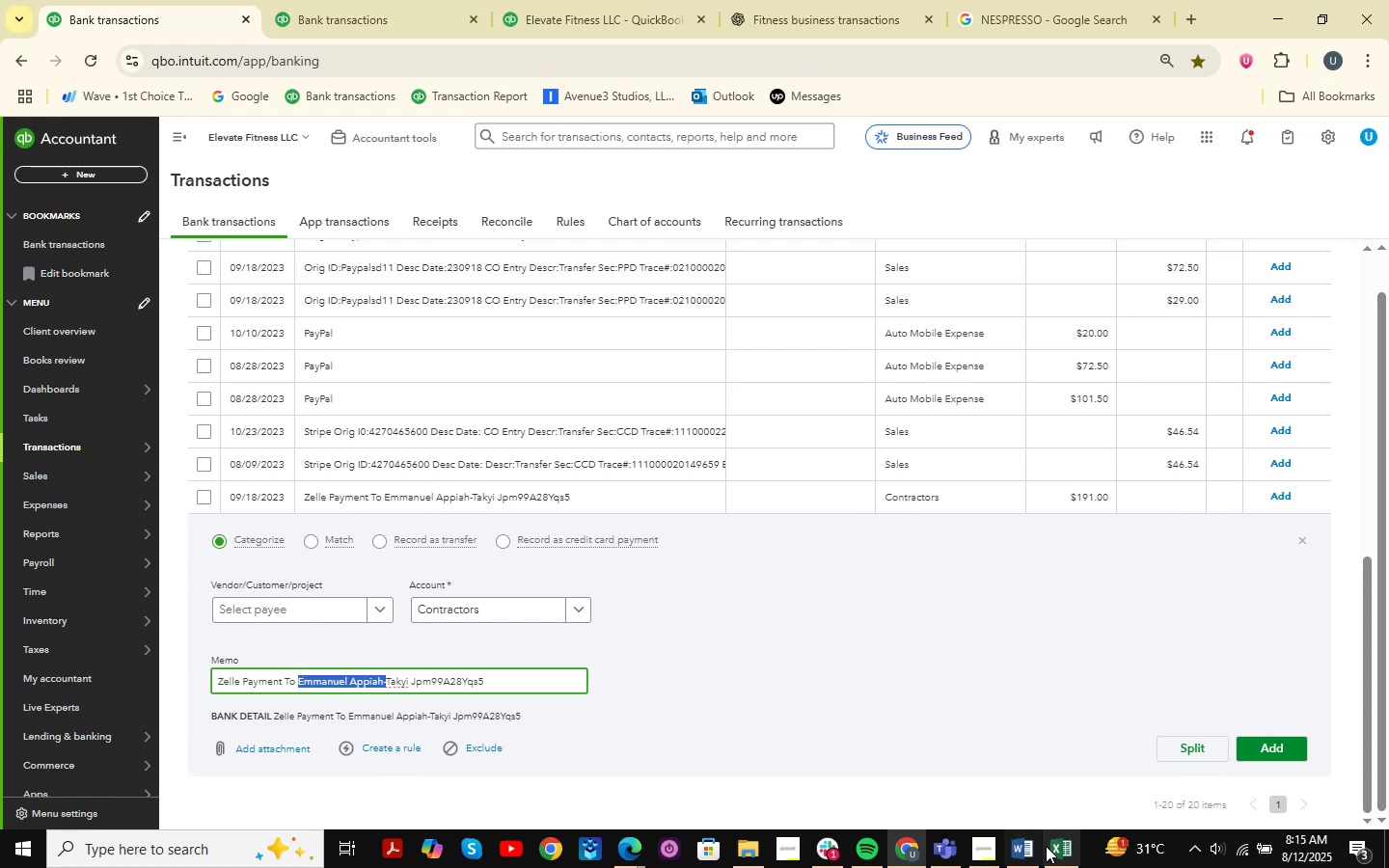 
left_click([1052, 844])
 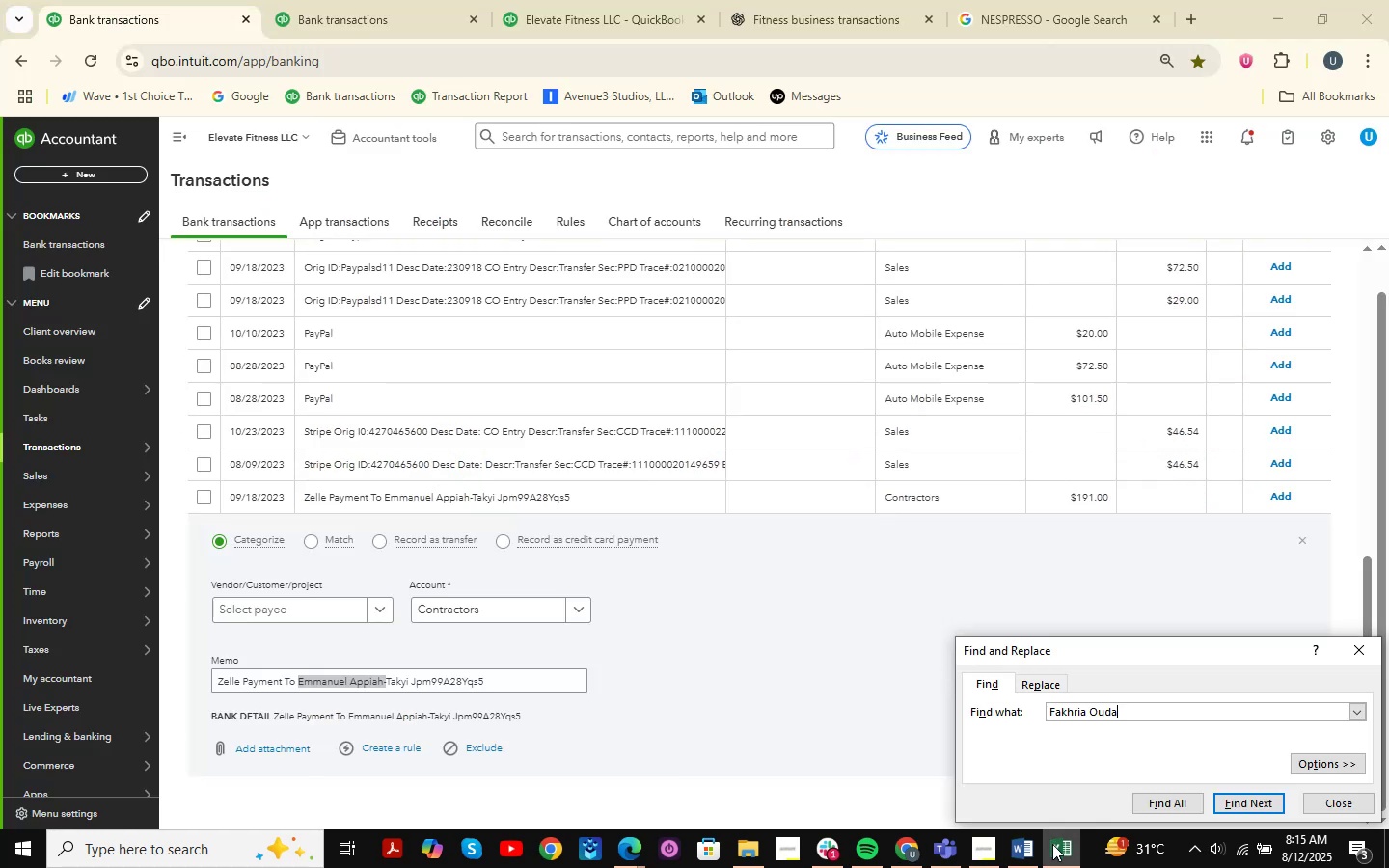 
double_click([1052, 844])
 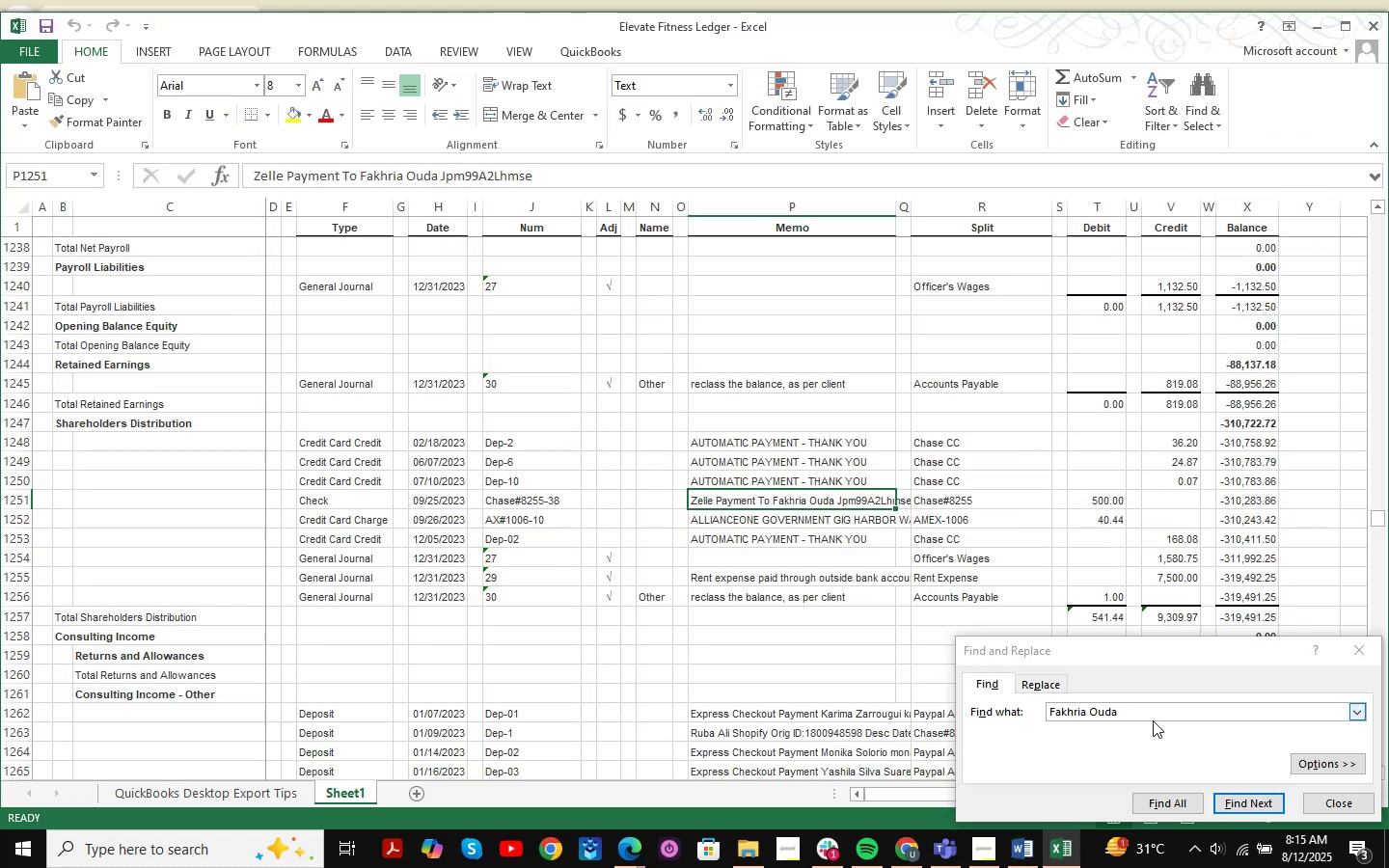 
left_click_drag(start_coordinate=[1158, 714], to_coordinate=[1017, 713])
 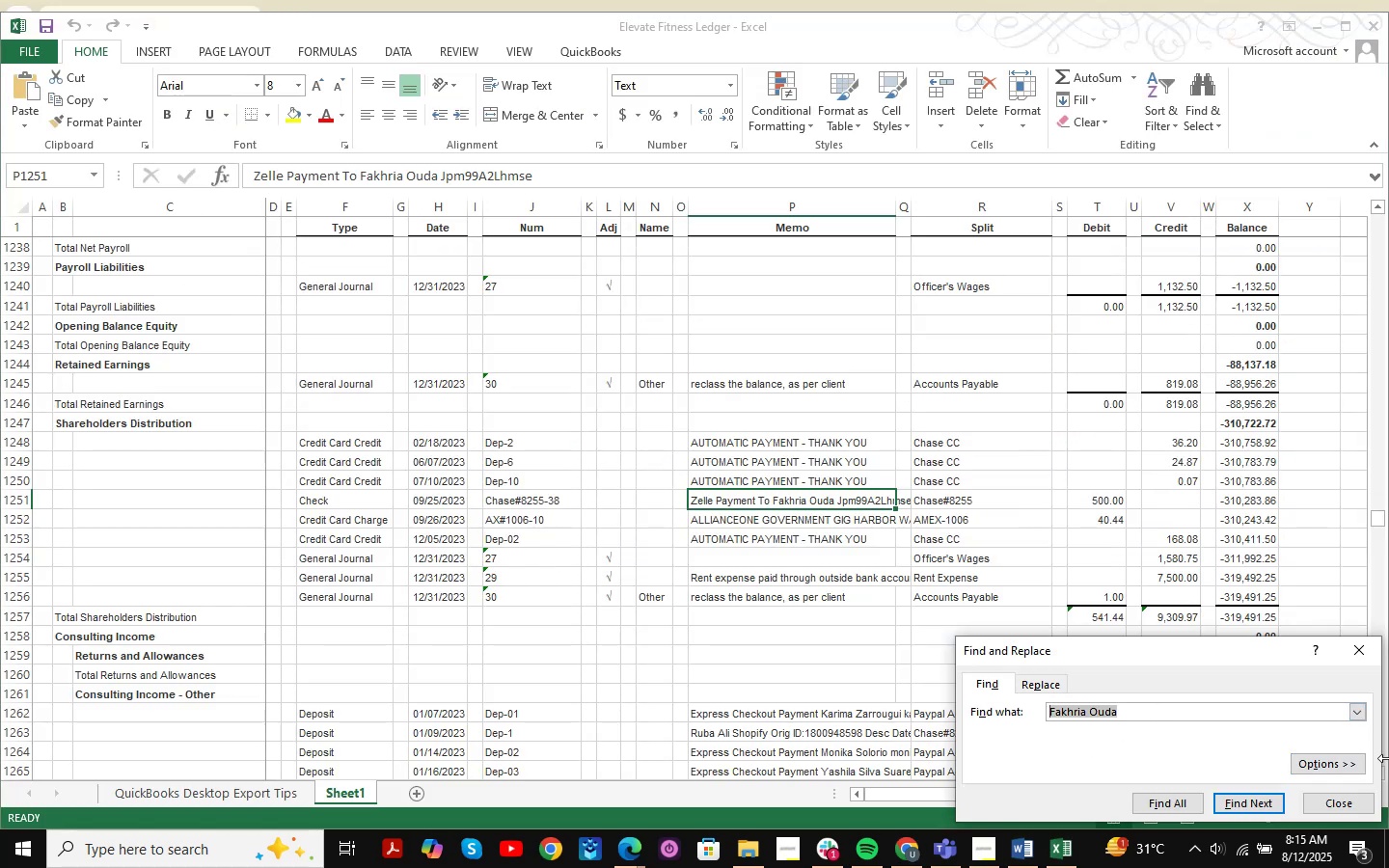 
key(Control+V)
 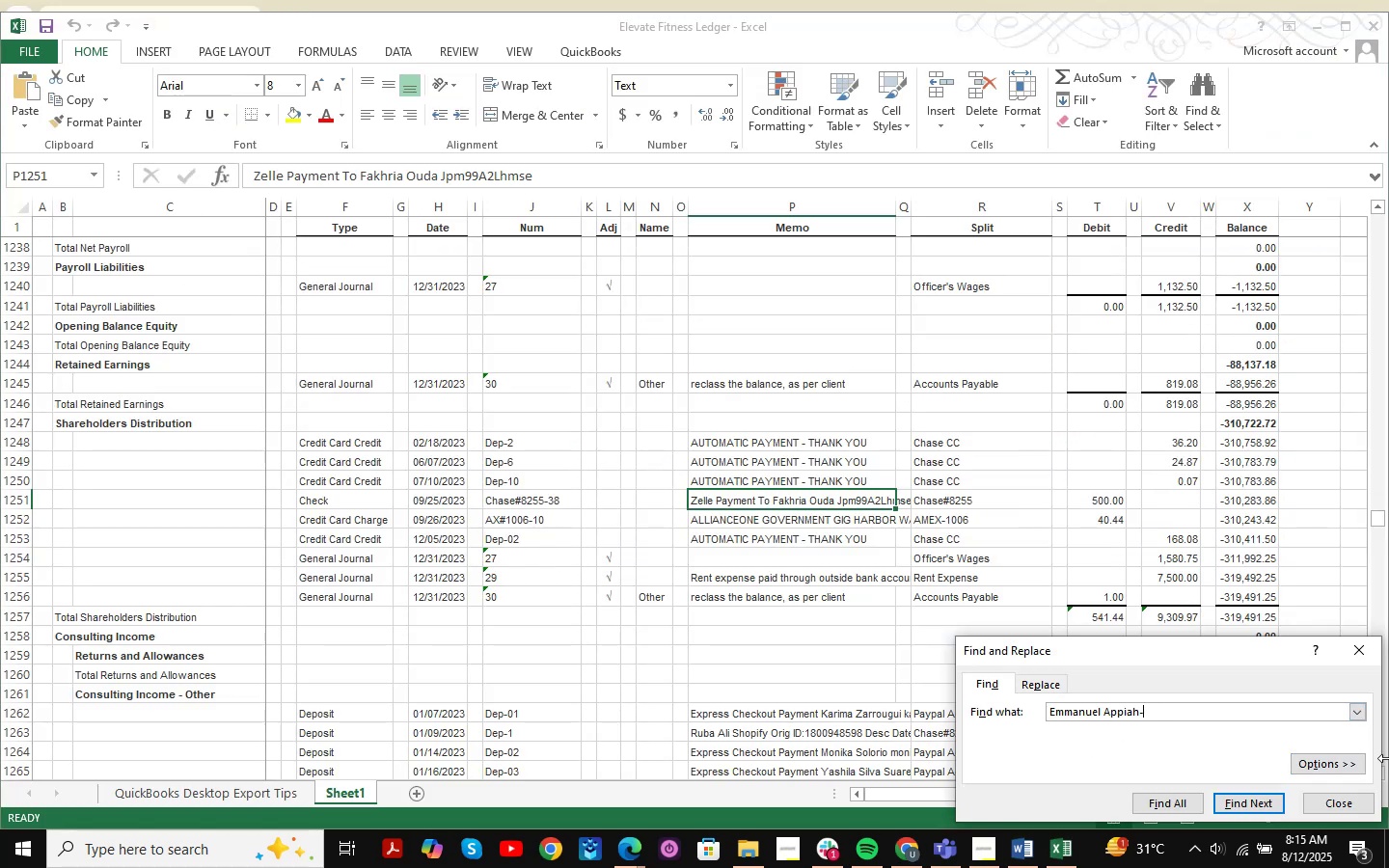 
key(NumpadEnter)
 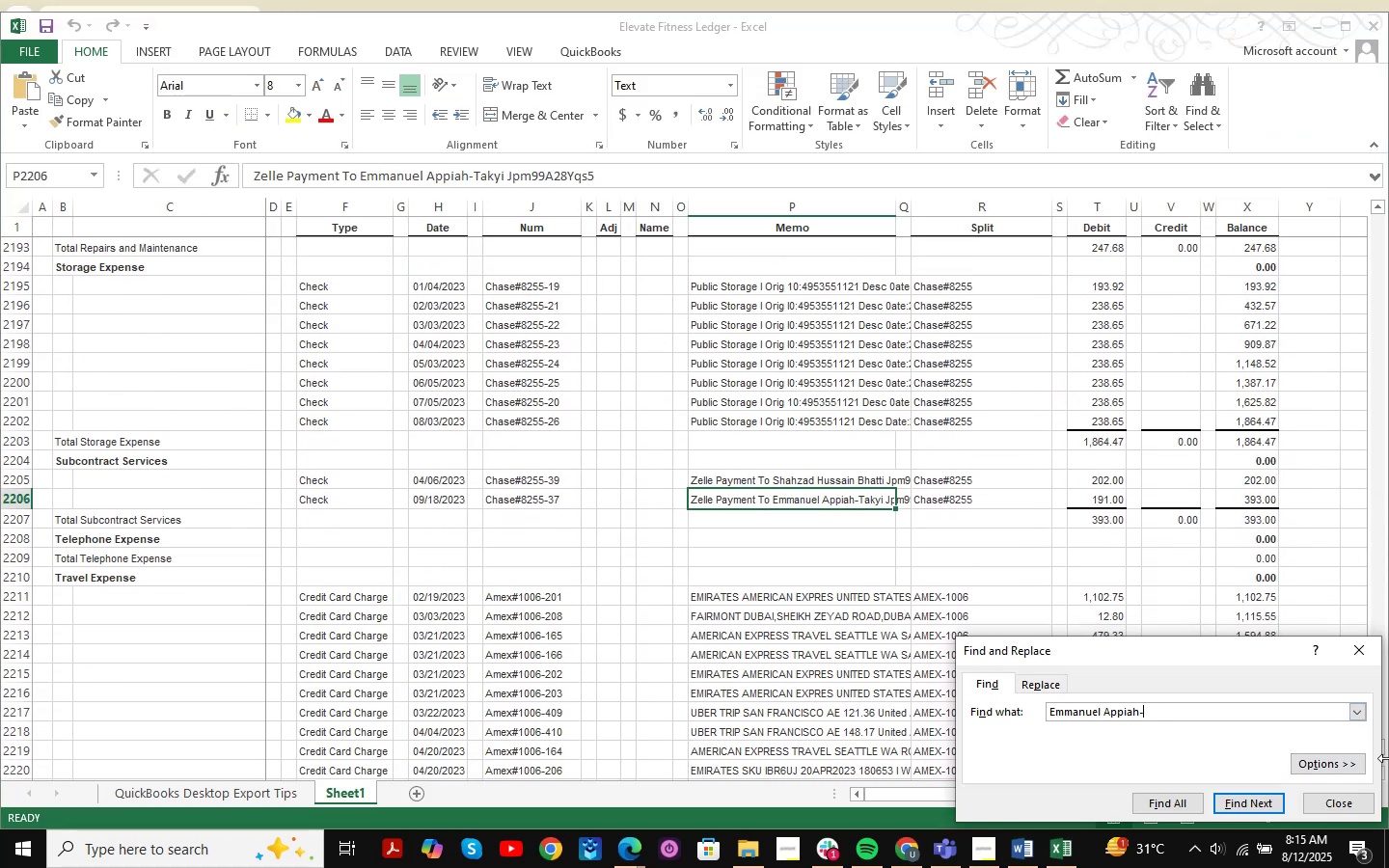 
key(Backspace)
 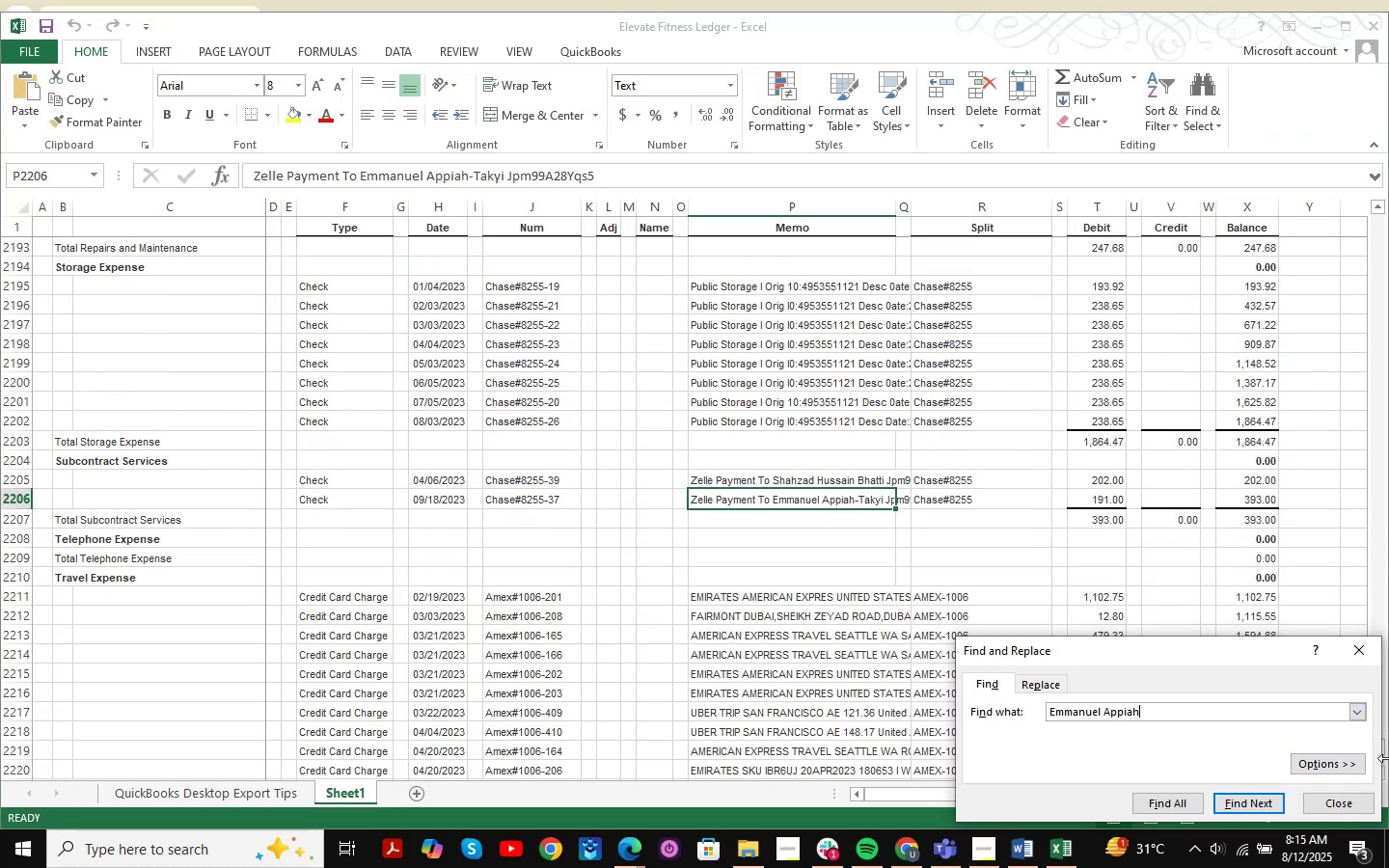 
key(Enter)
 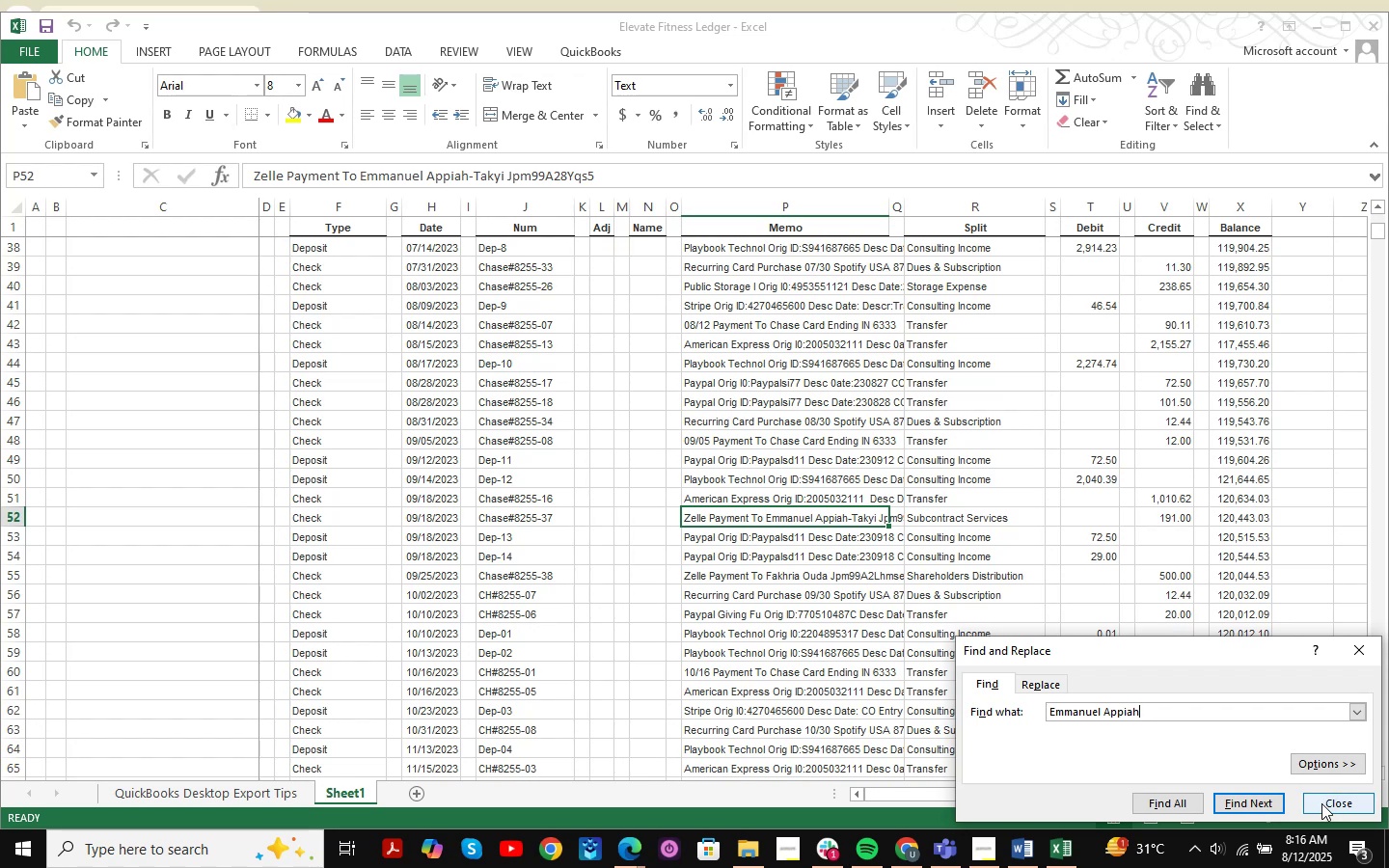 
wait(6.63)
 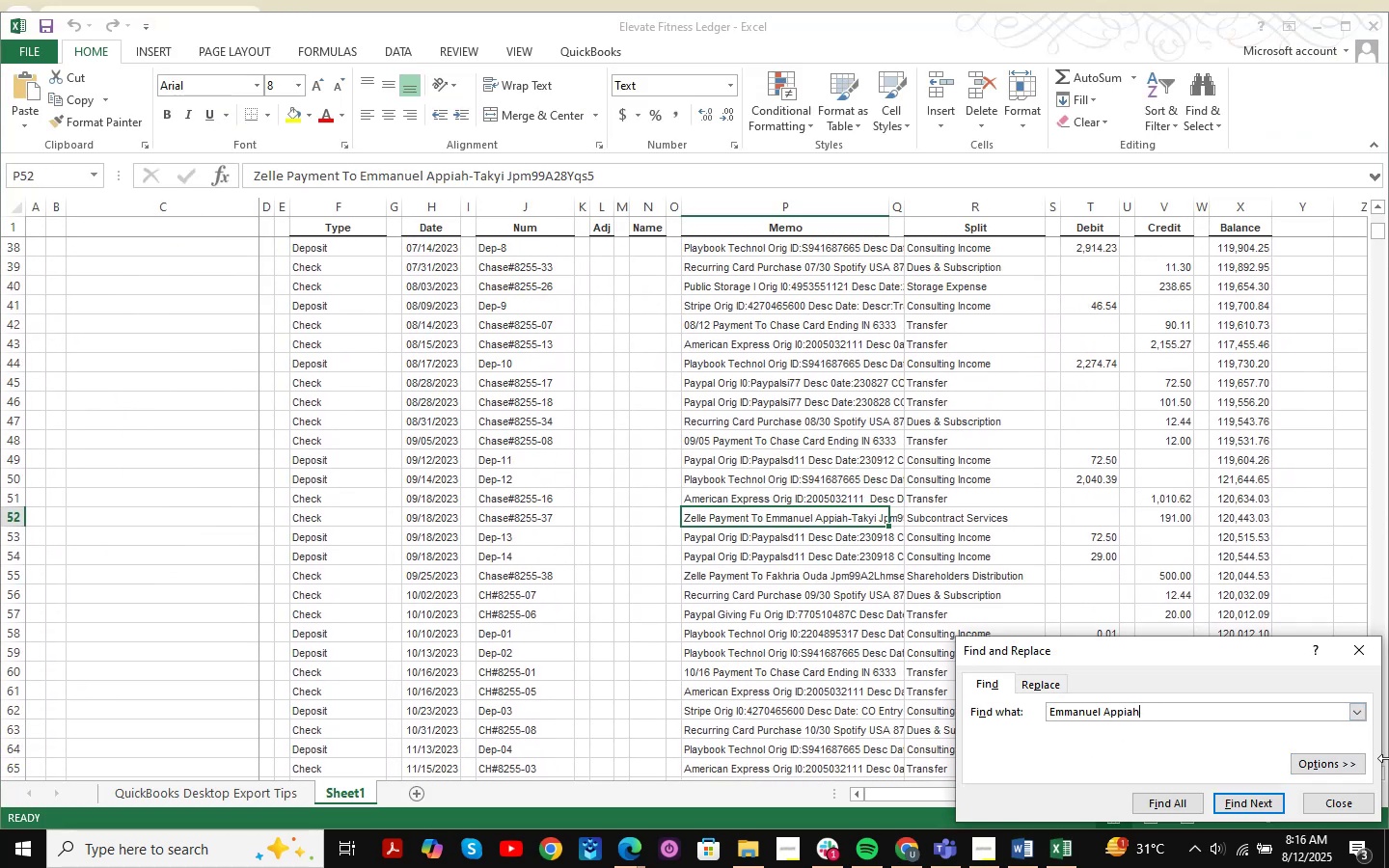 
left_click([1326, 810])
 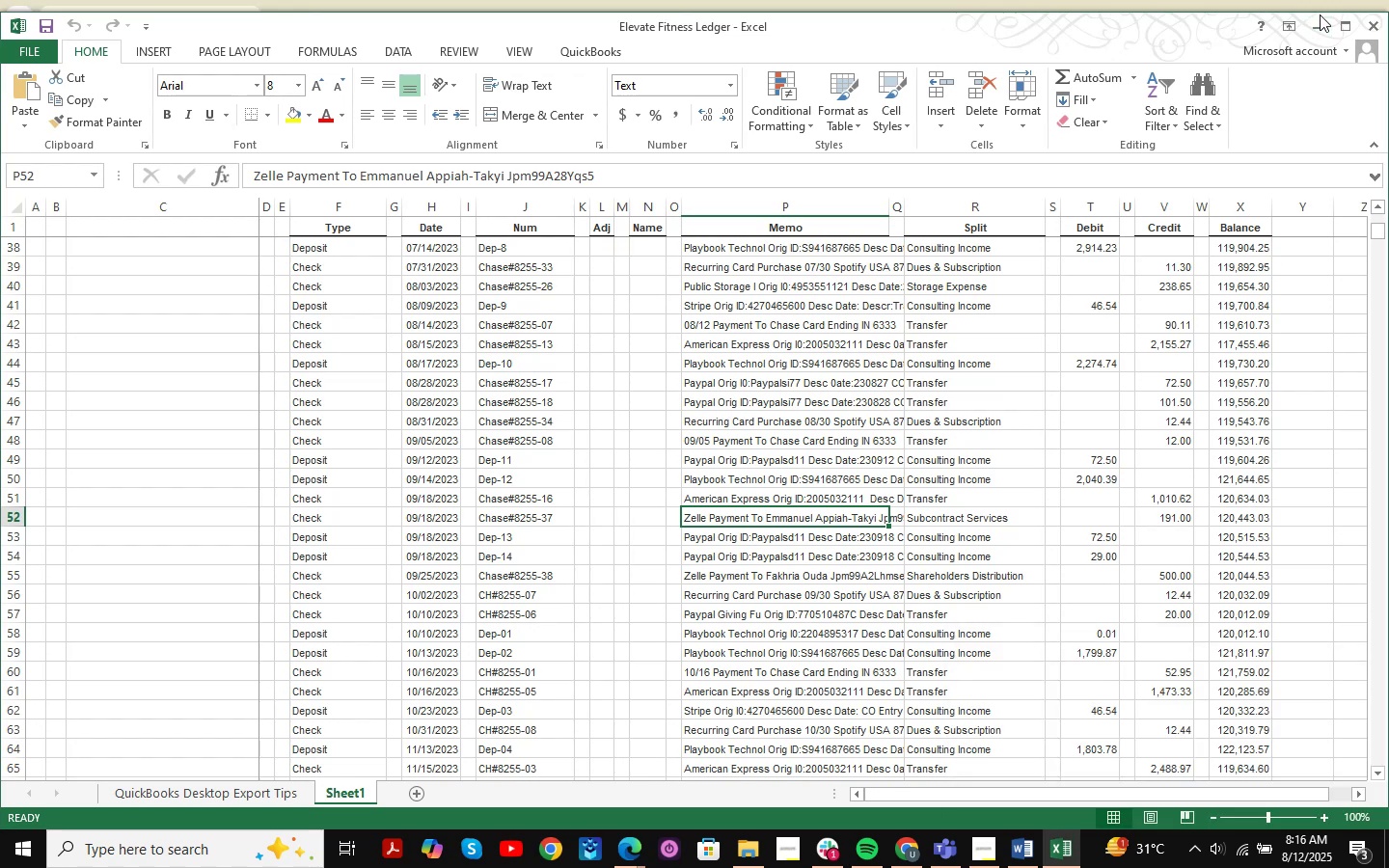 
left_click([1314, 27])
 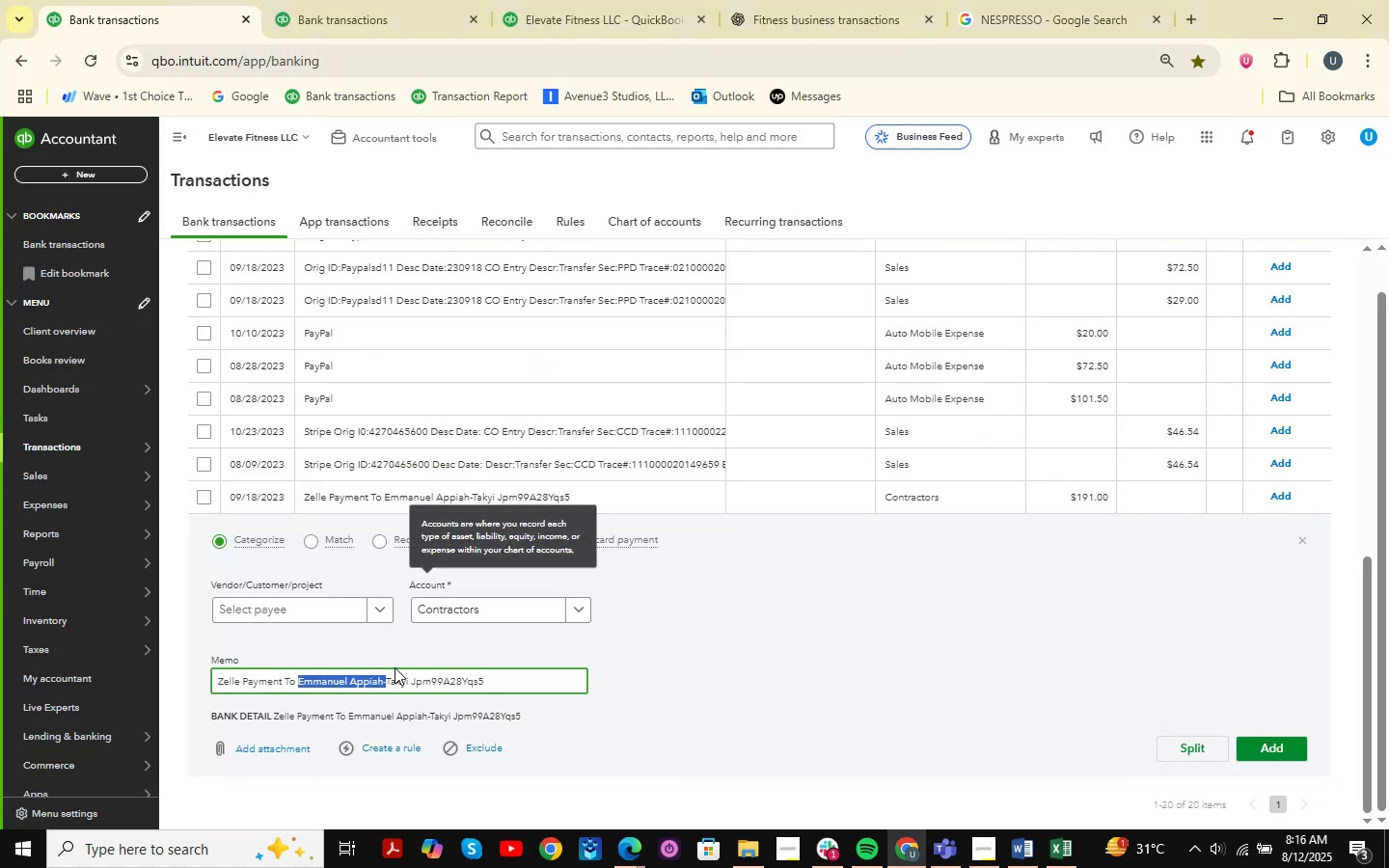 
key(Control+C)
 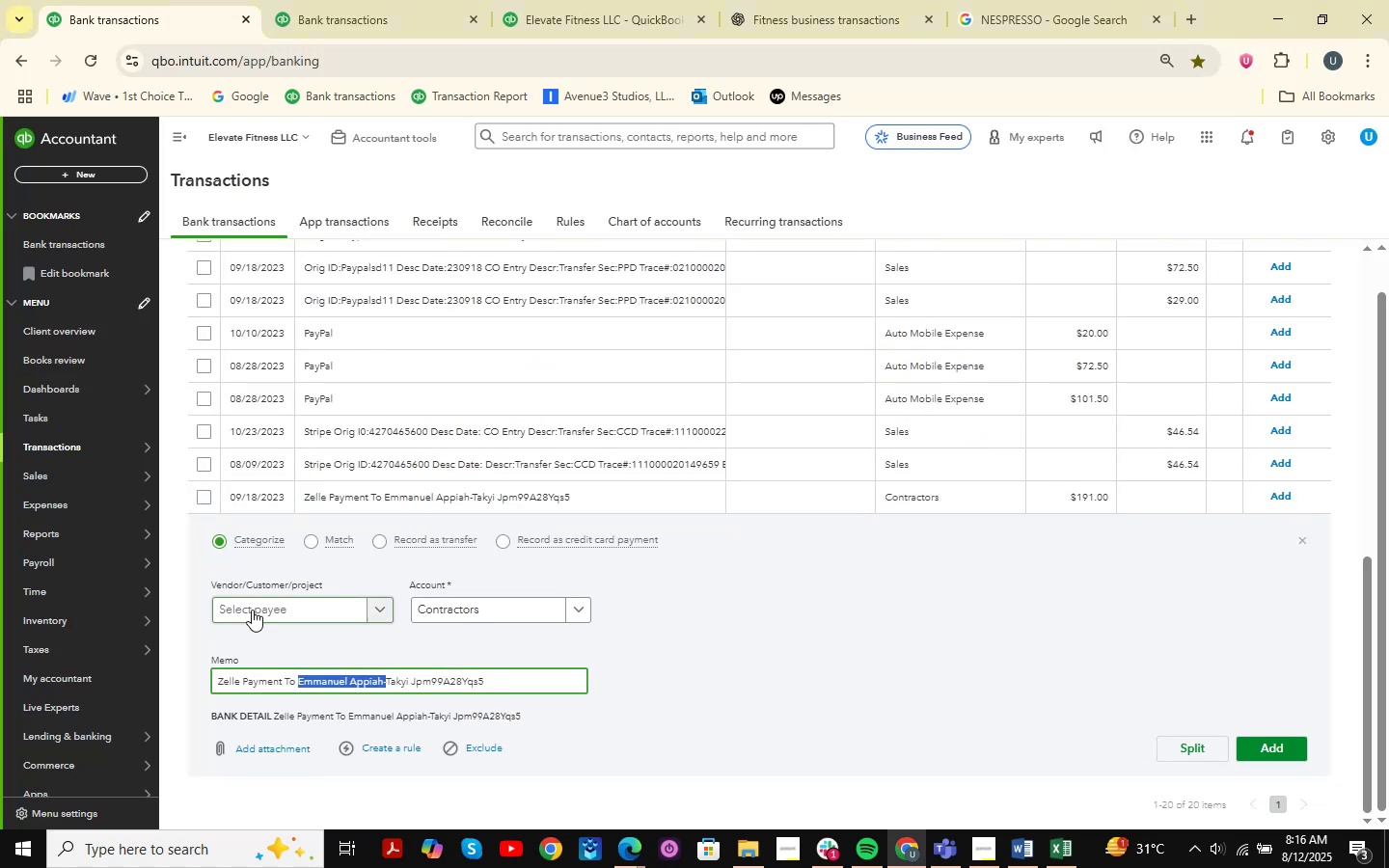 
left_click([275, 609])
 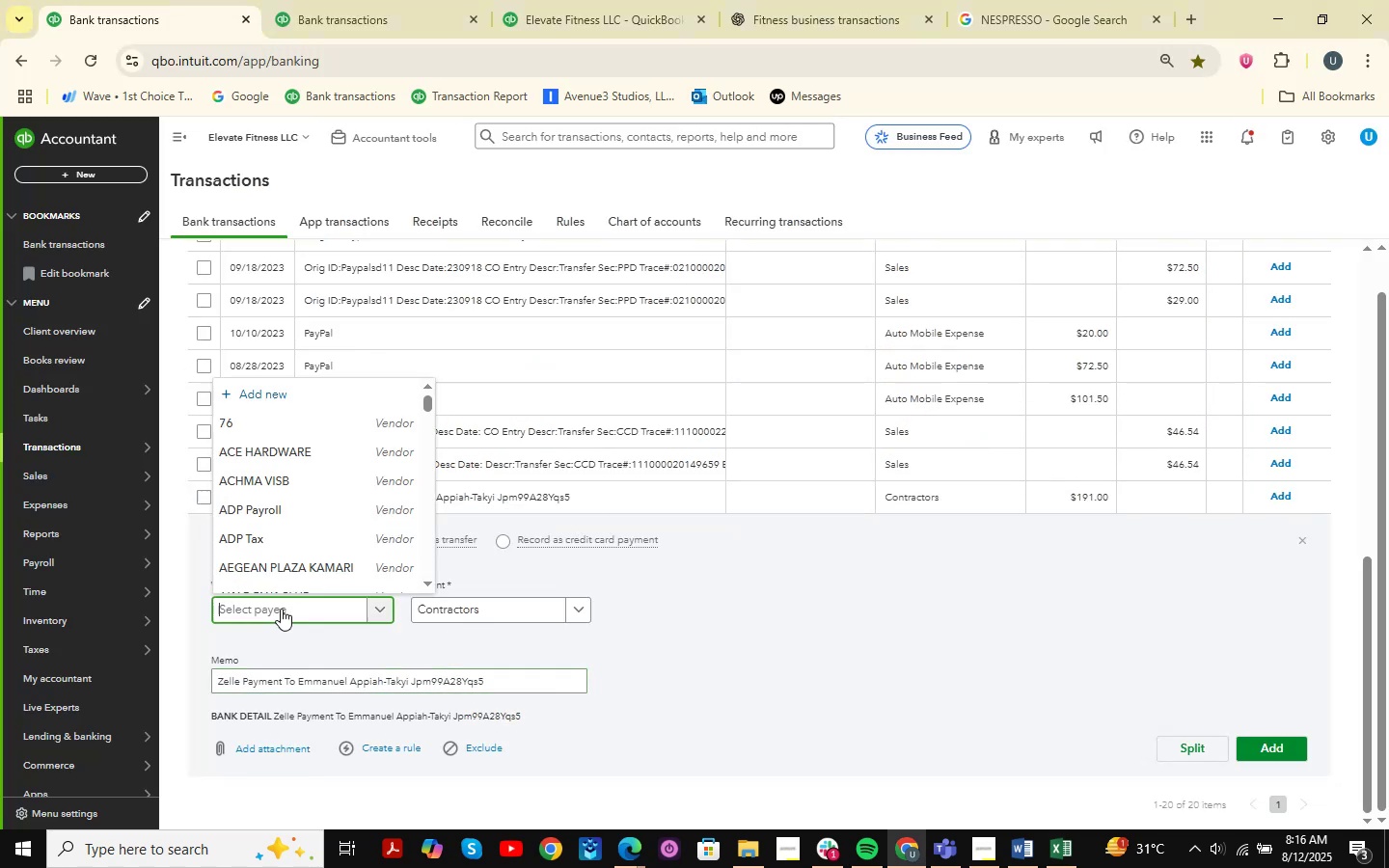 
key(Control+ControlLeft)
 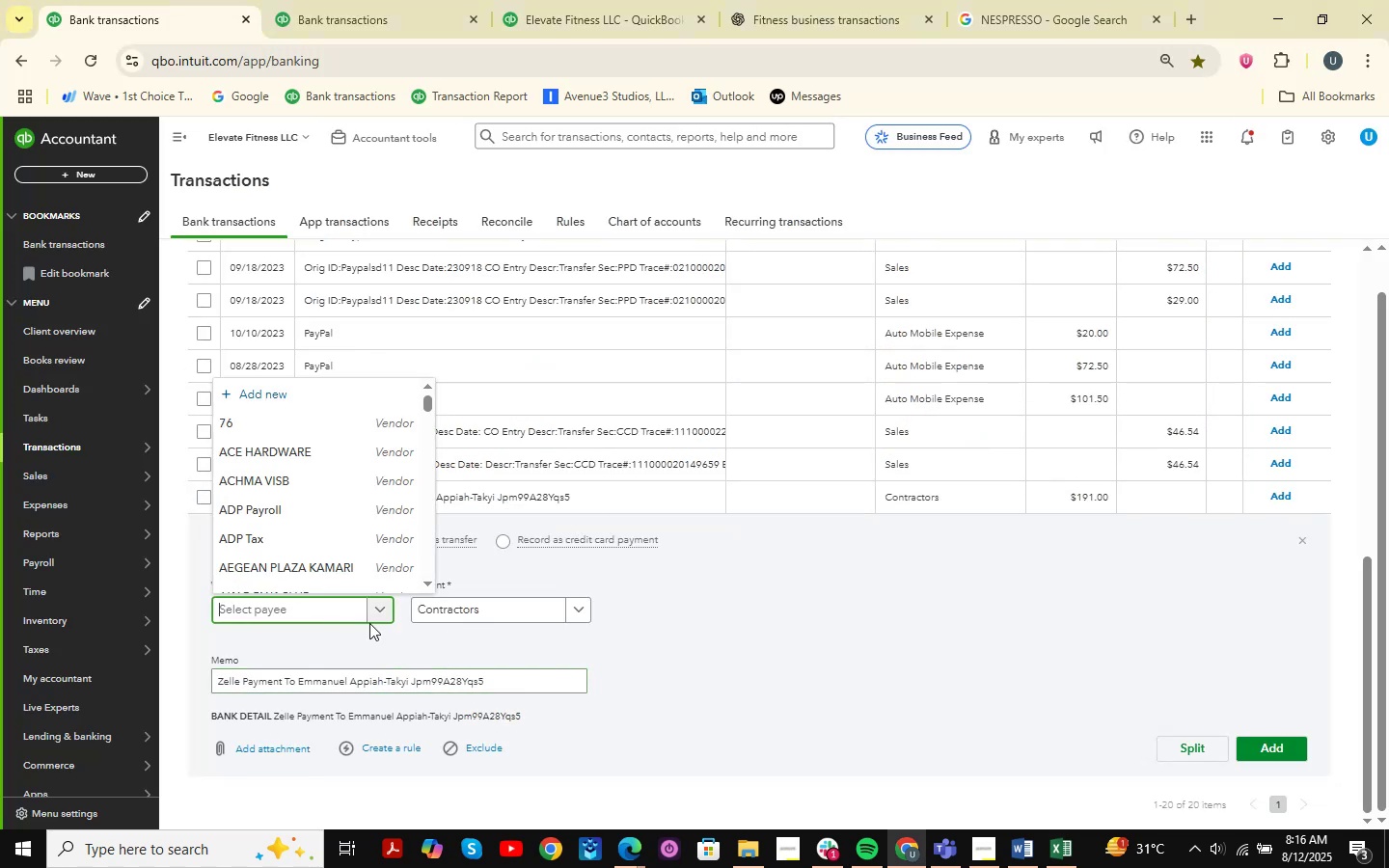 
key(Control+V)
 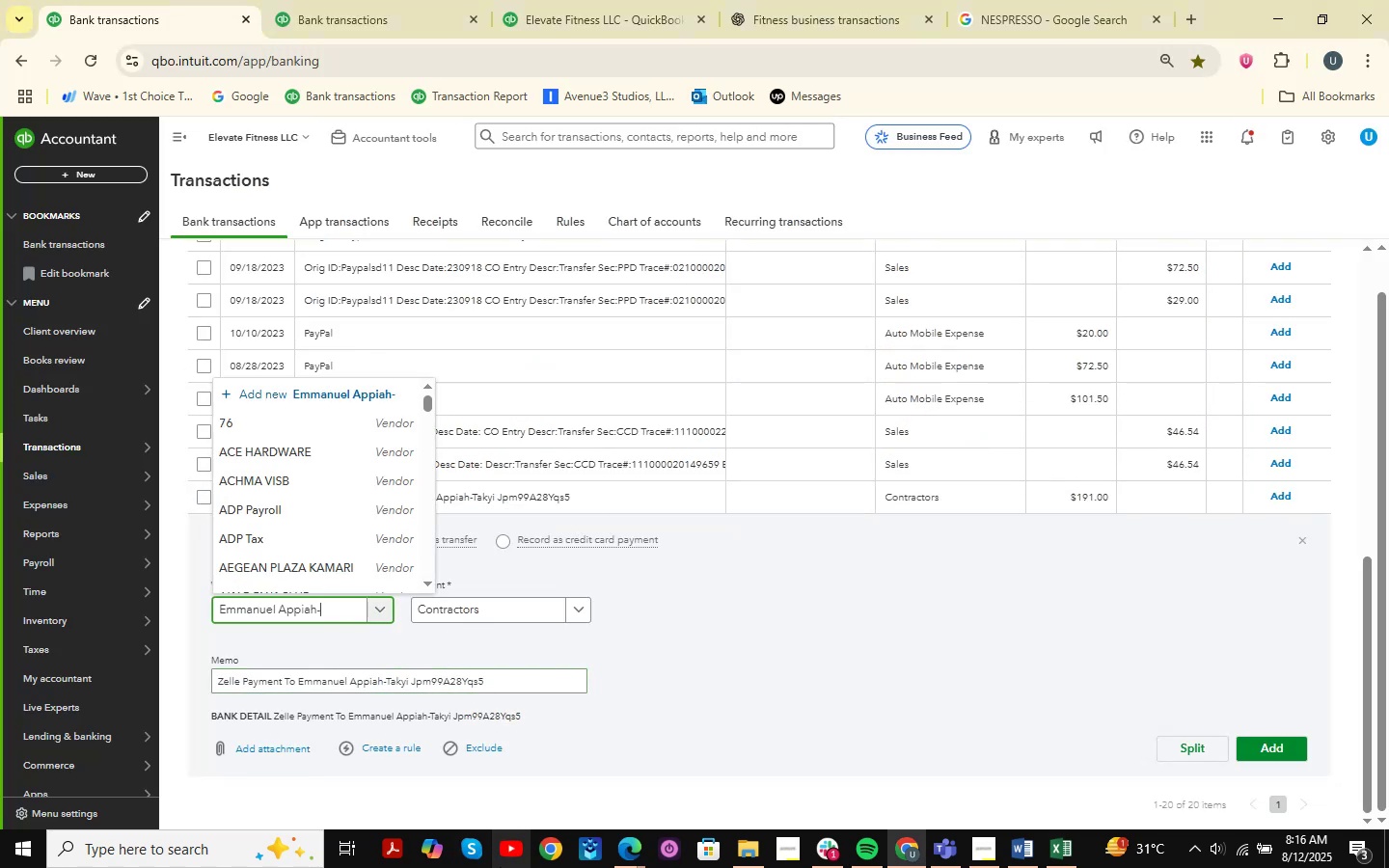 
key(Control+ControlLeft)
 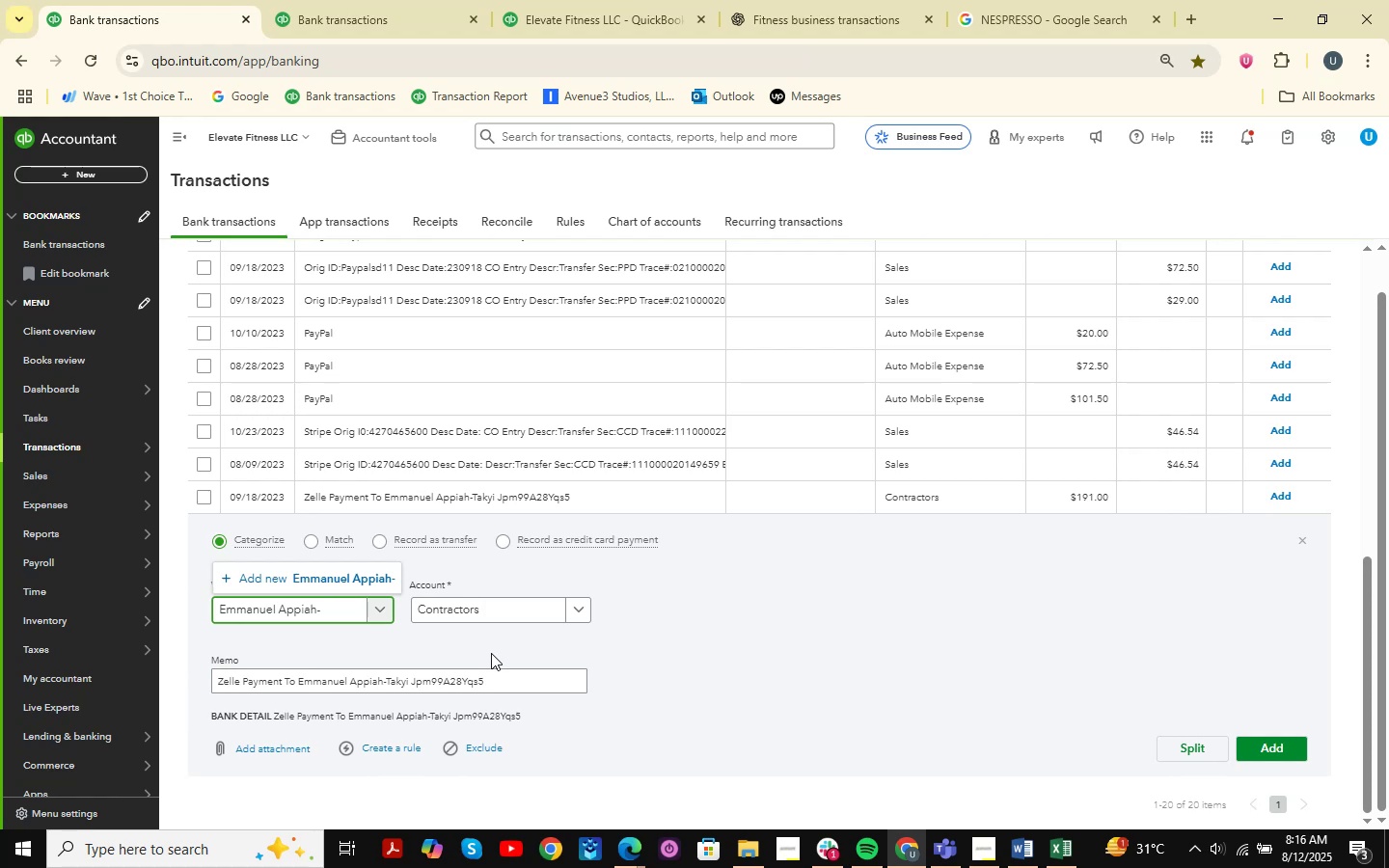 
key(Backspace)
 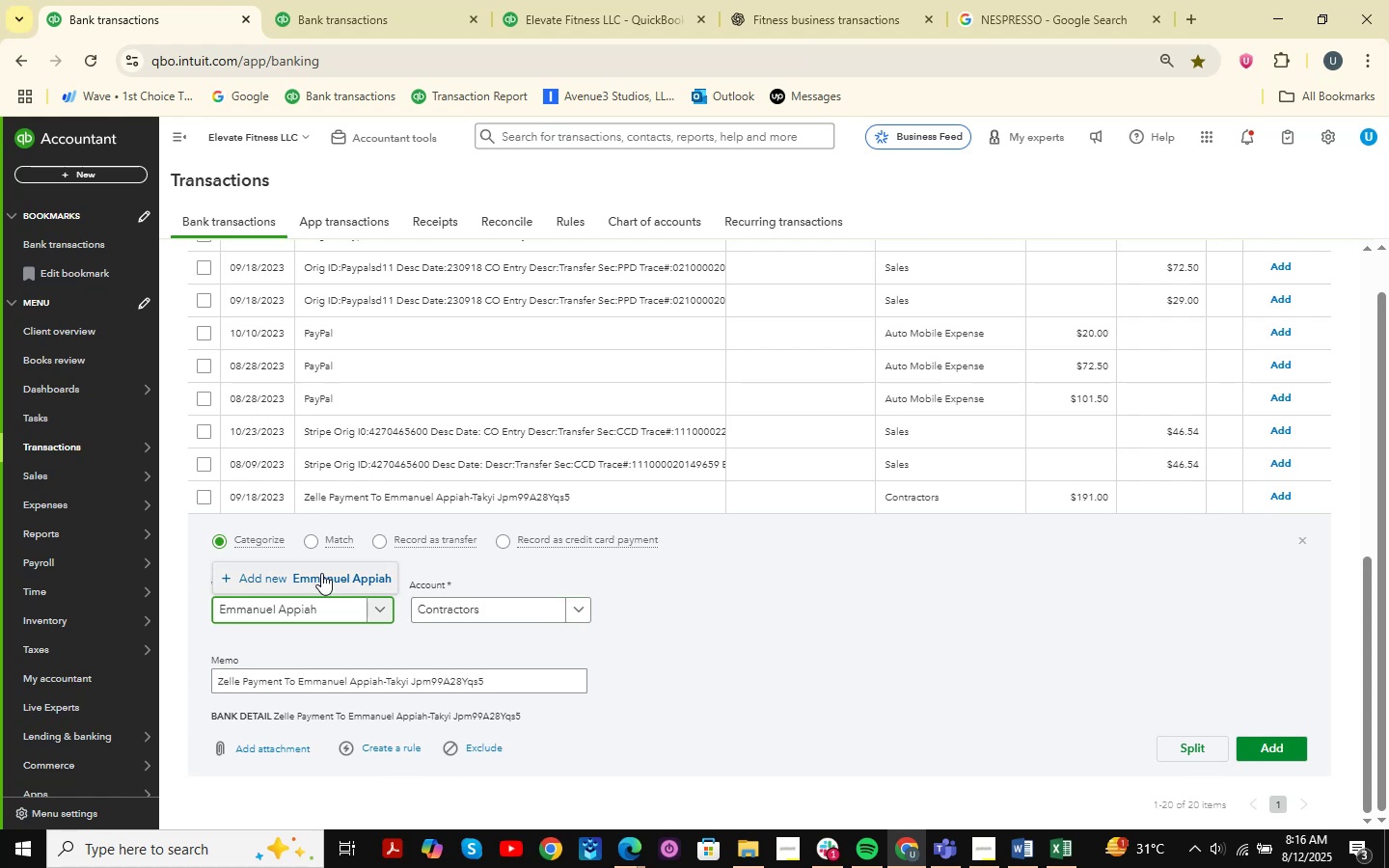 
left_click([323, 579])
 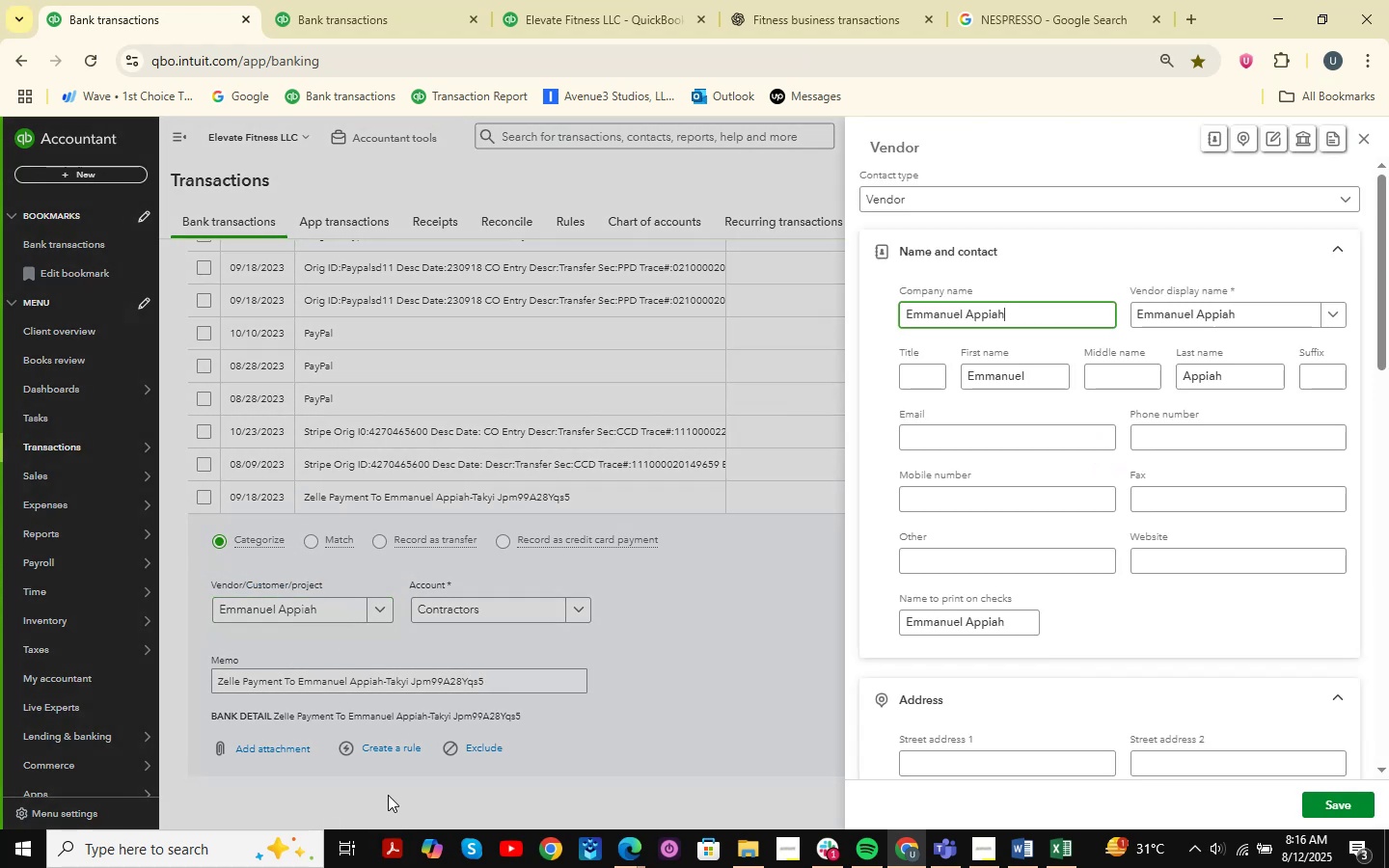 
wait(6.95)
 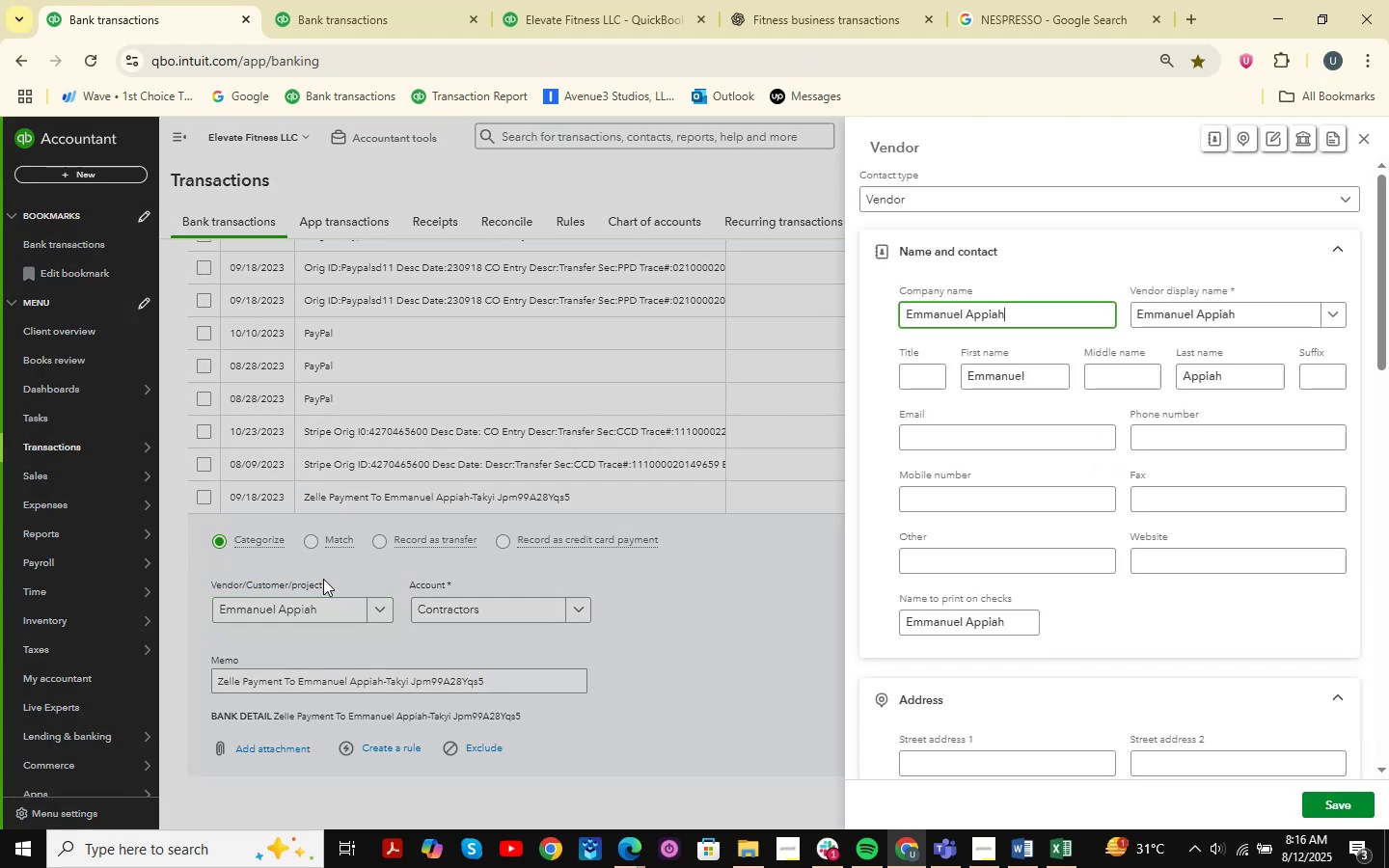 
left_click([1333, 799])
 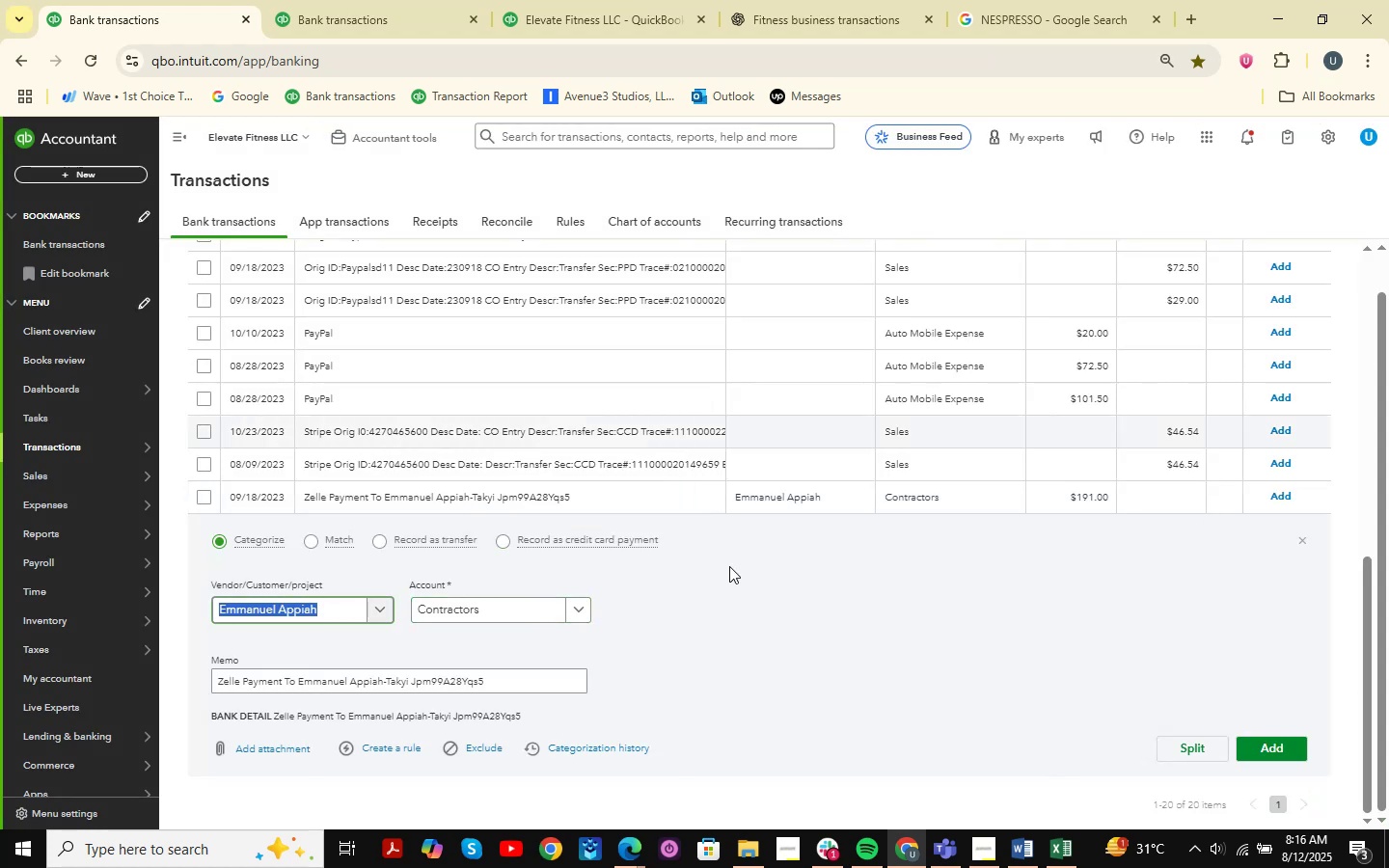 
left_click([1067, 853])
 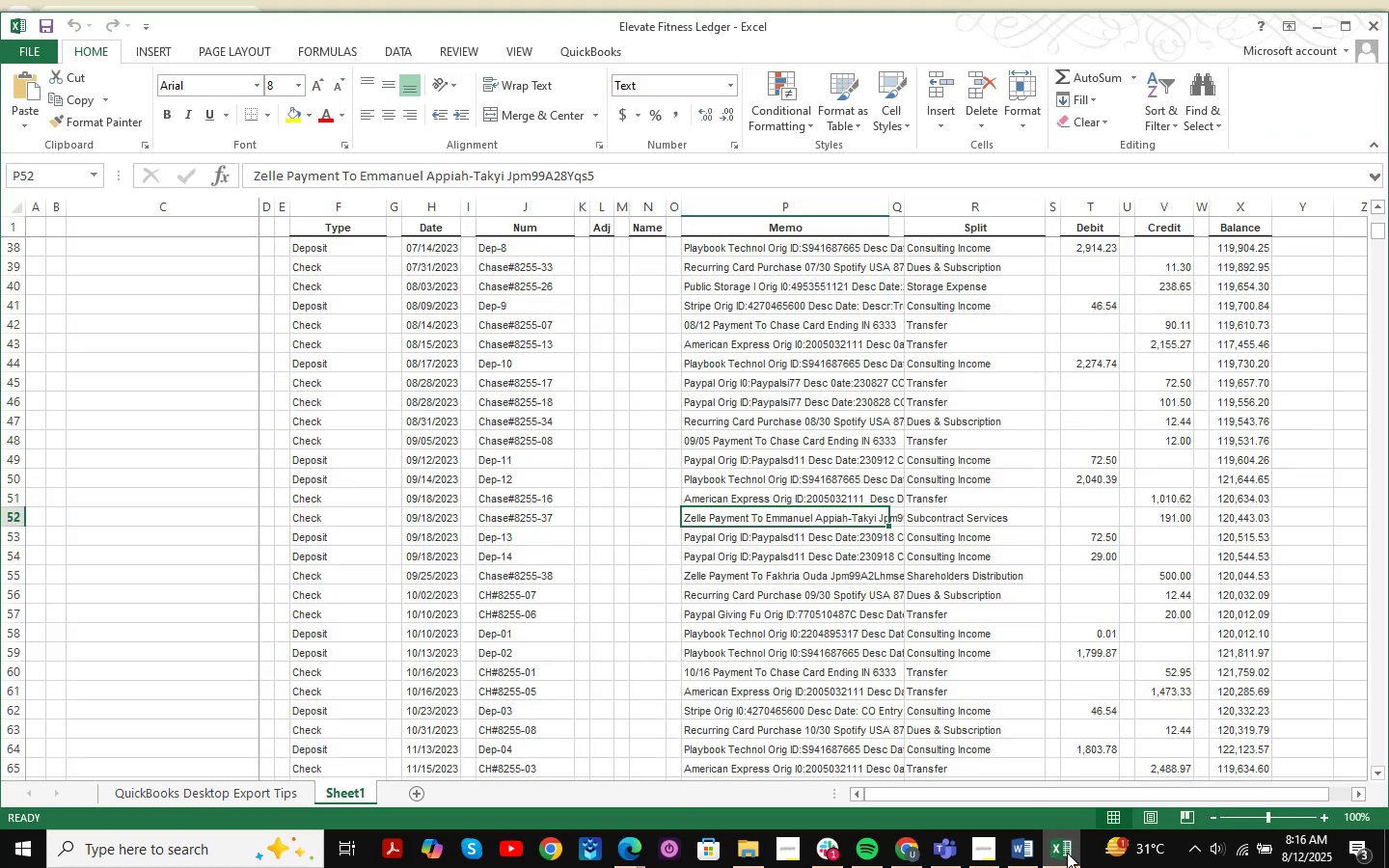 
left_click([1067, 853])
 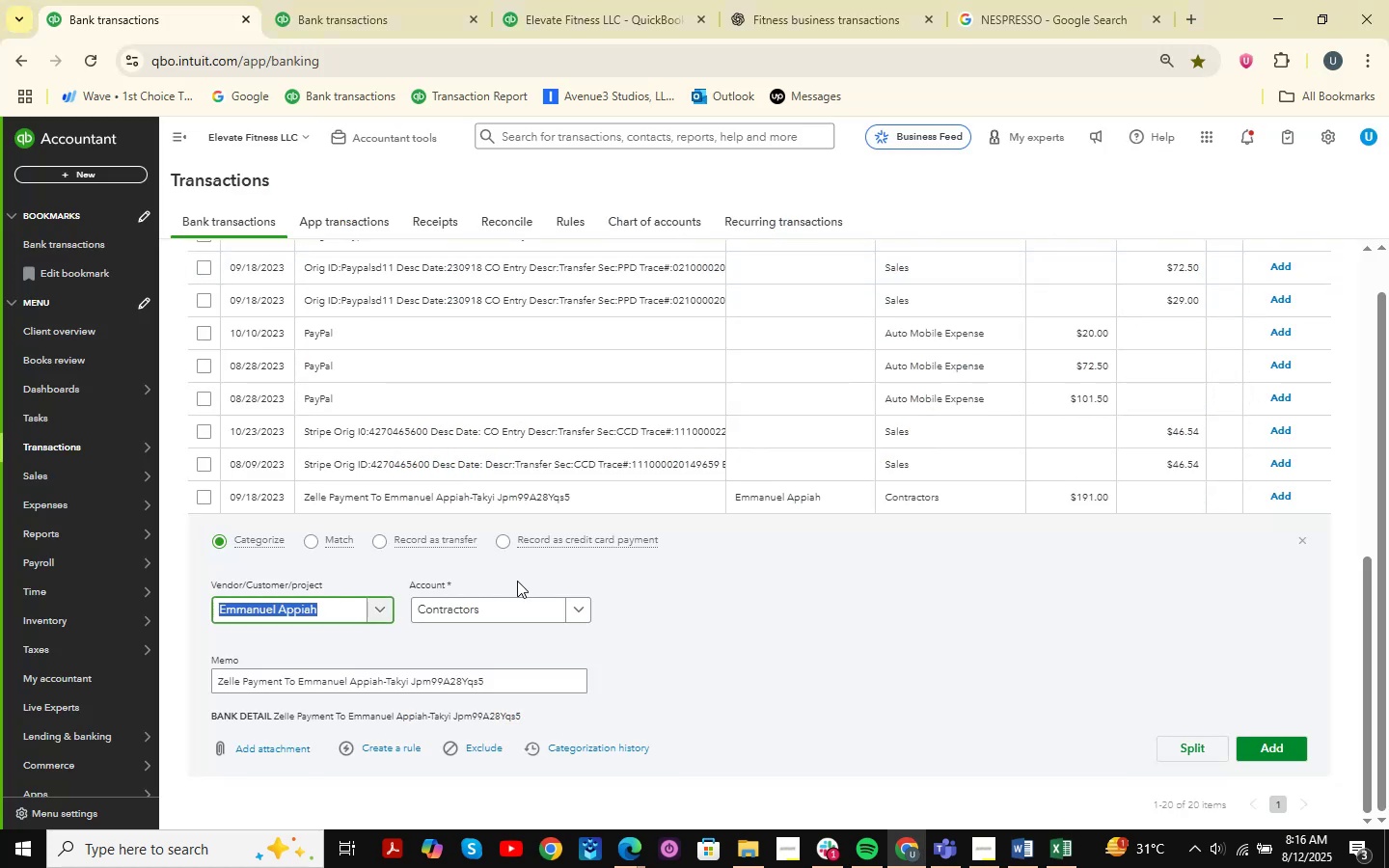 
left_click([482, 600])
 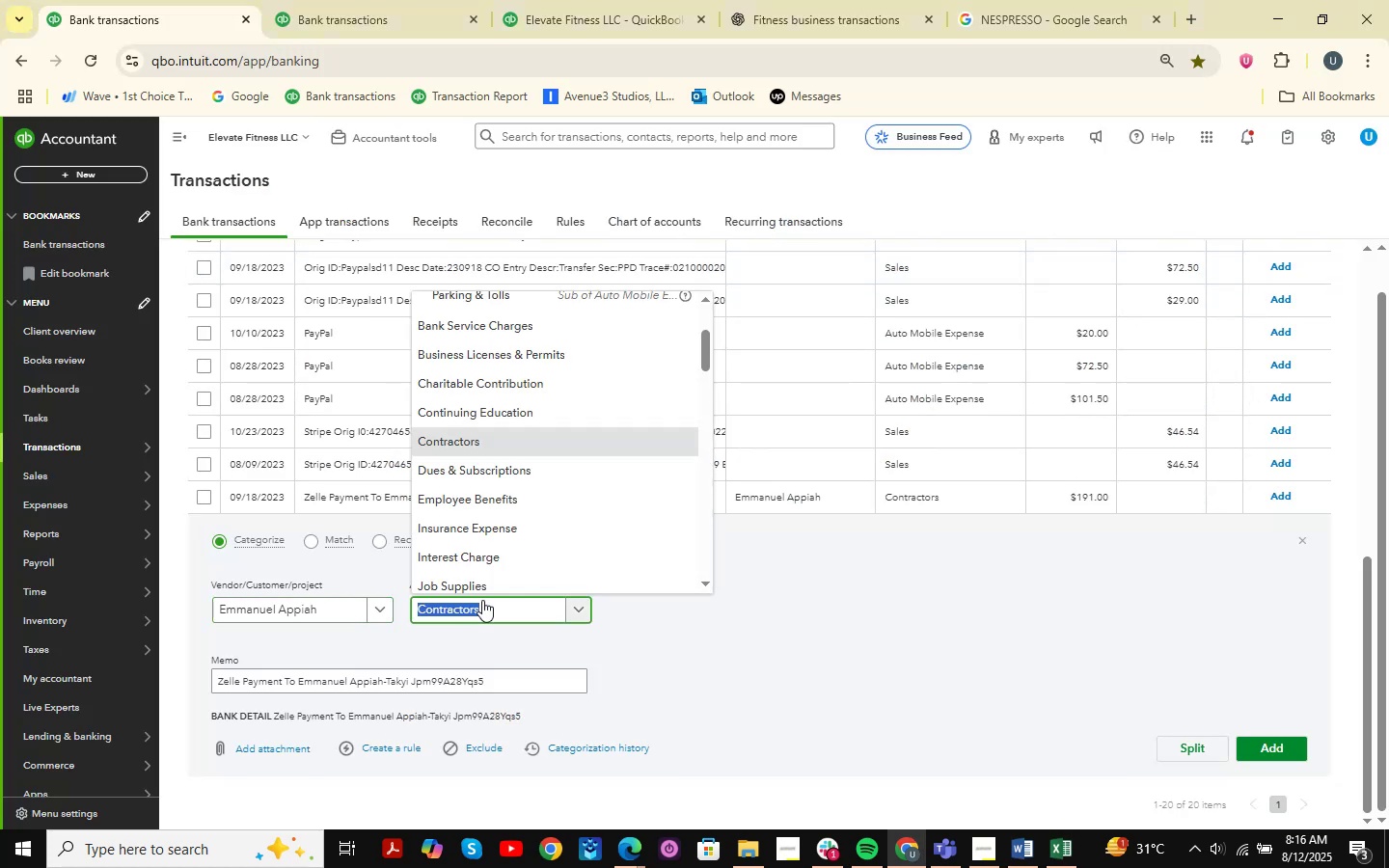 
type(subcontr)
 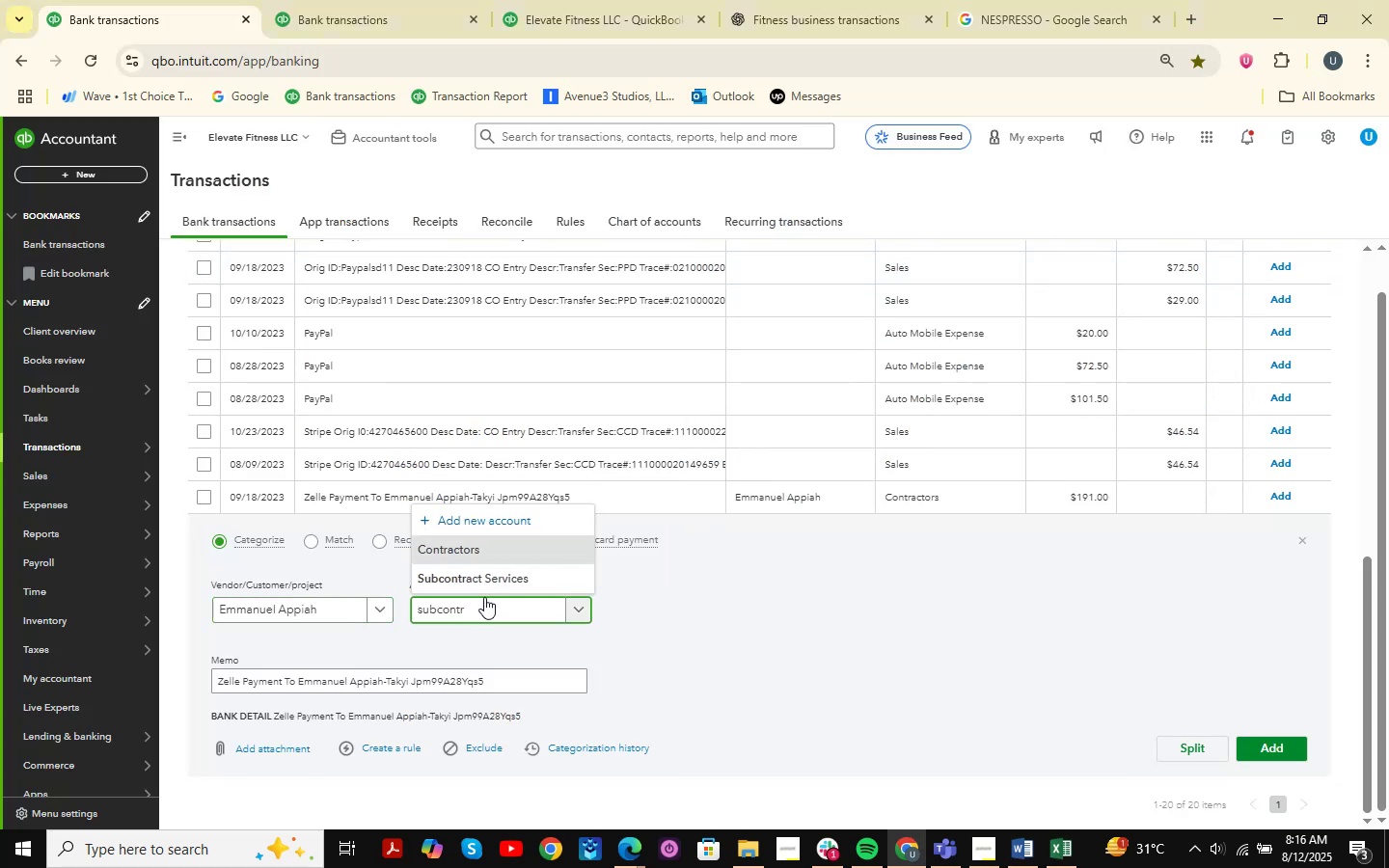 
left_click([526, 577])
 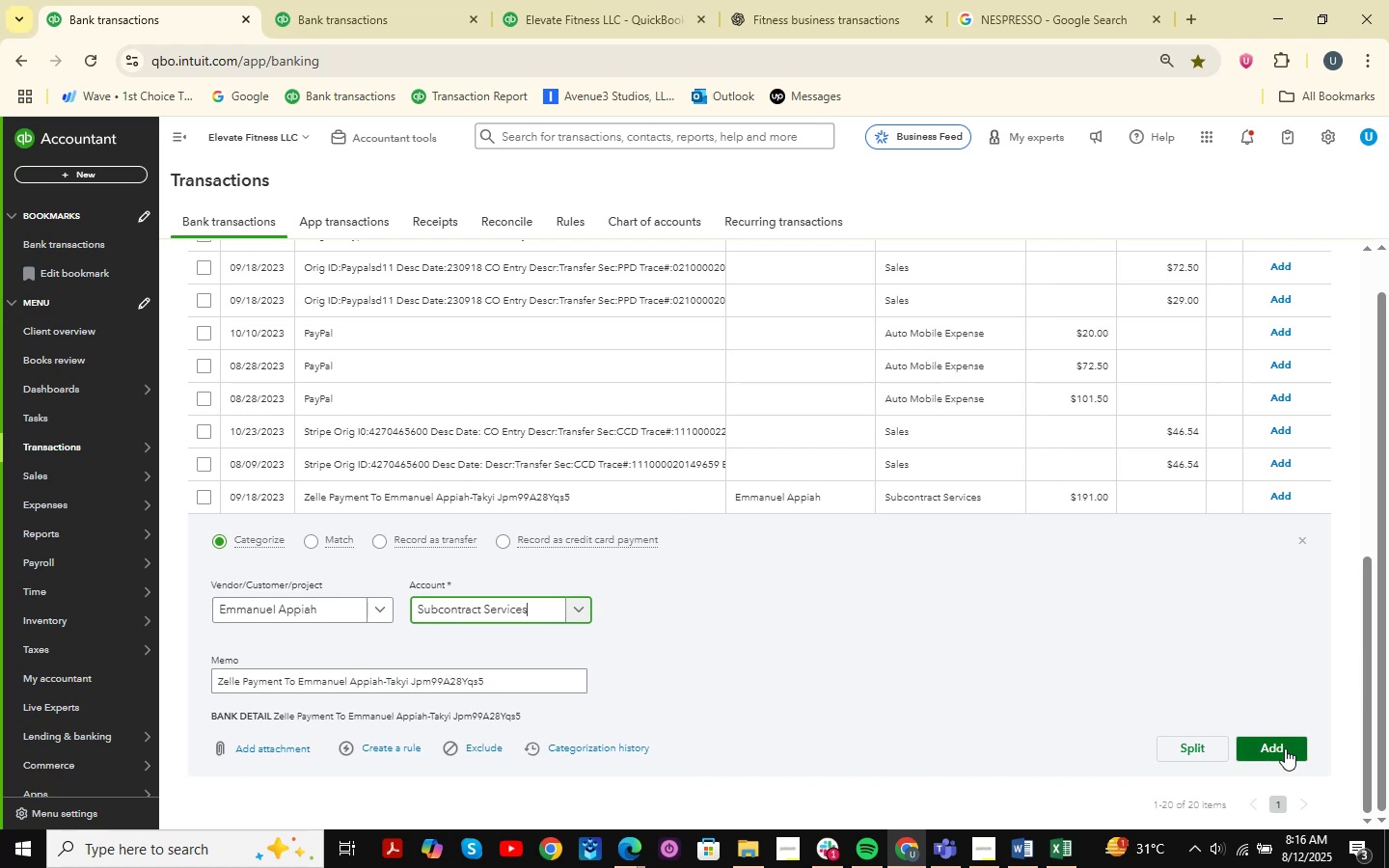 
left_click([1285, 748])
 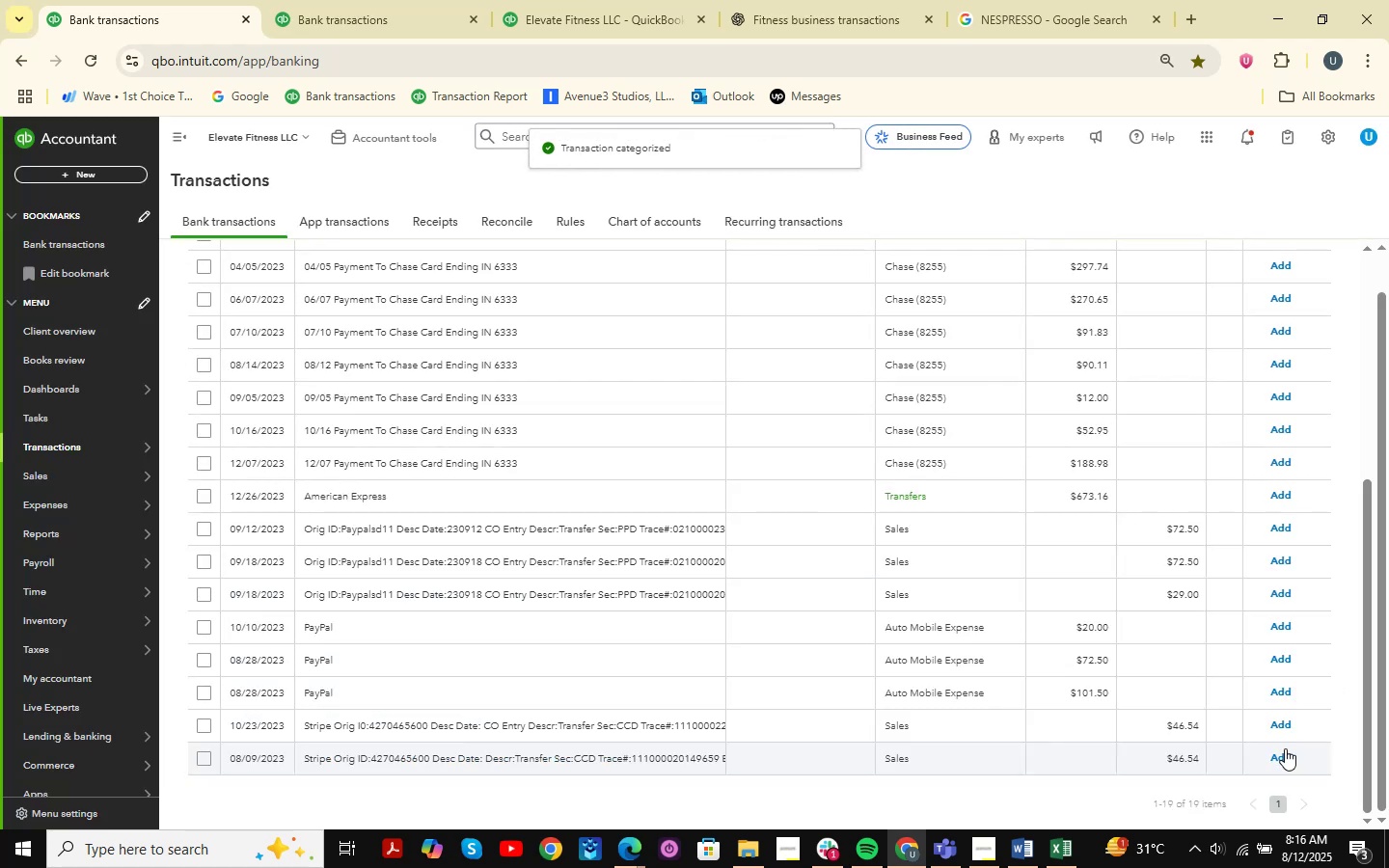 
wait(6.54)
 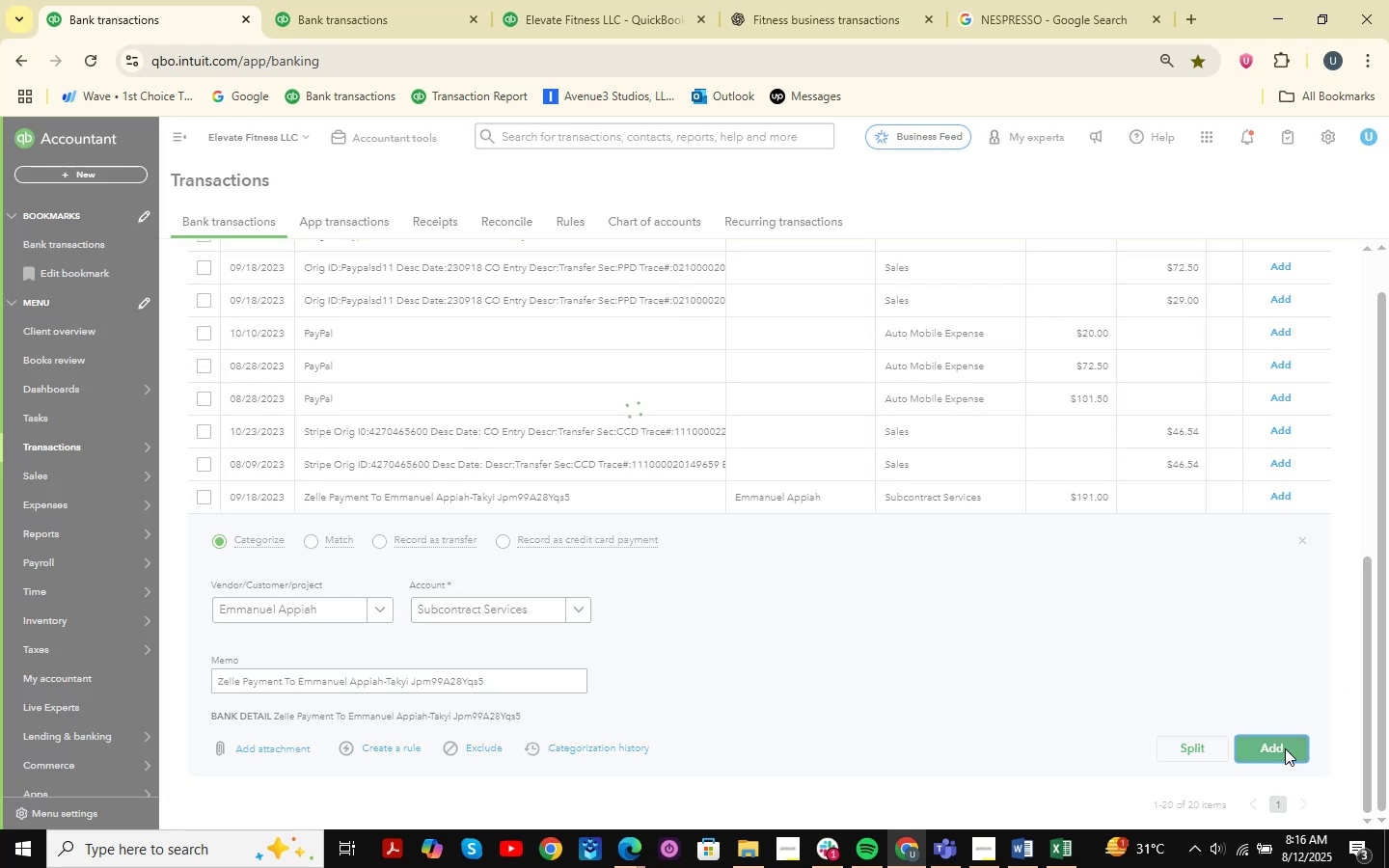 
scroll: coordinate [649, 512], scroll_direction: down, amount: 3.0
 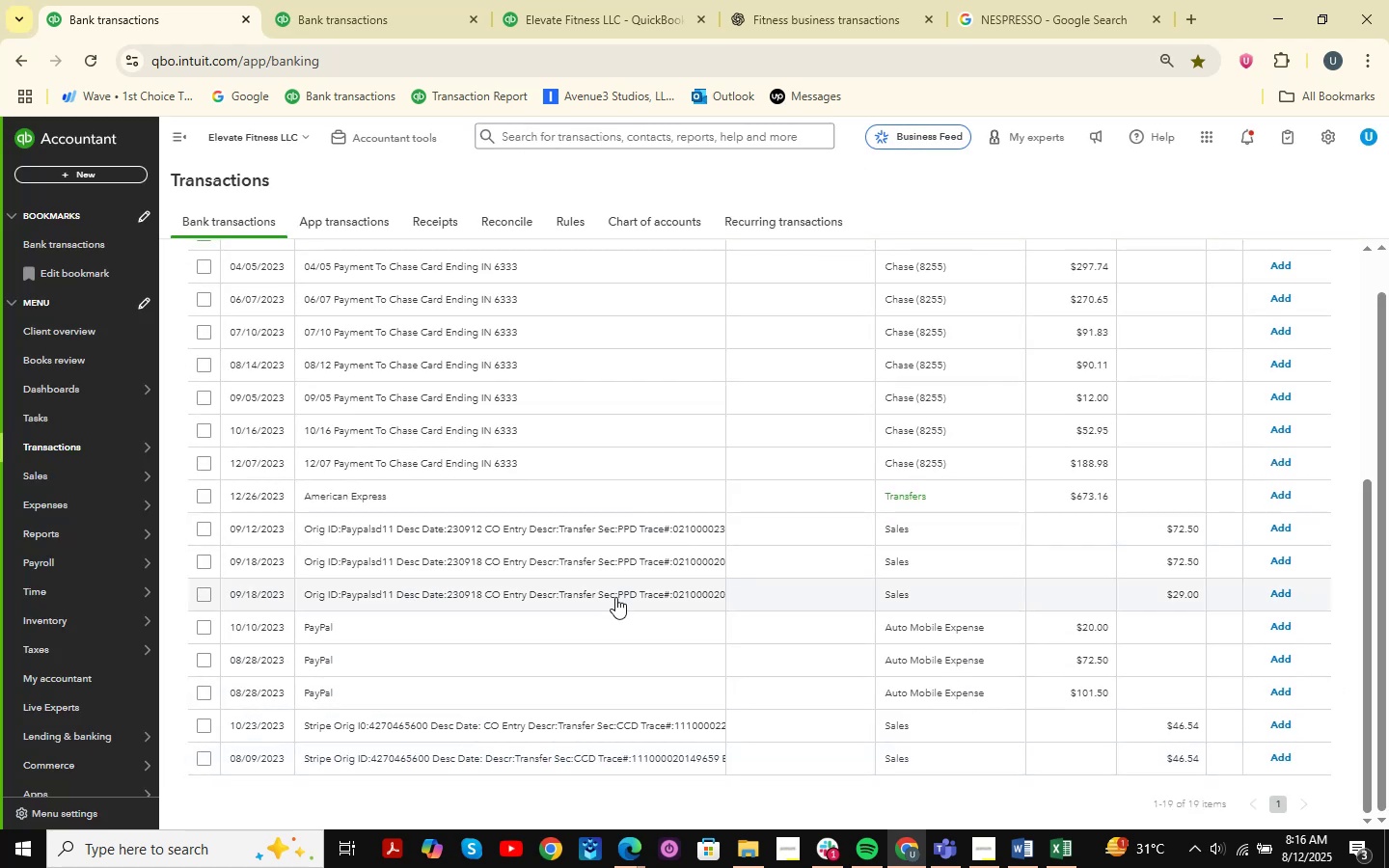 
scroll: coordinate [620, 617], scroll_direction: up, amount: 11.0
 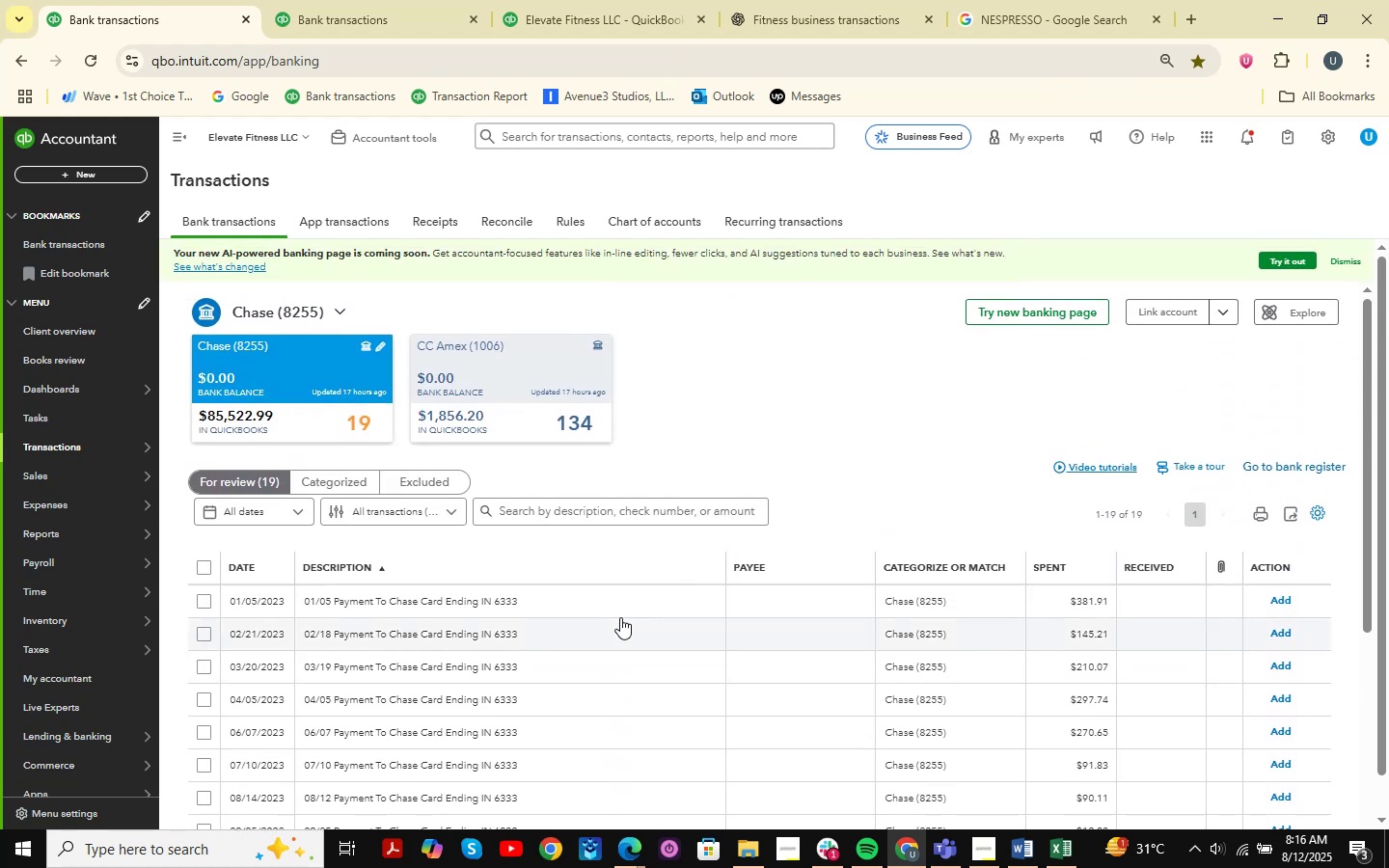 
scroll: coordinate [626, 646], scroll_direction: down, amount: 2.0
 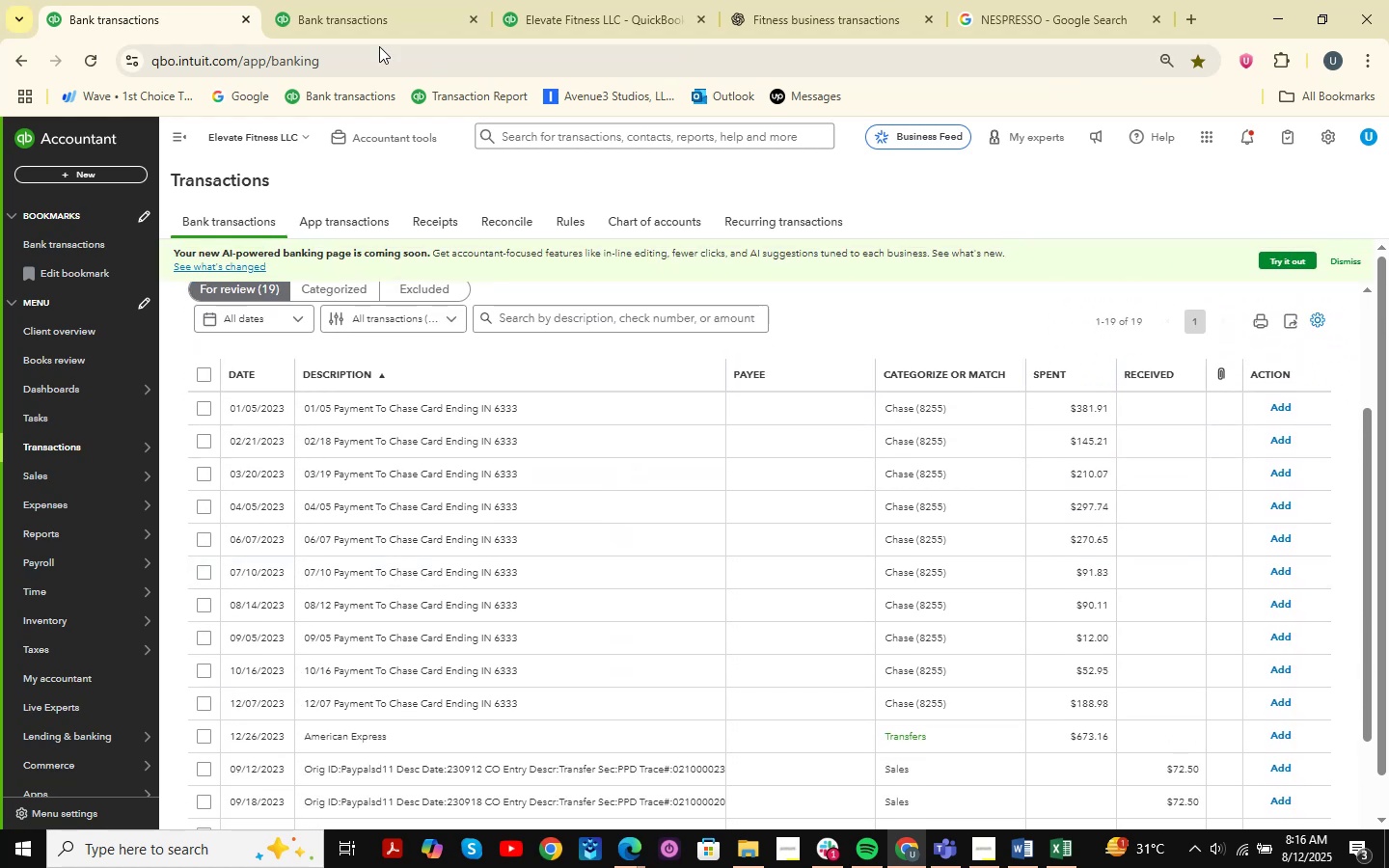 
left_click([386, 0])
 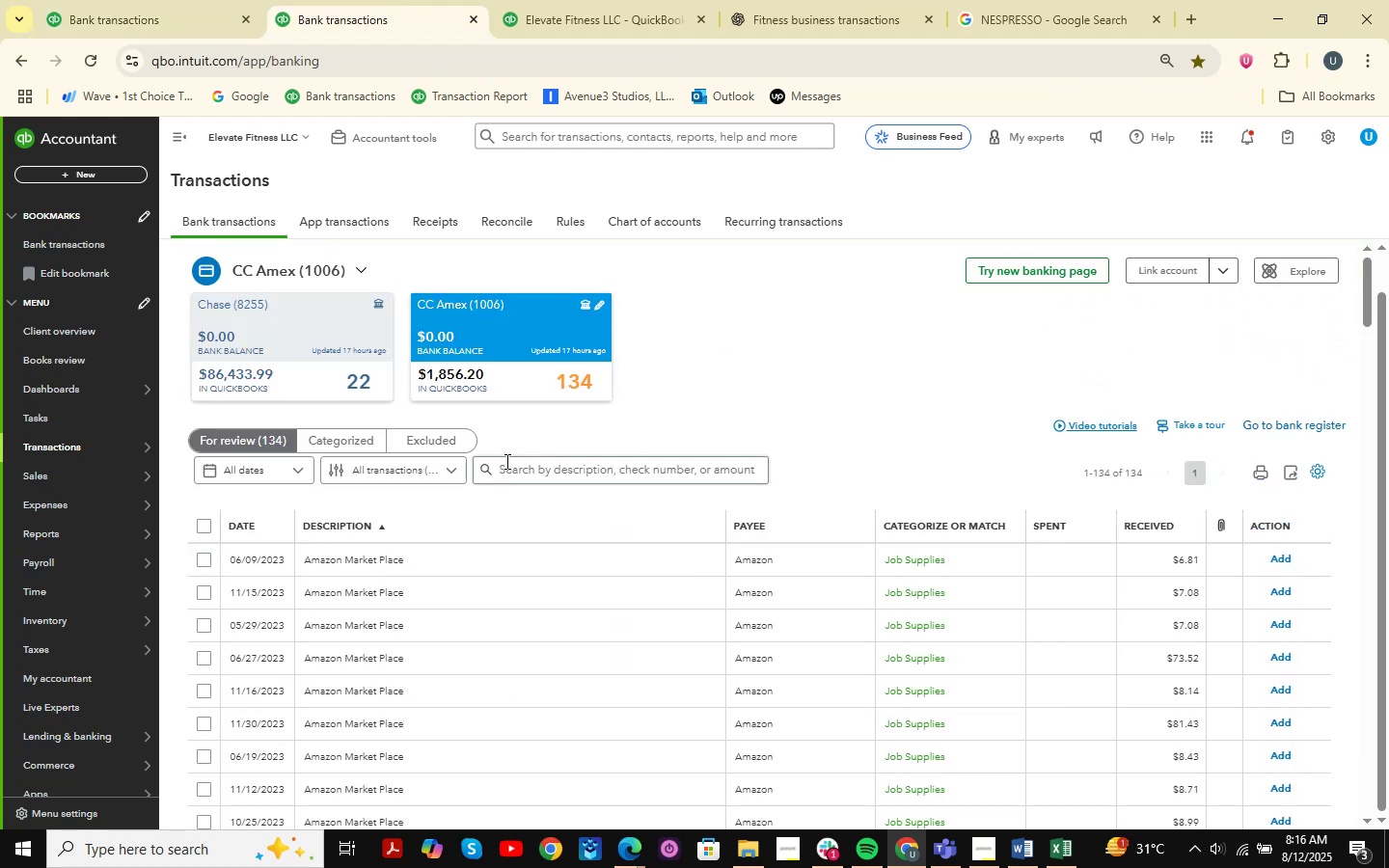 
scroll: coordinate [506, 461], scroll_direction: down, amount: 58.0
 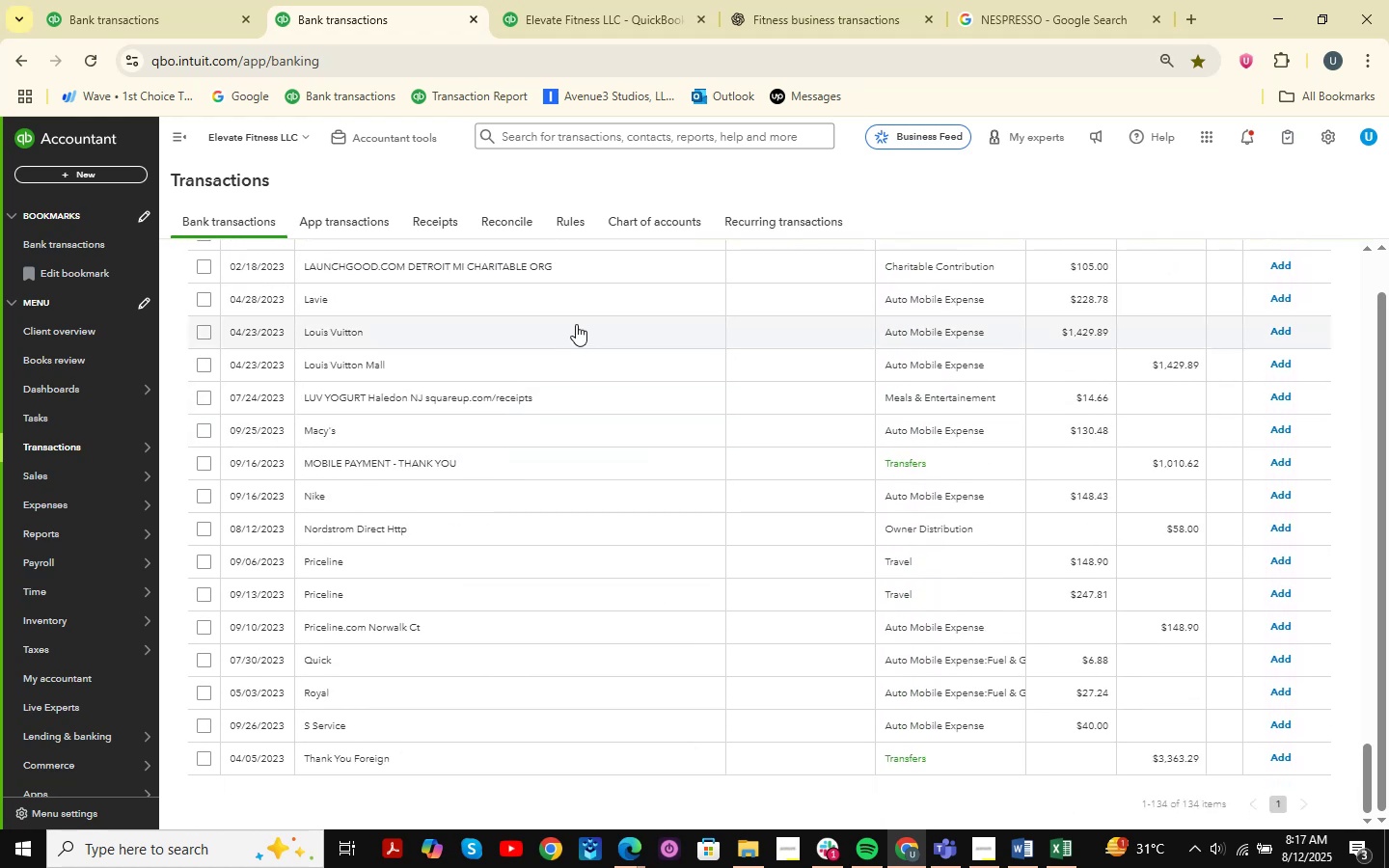 
wait(8.3)
 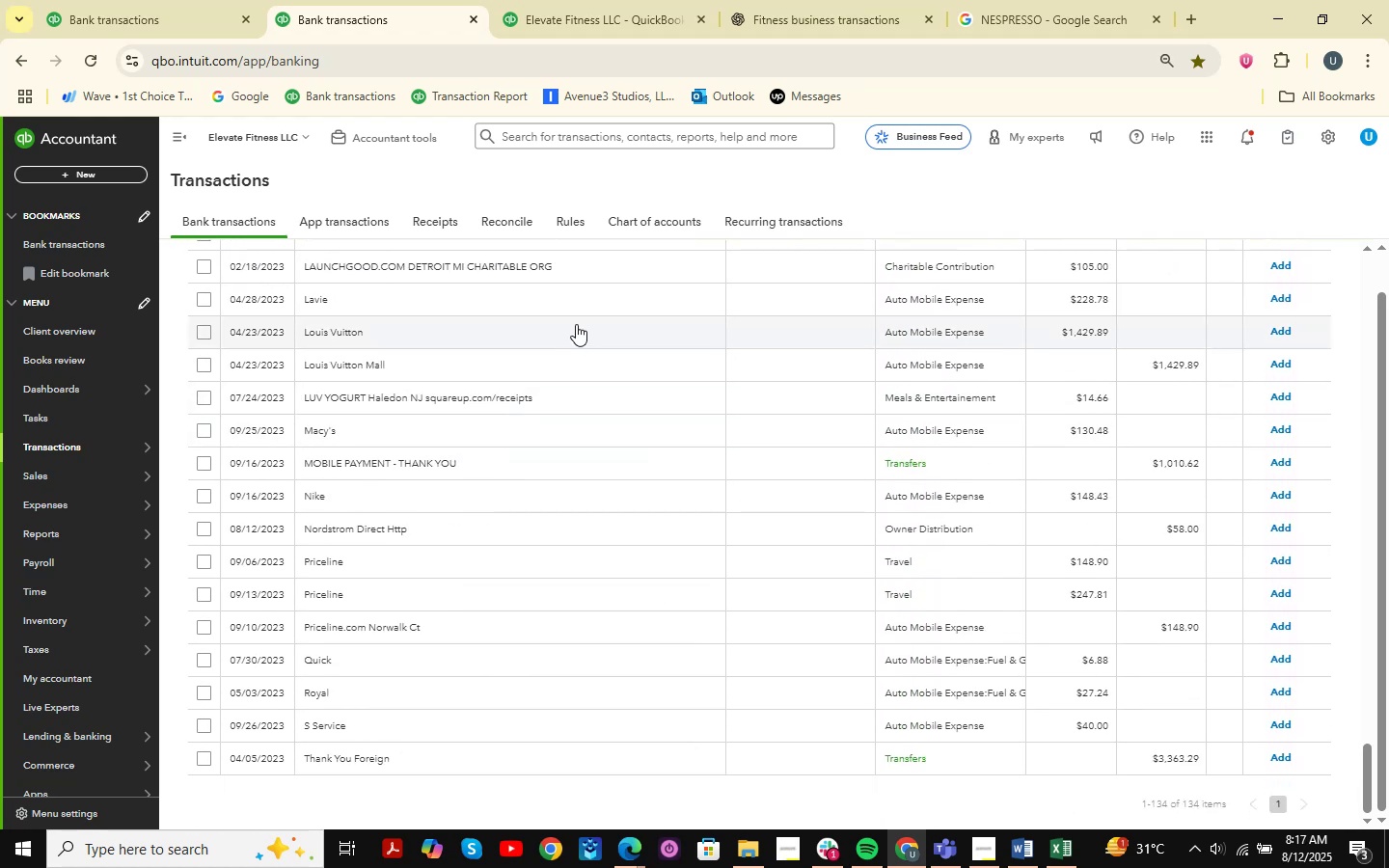 
scroll: coordinate [336, 517], scroll_direction: down, amount: 1.0
 